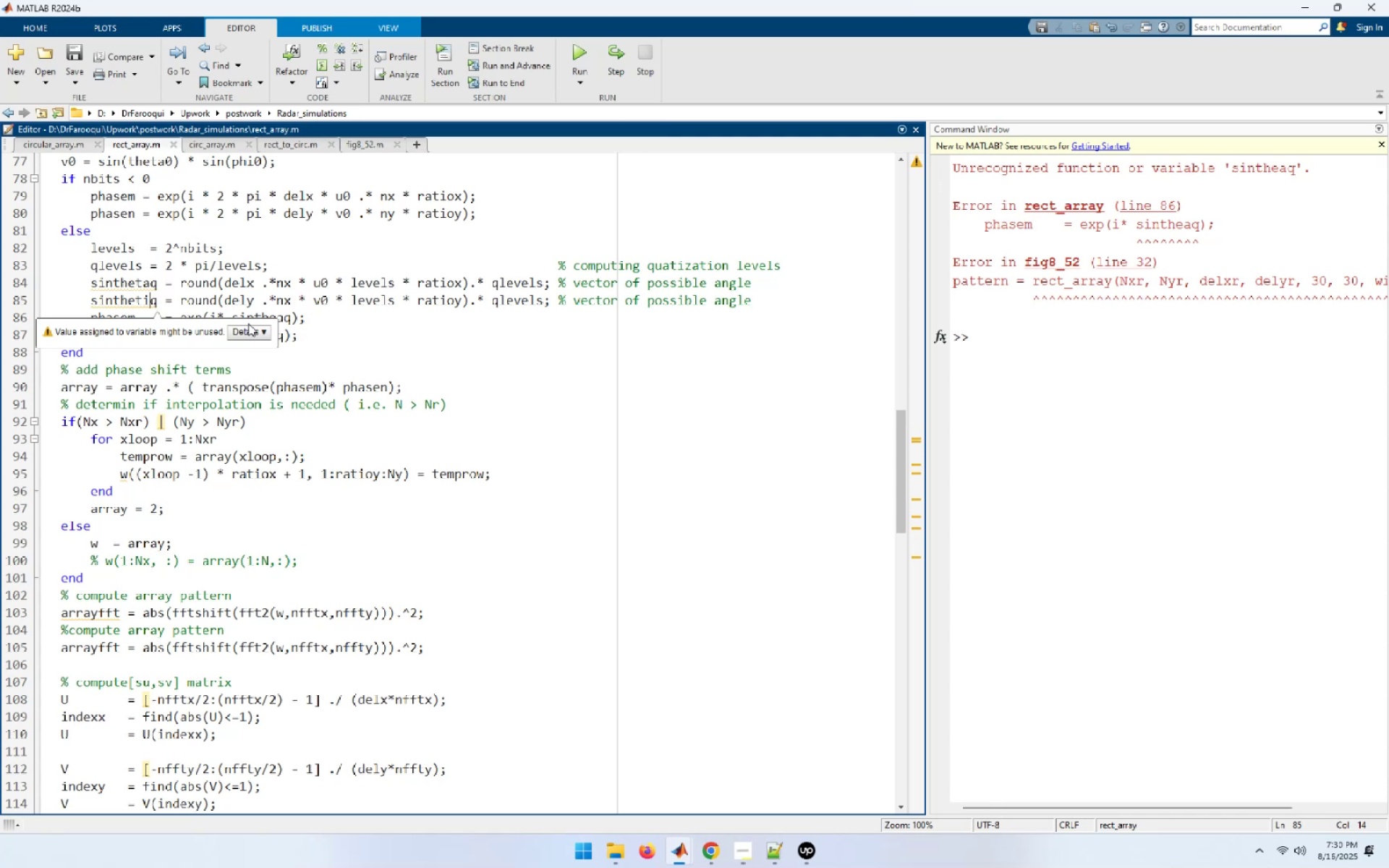 
key(Shift+ArrowLeft)
 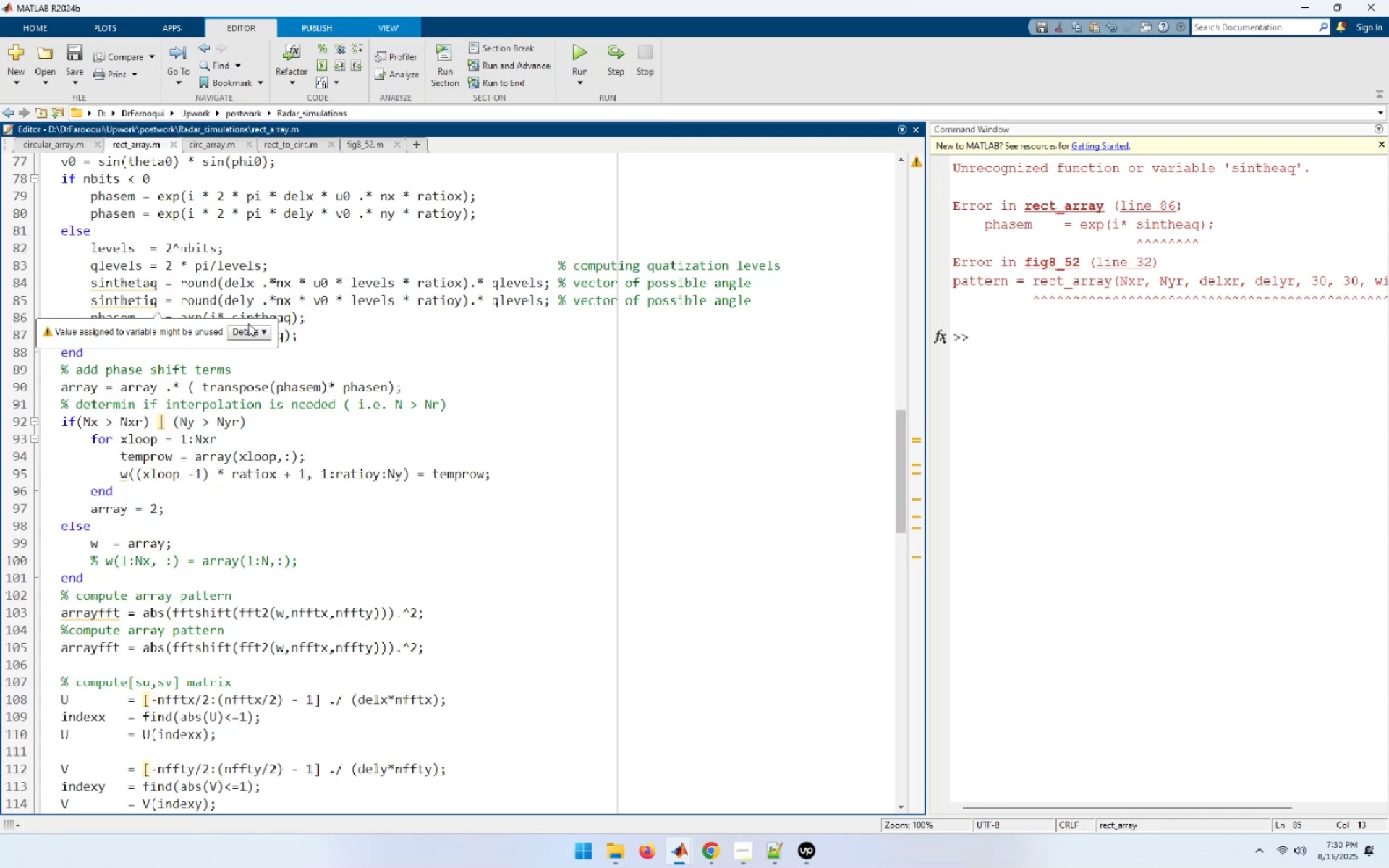 
key(Shift+ArrowLeft)
 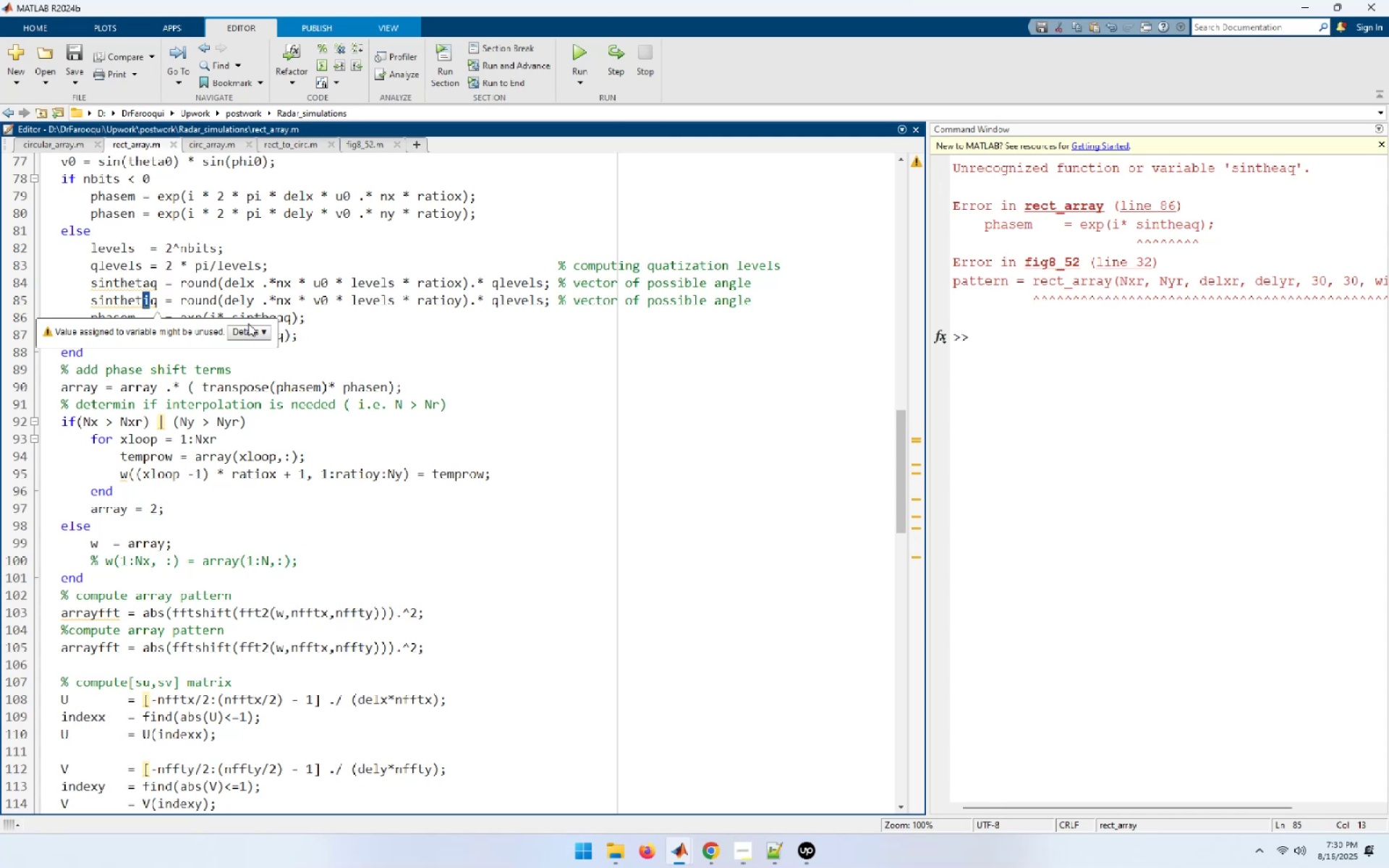 
key(Shift+ArrowLeft)
 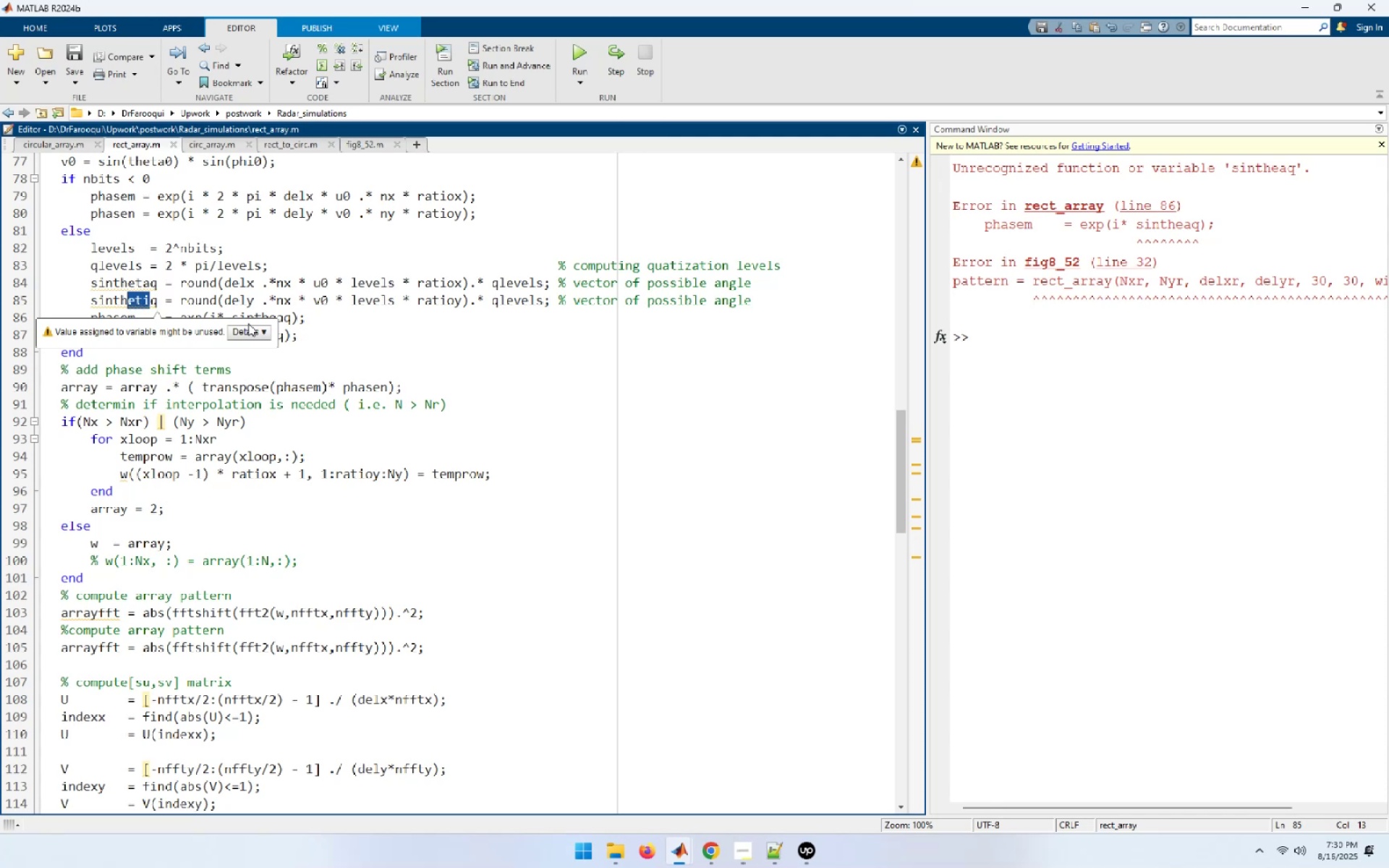 
key(Shift+ArrowLeft)
 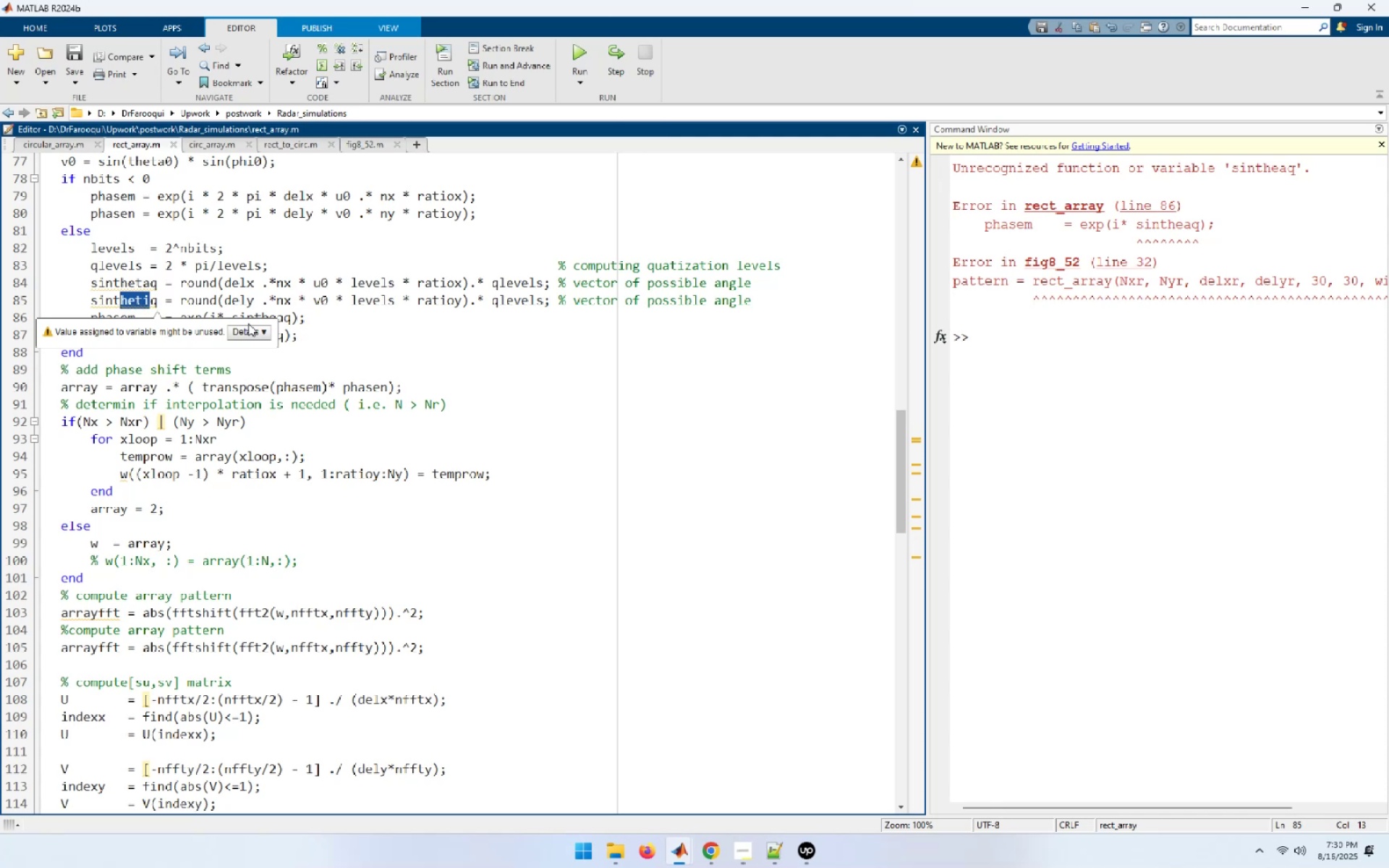 
key(Shift+ArrowLeft)
 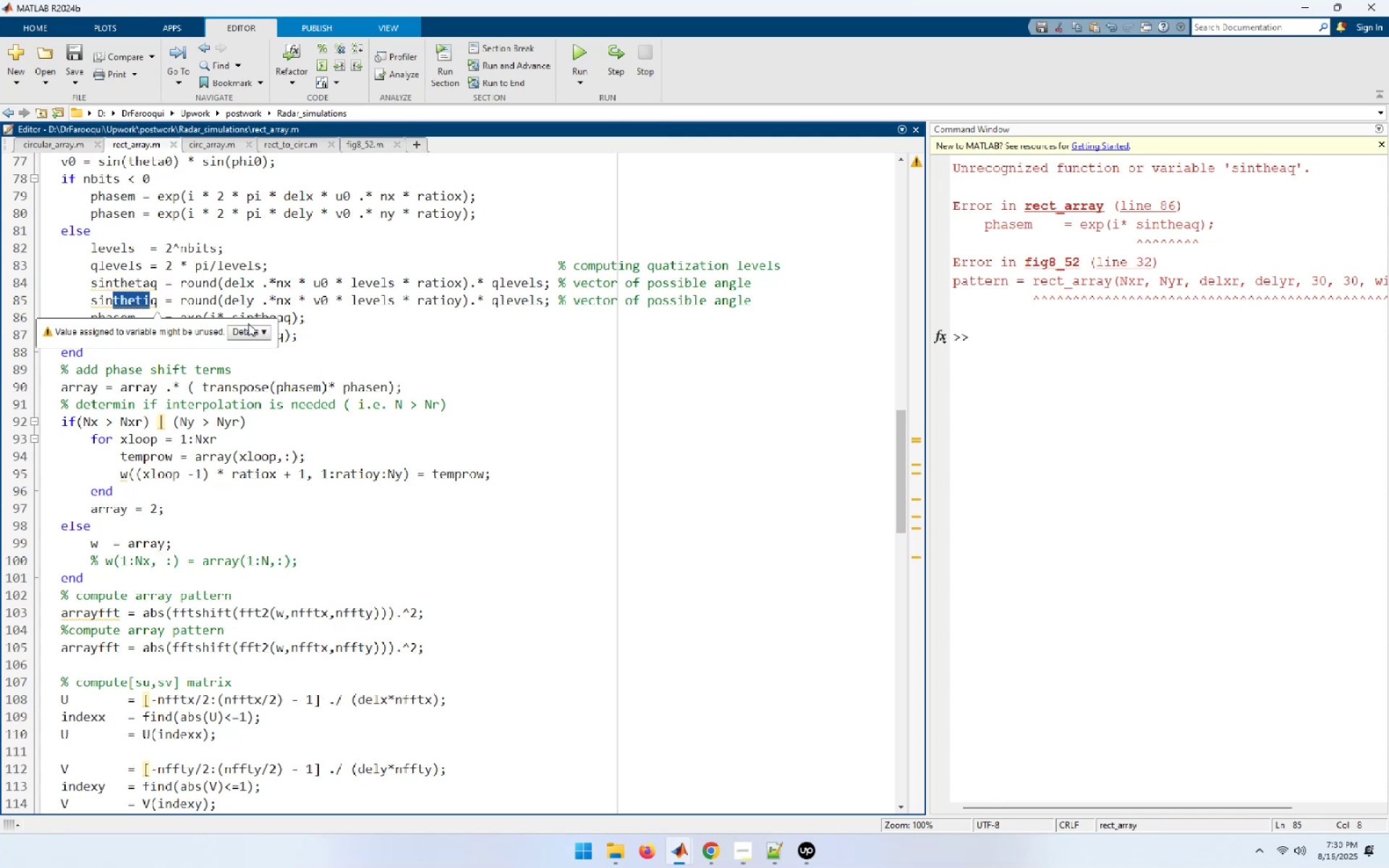 
type(phi)
 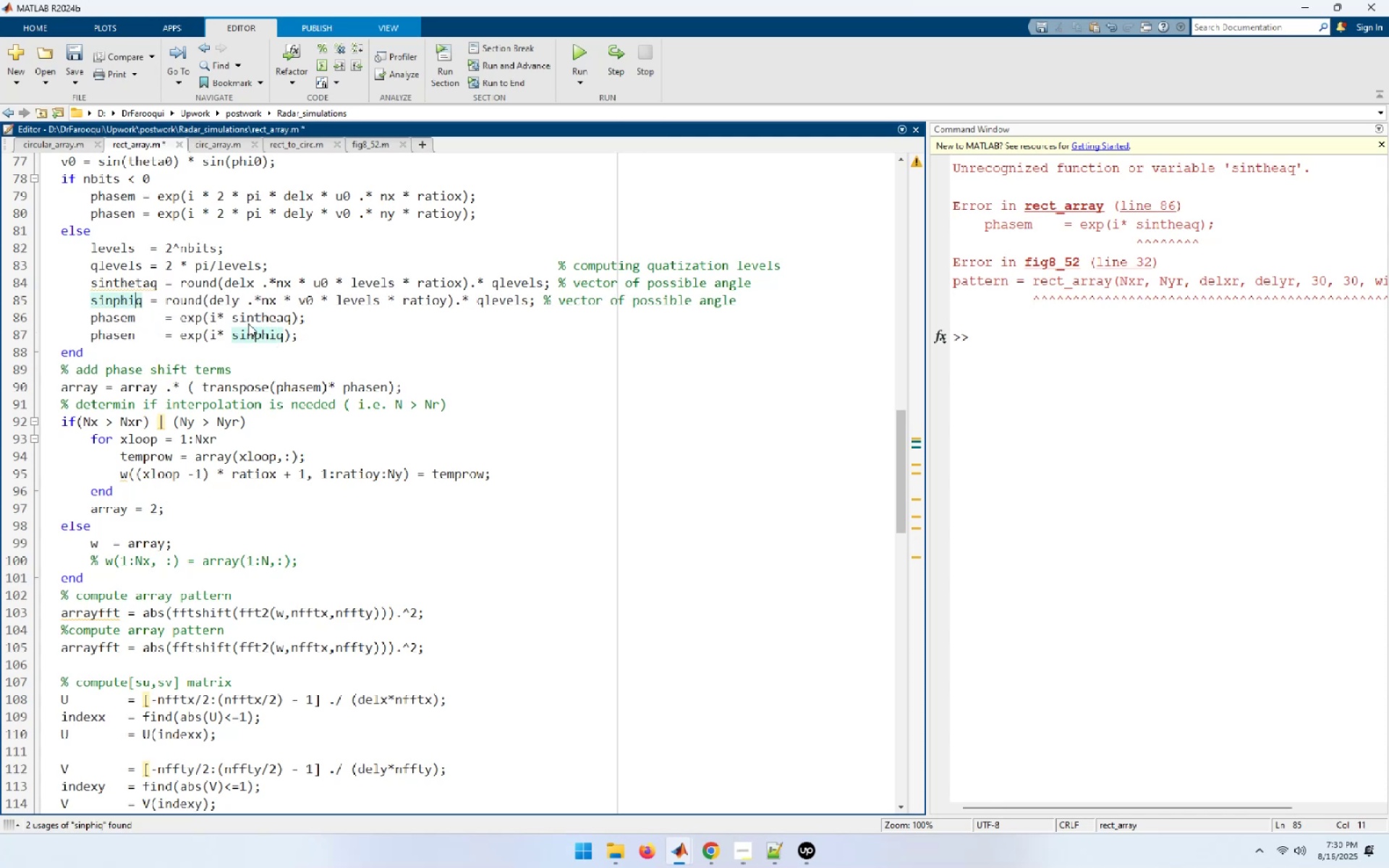 
wait(6.92)
 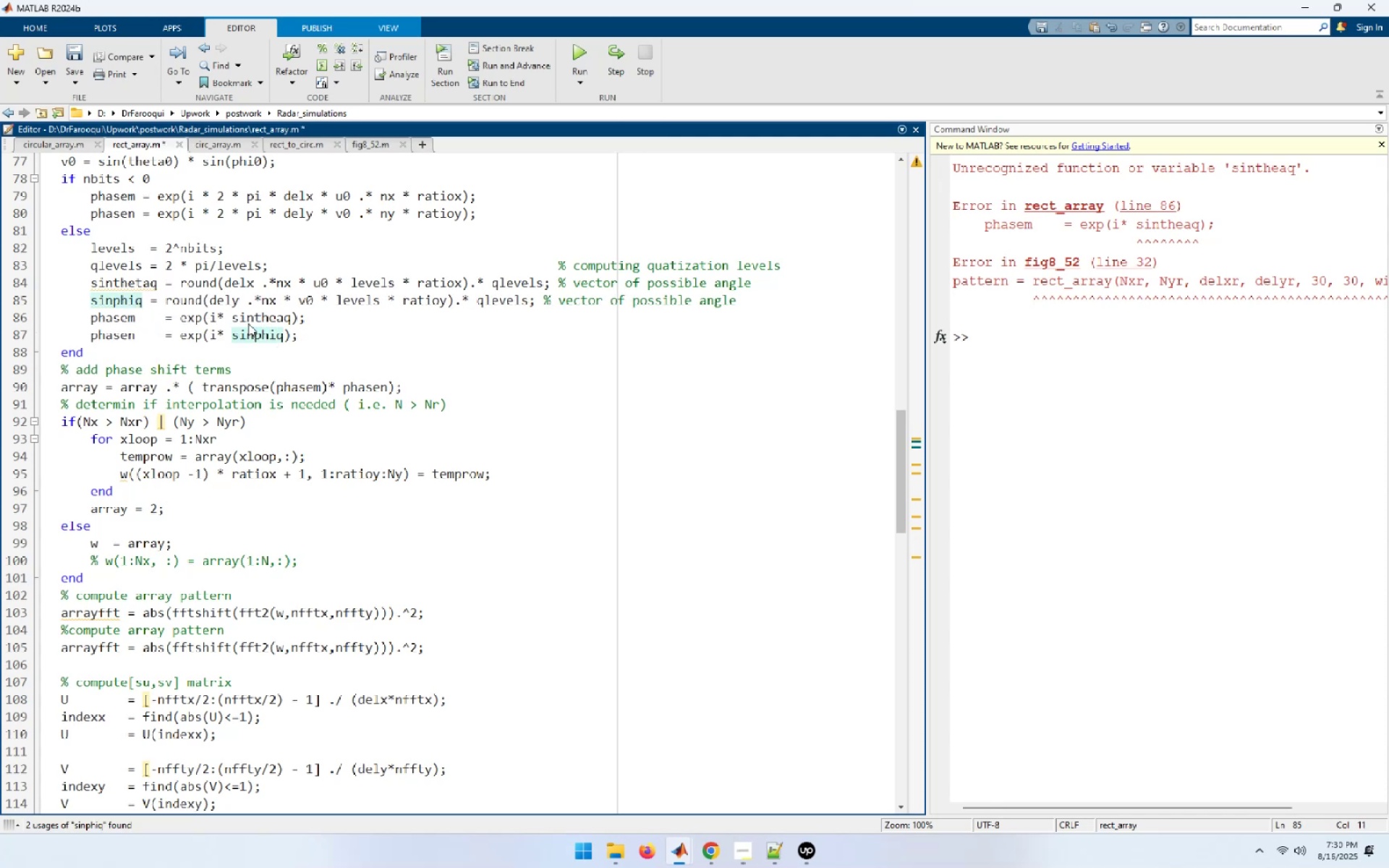 
double_click([148, 283])
 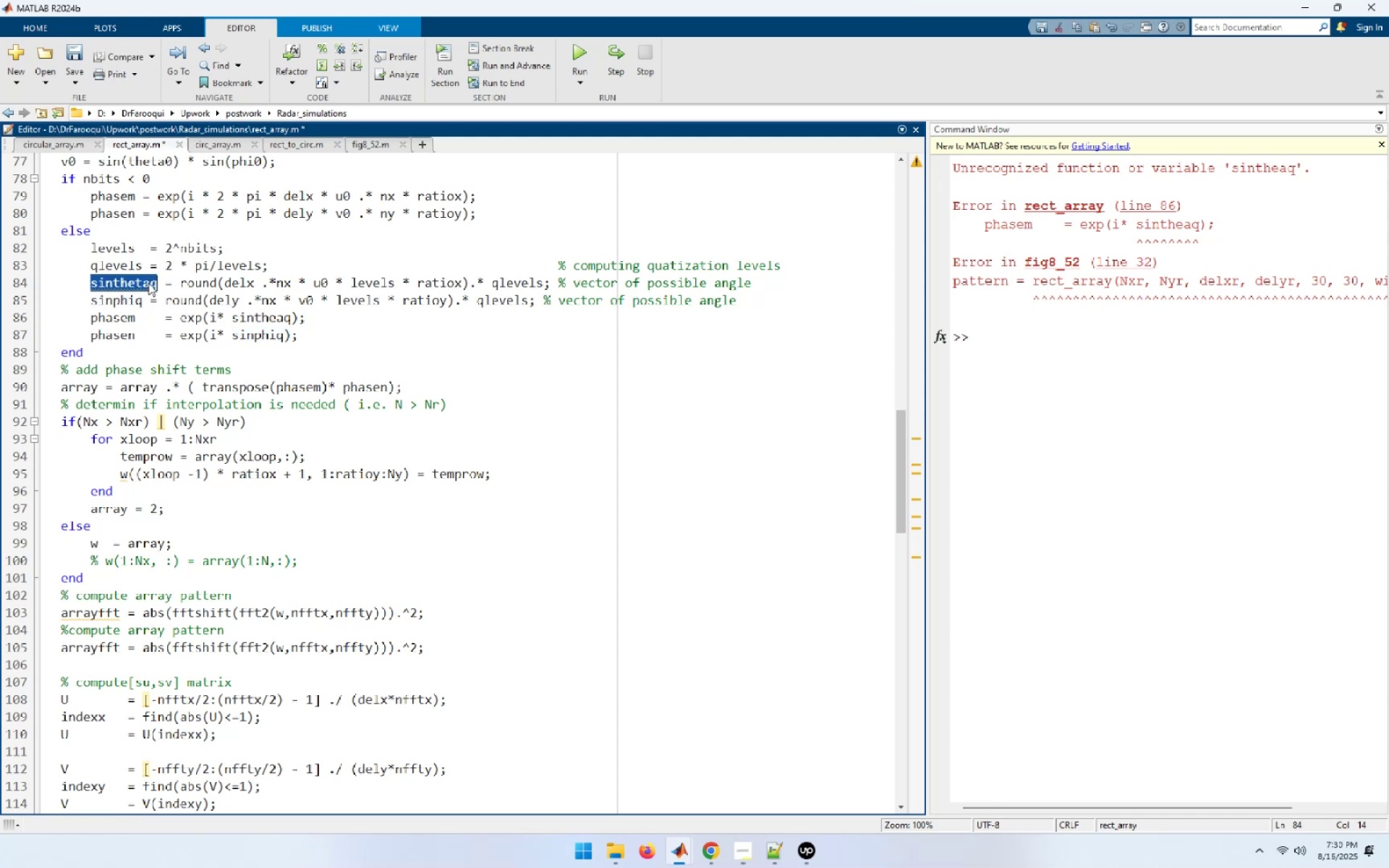 
key(Control+C)
 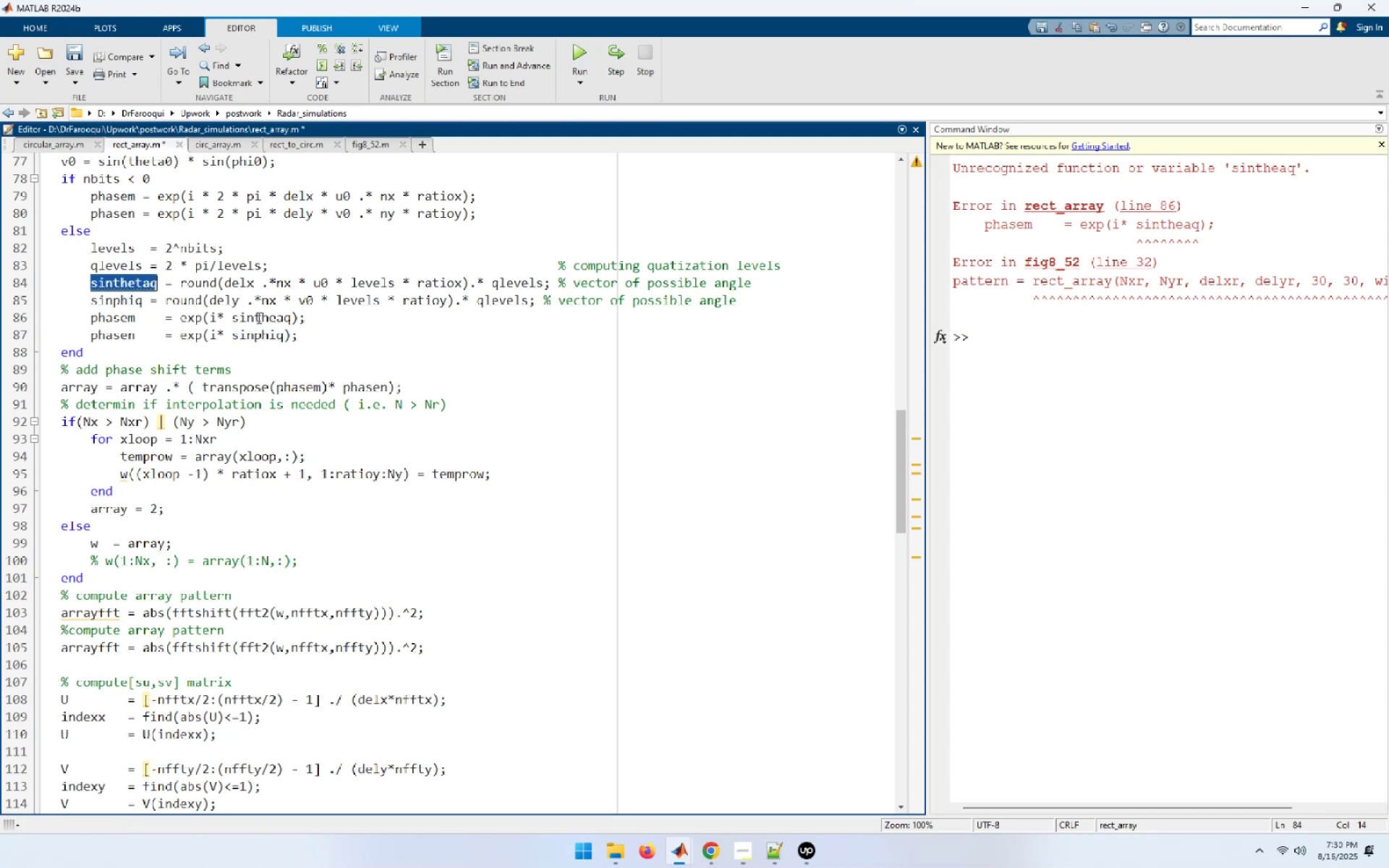 
double_click([258, 318])
 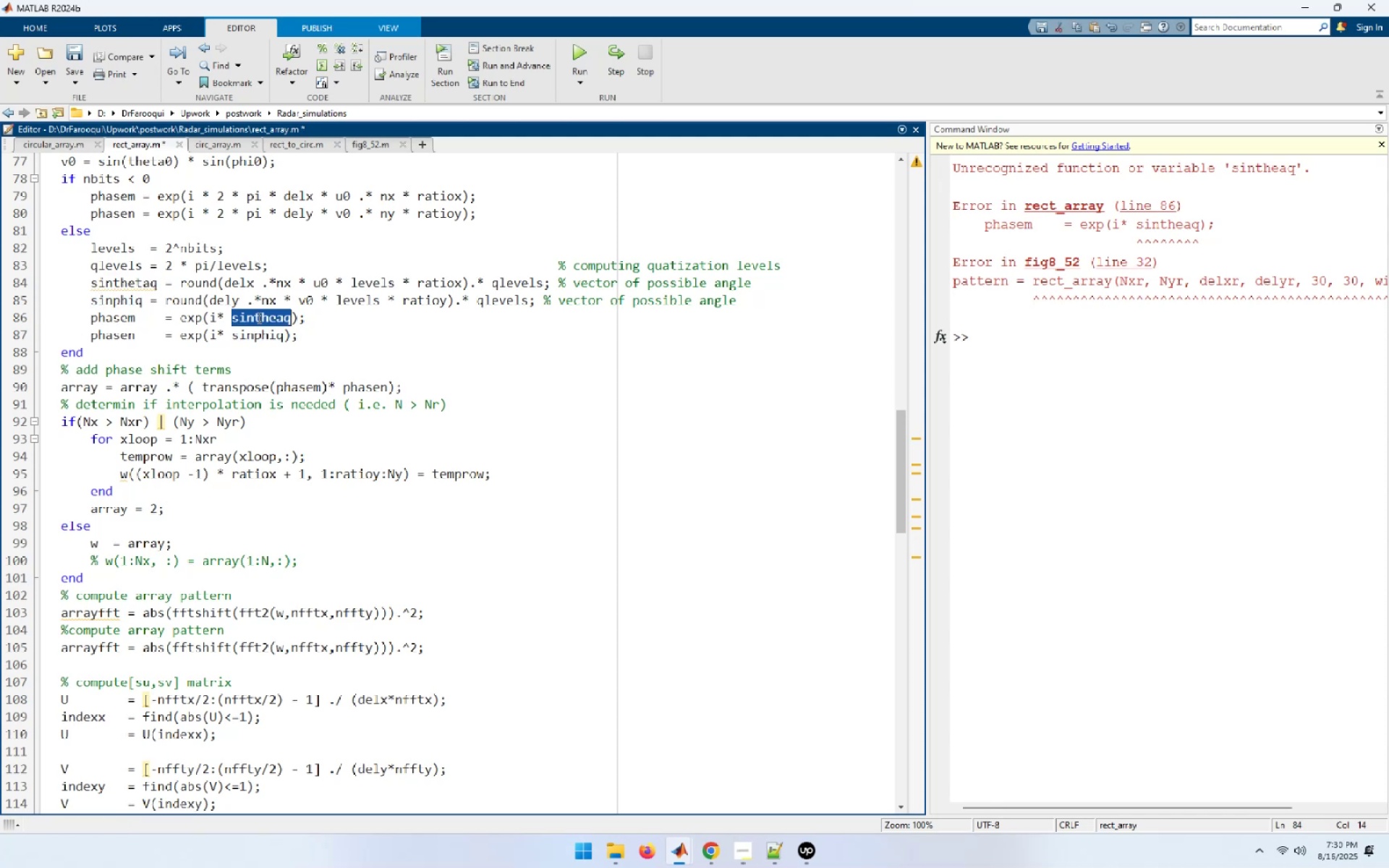 
key(Control+V)
 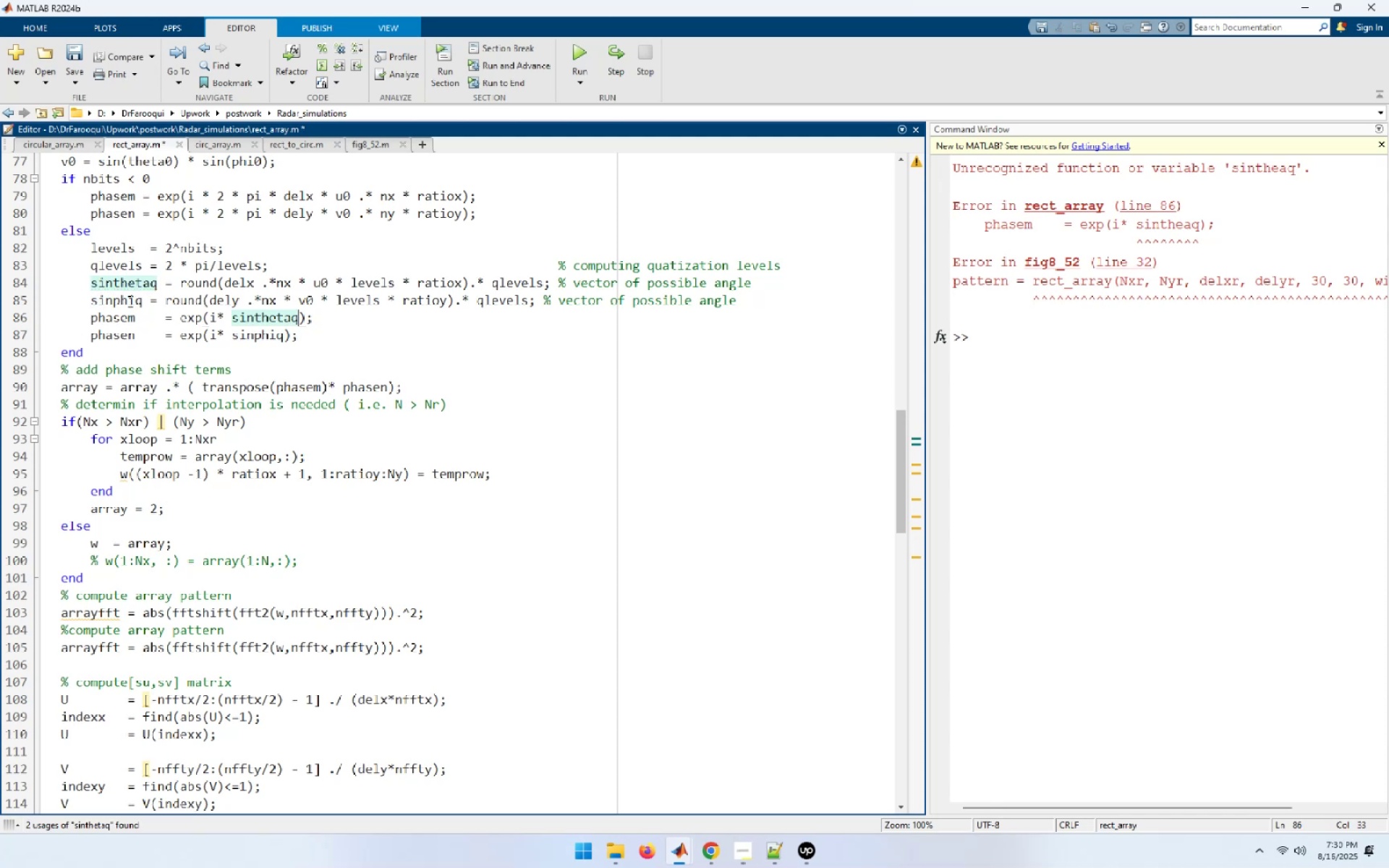 
double_click([129, 301])
 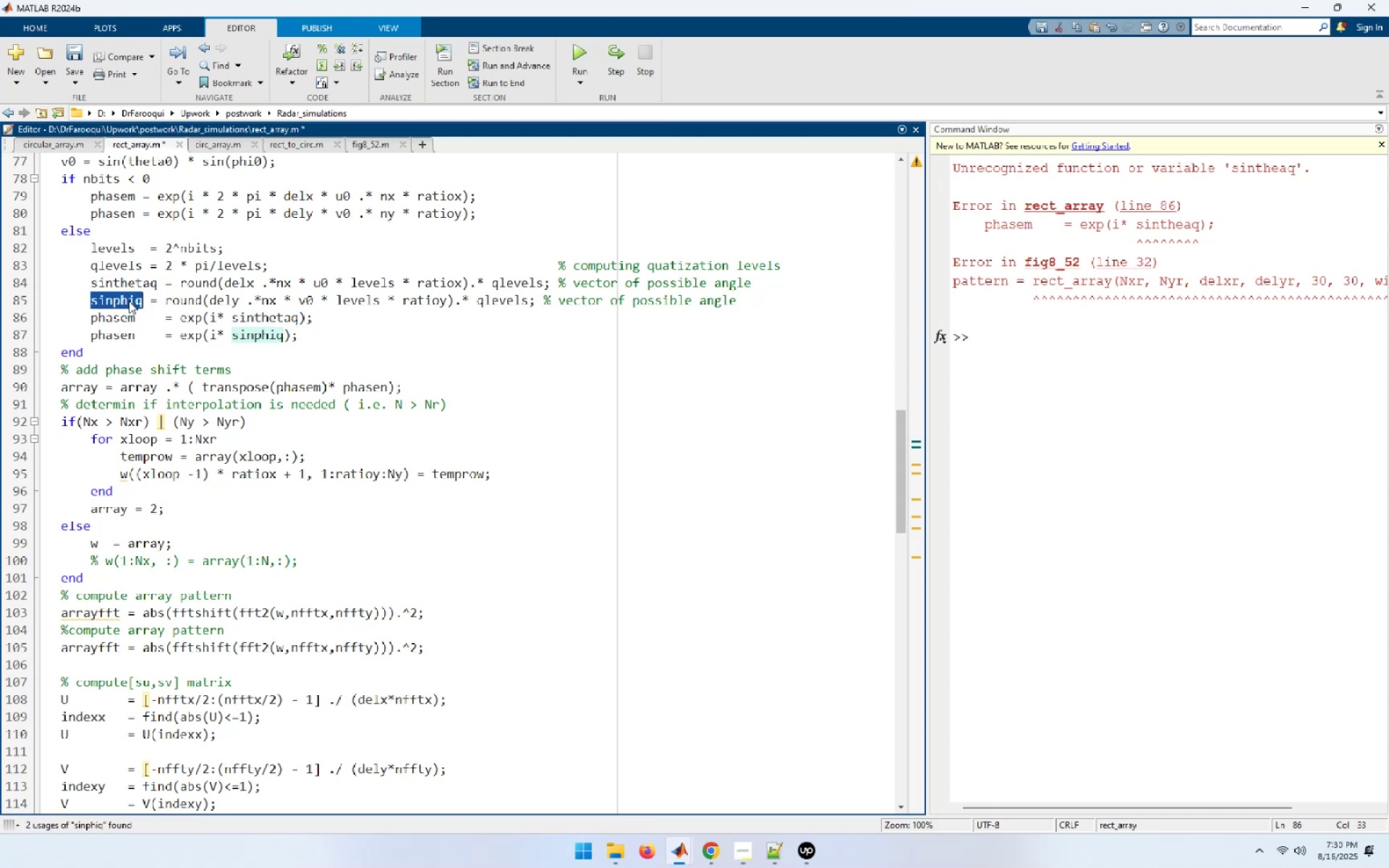 
key(Control+ControlLeft)
 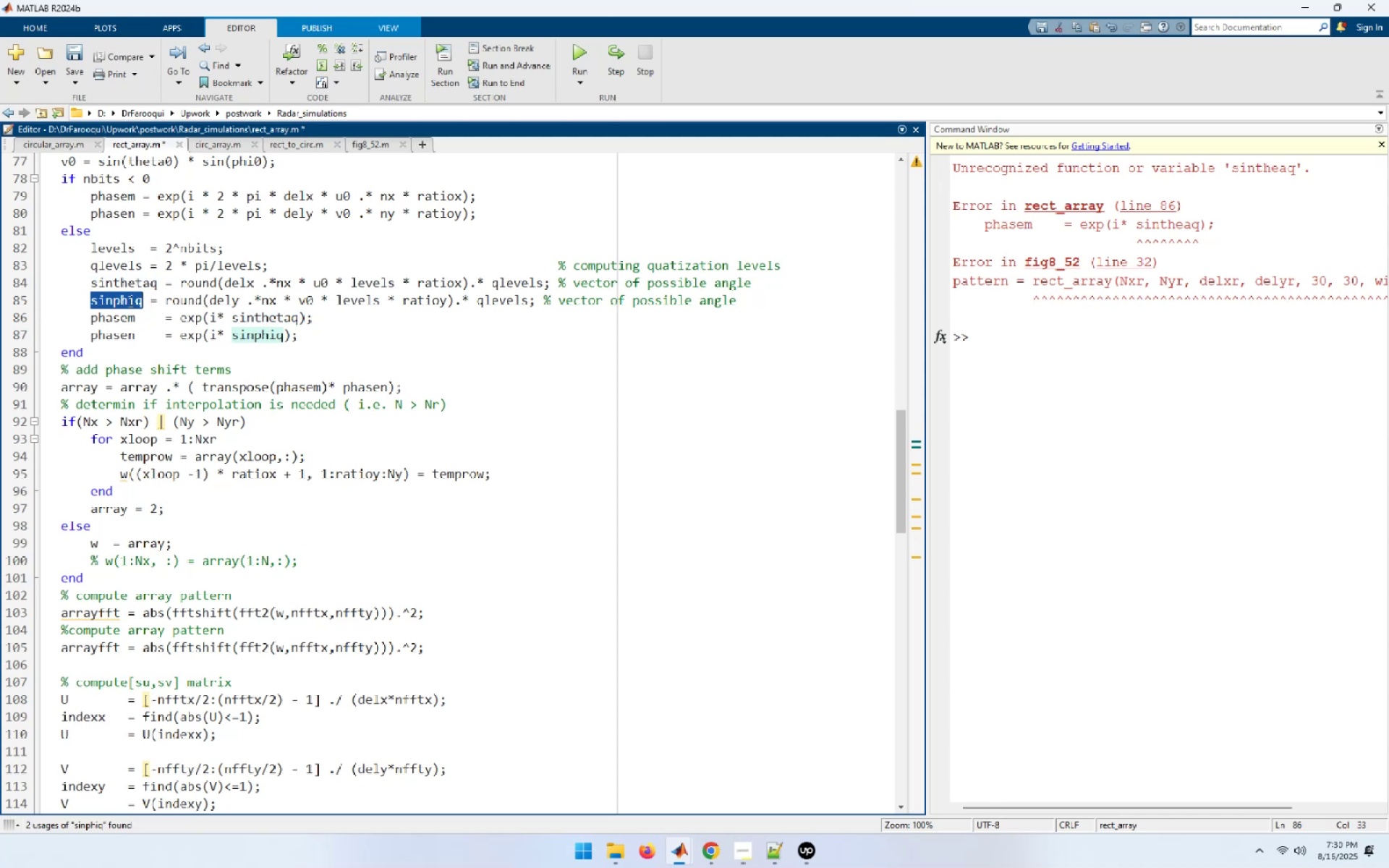 
key(Control+C)
 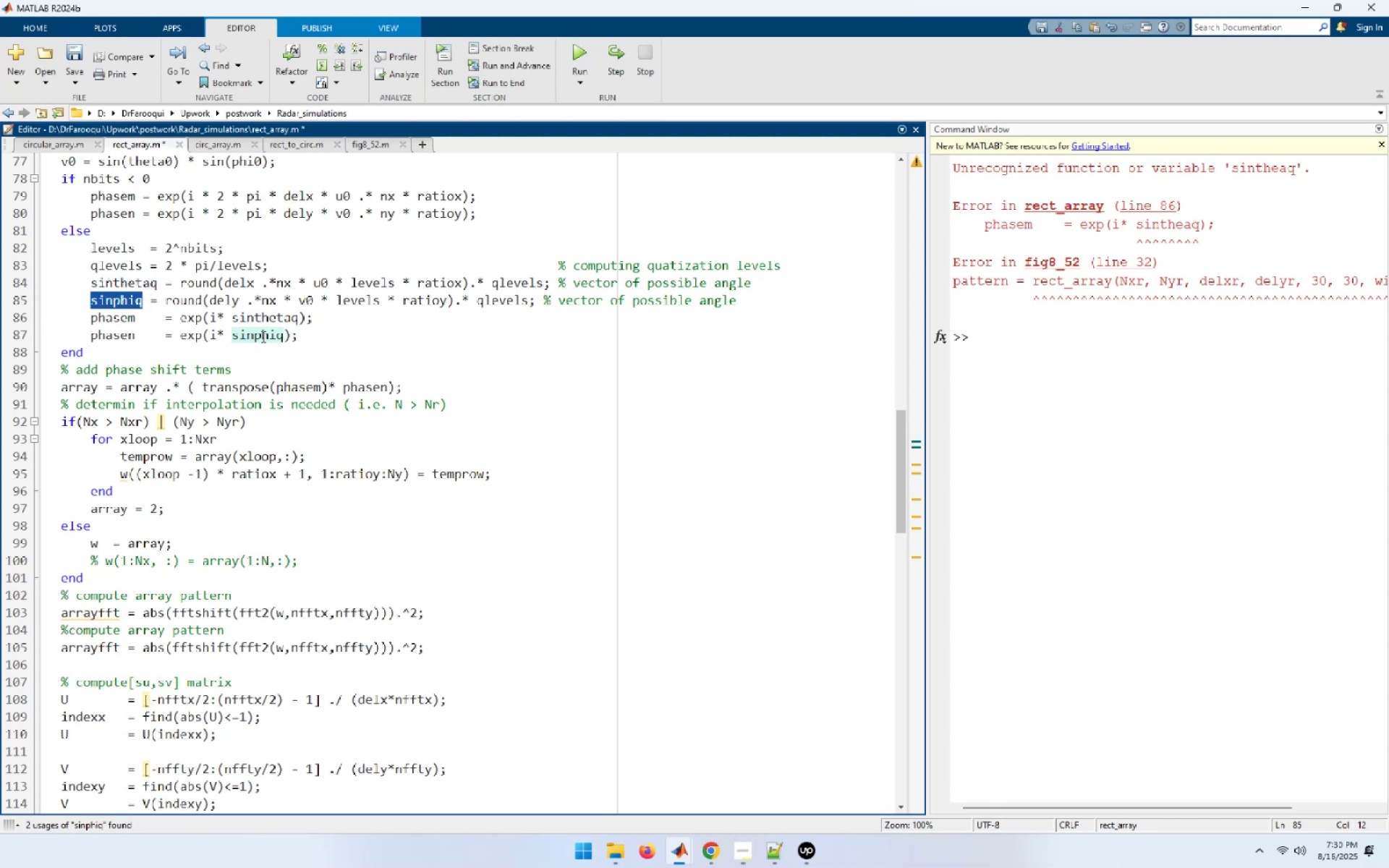 
double_click([266, 336])
 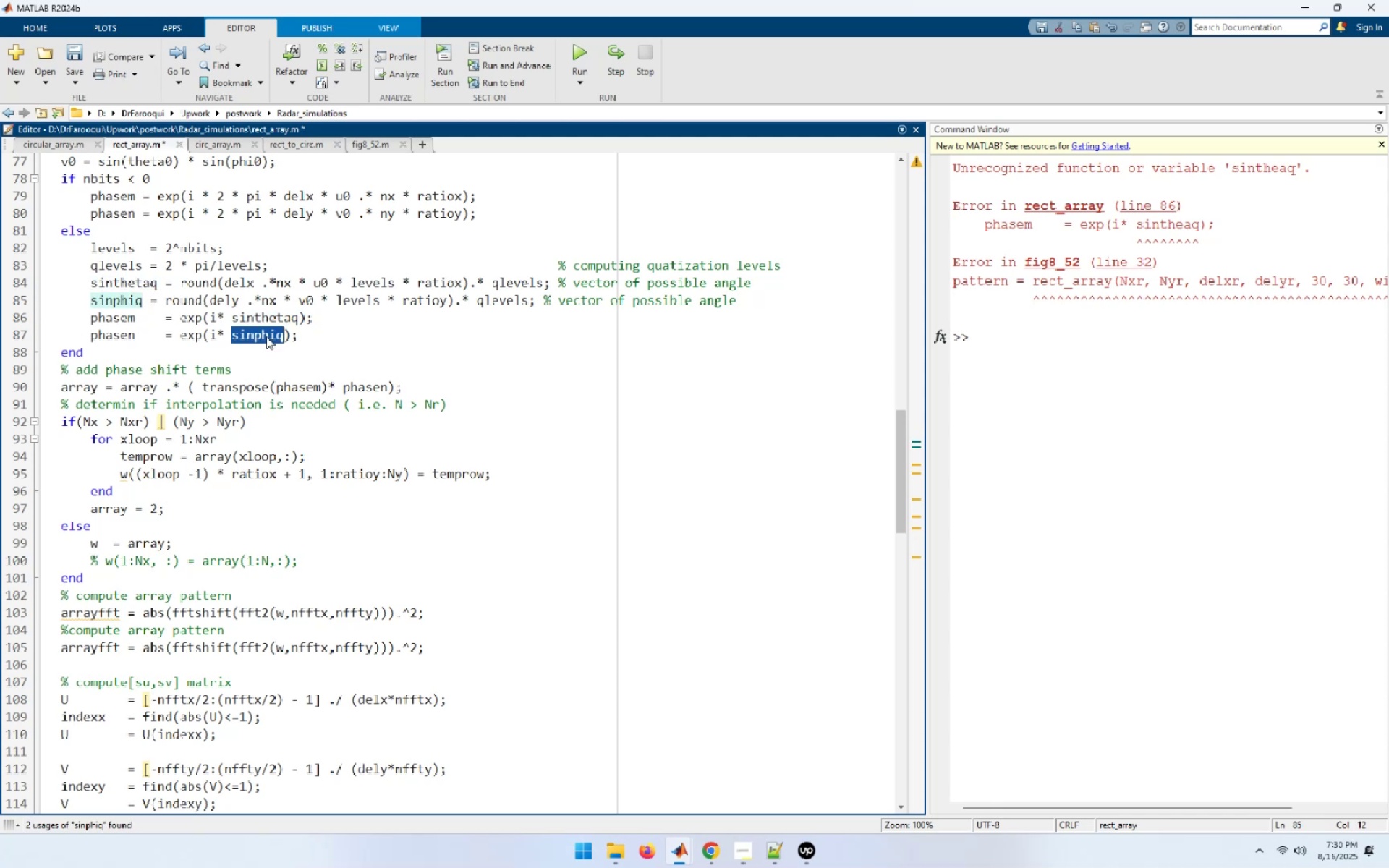 
key(Control+ControlLeft)
 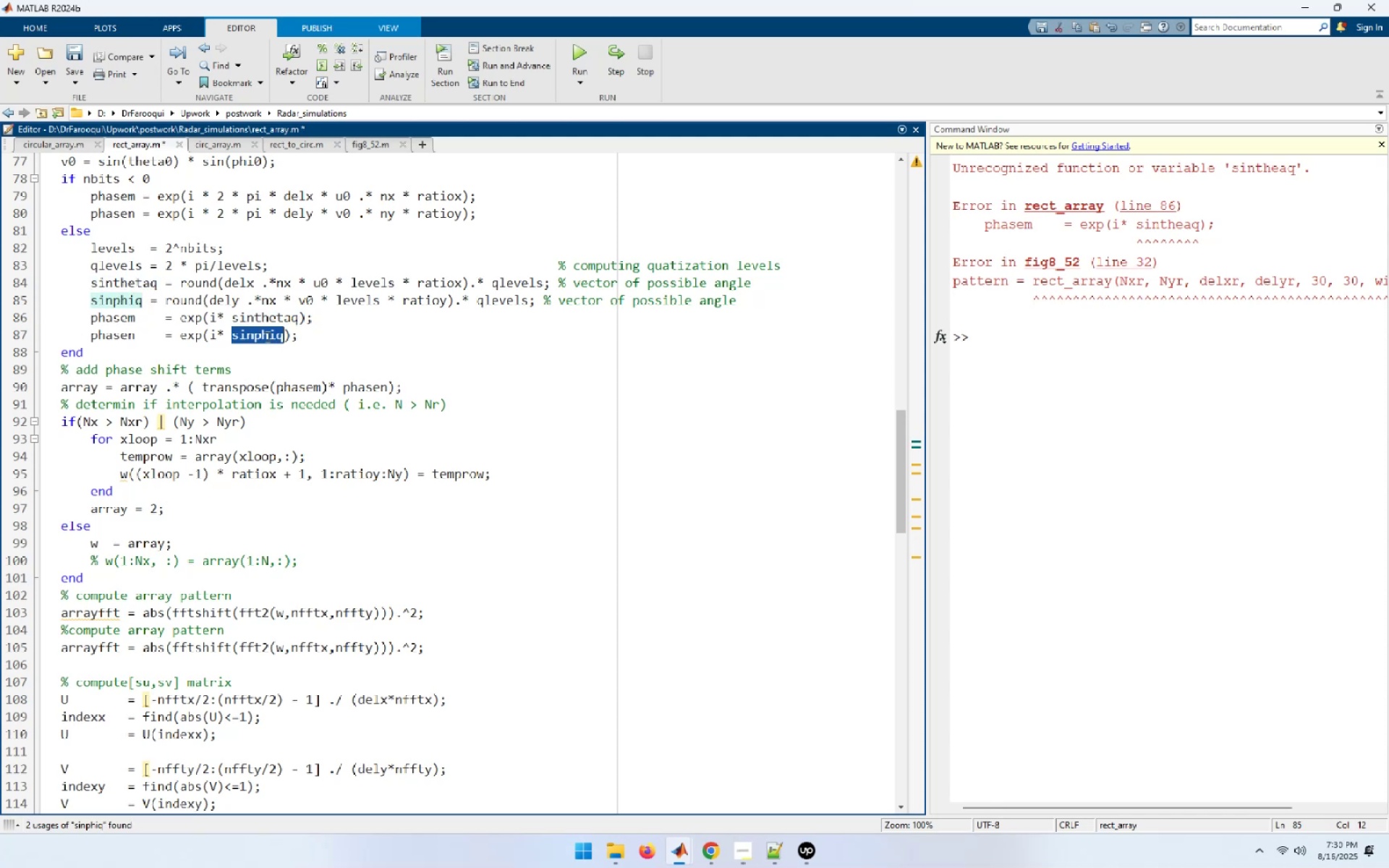 
key(Control+V)
 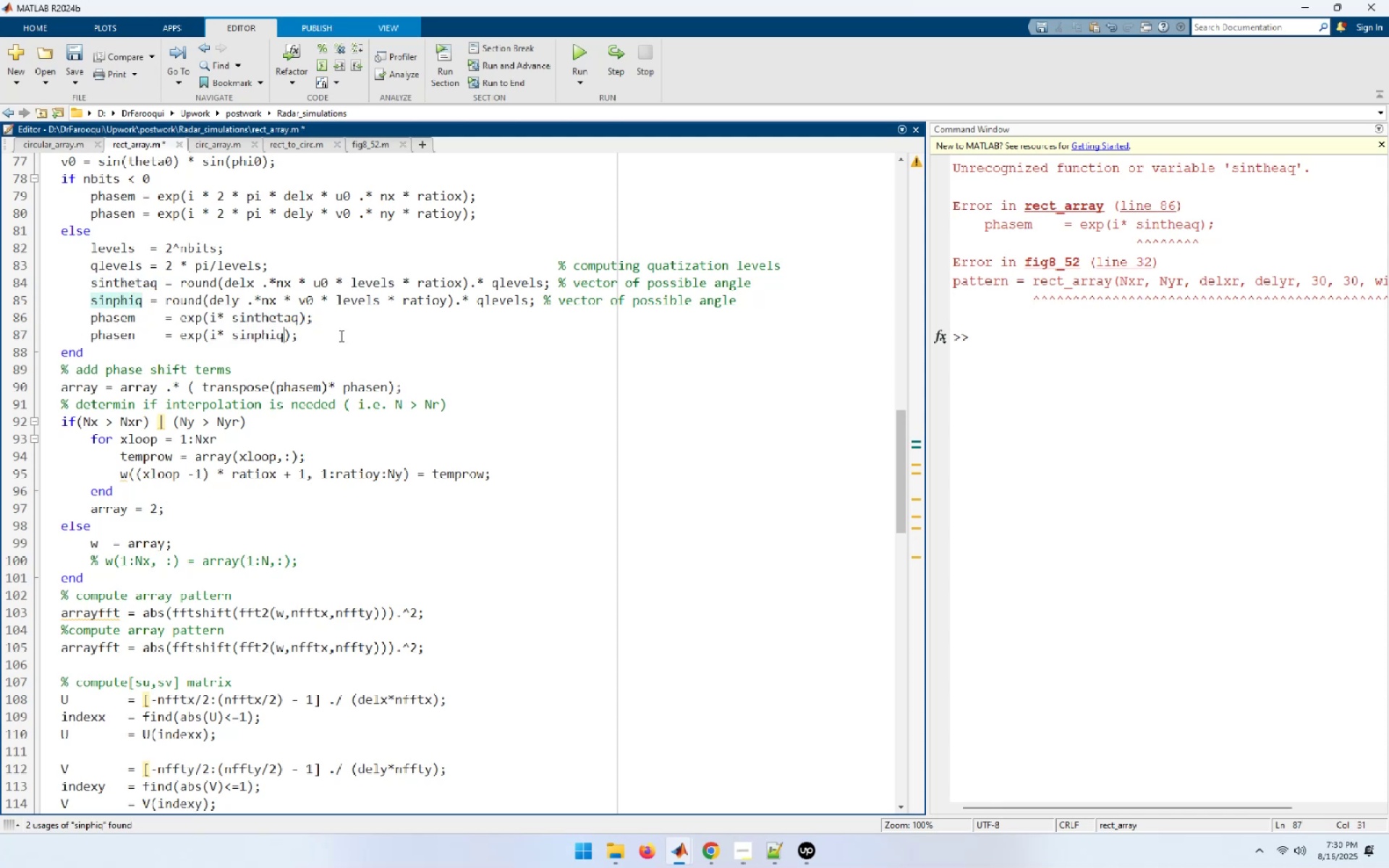 
wait(5.27)
 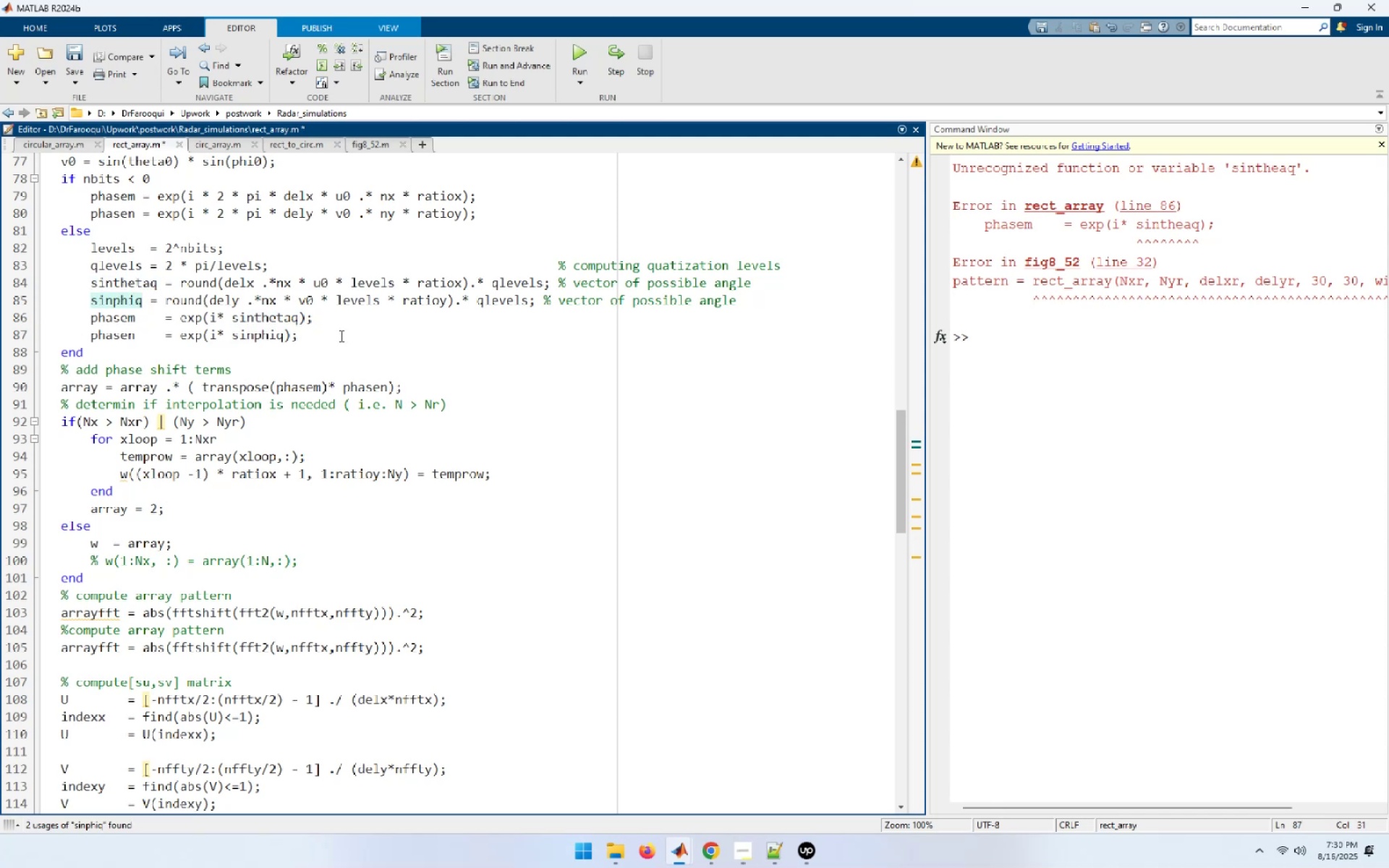 
left_click([152, 299])
 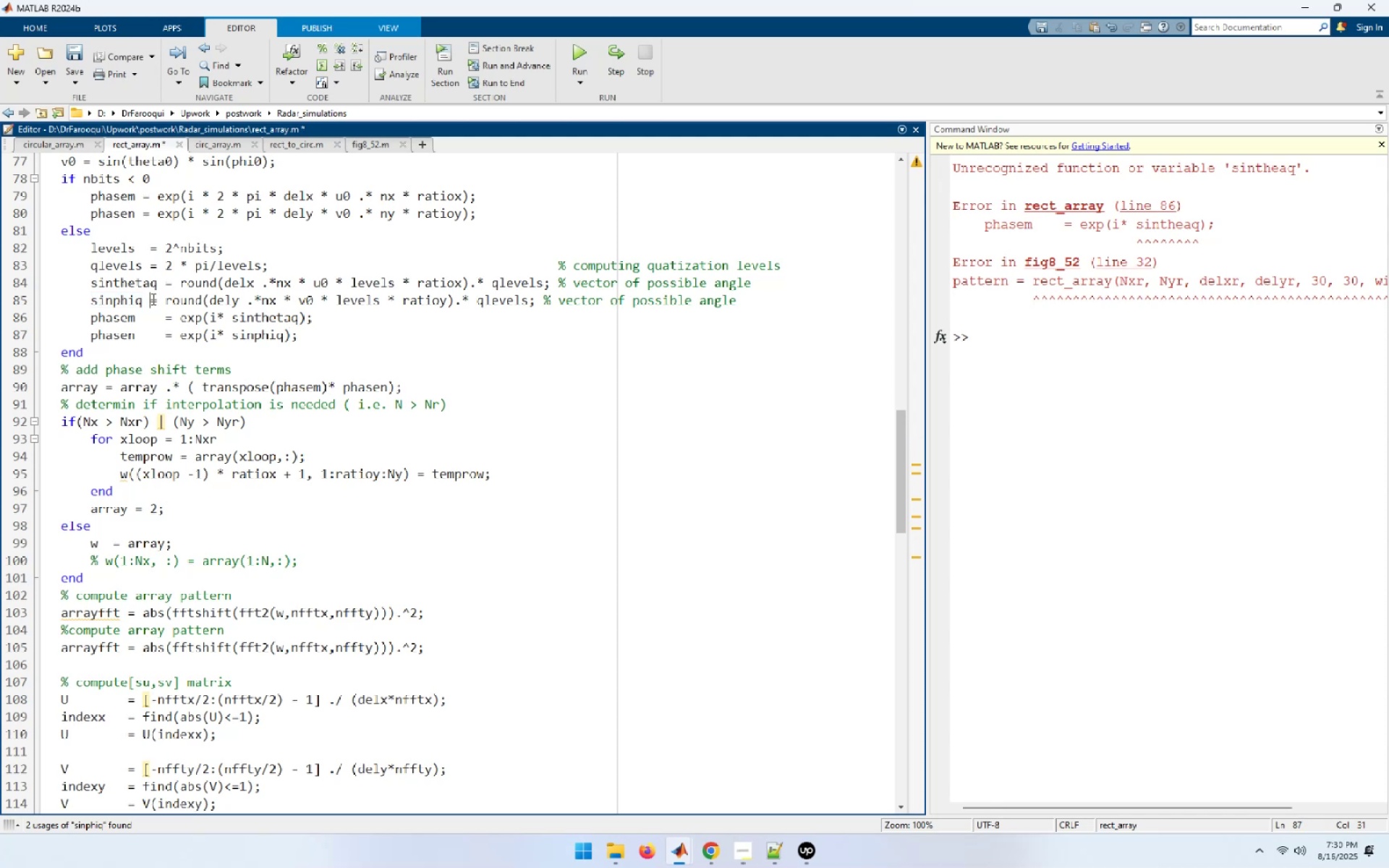 
key(Space)
 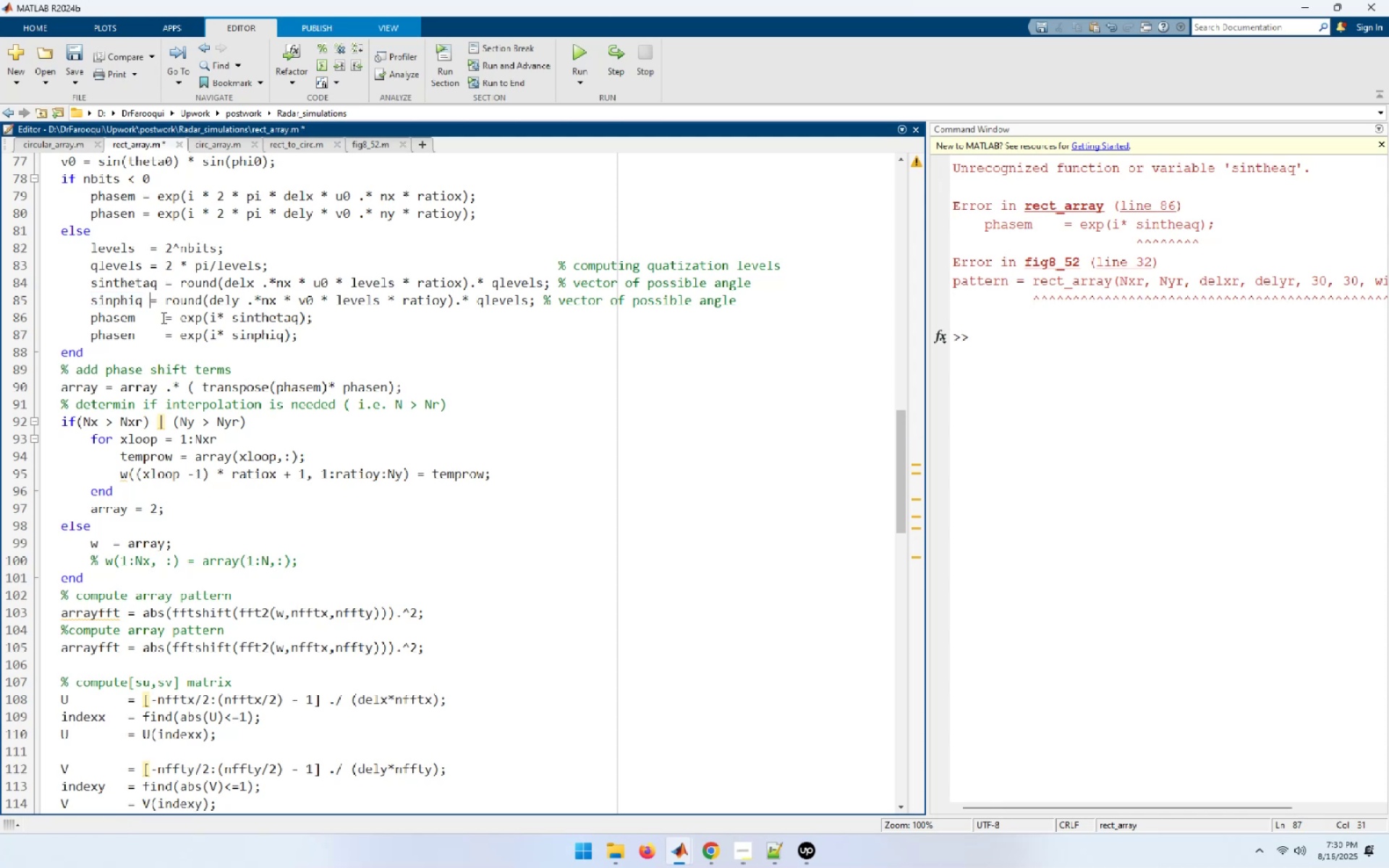 
key(Space)
 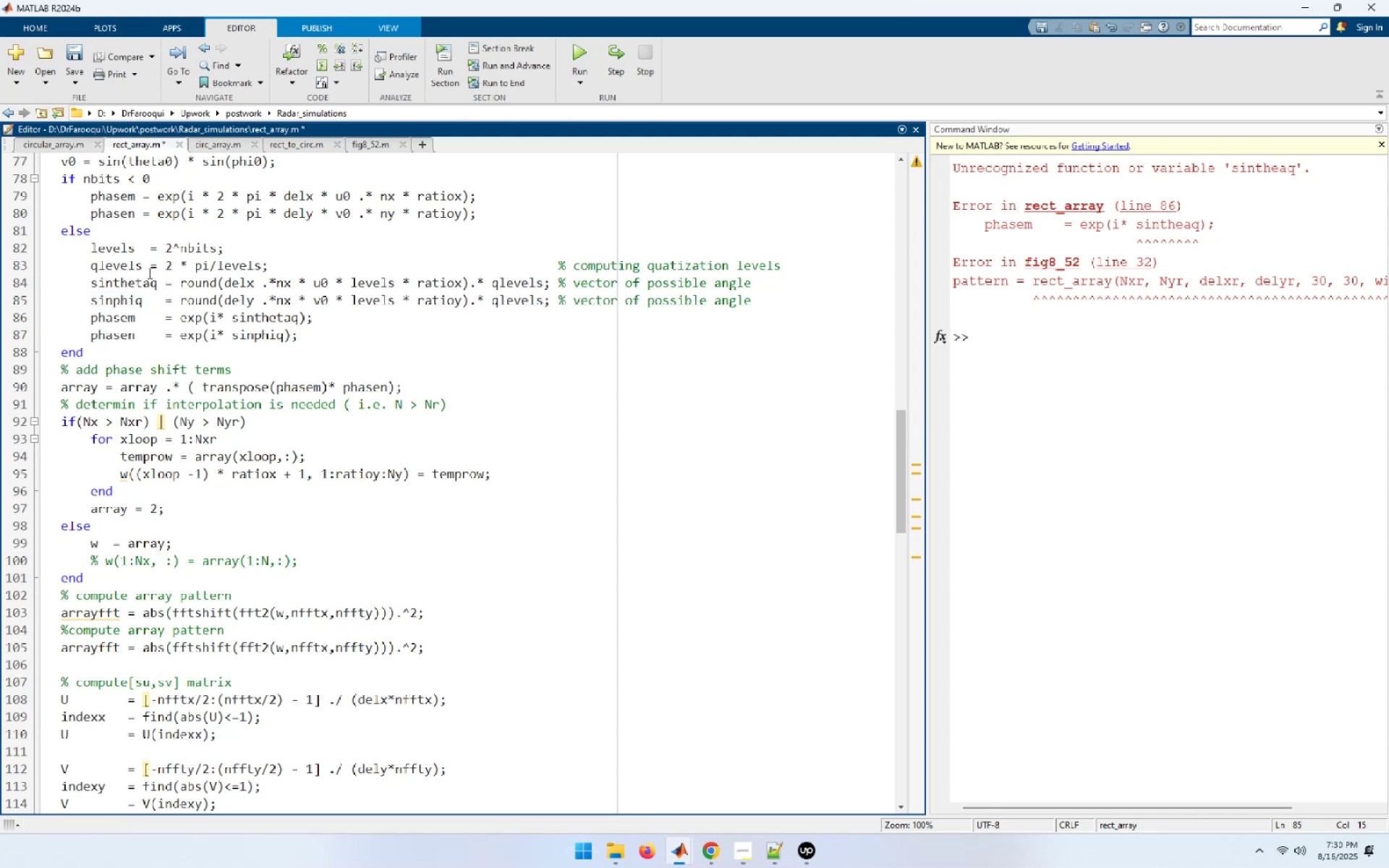 
left_click([148, 268])
 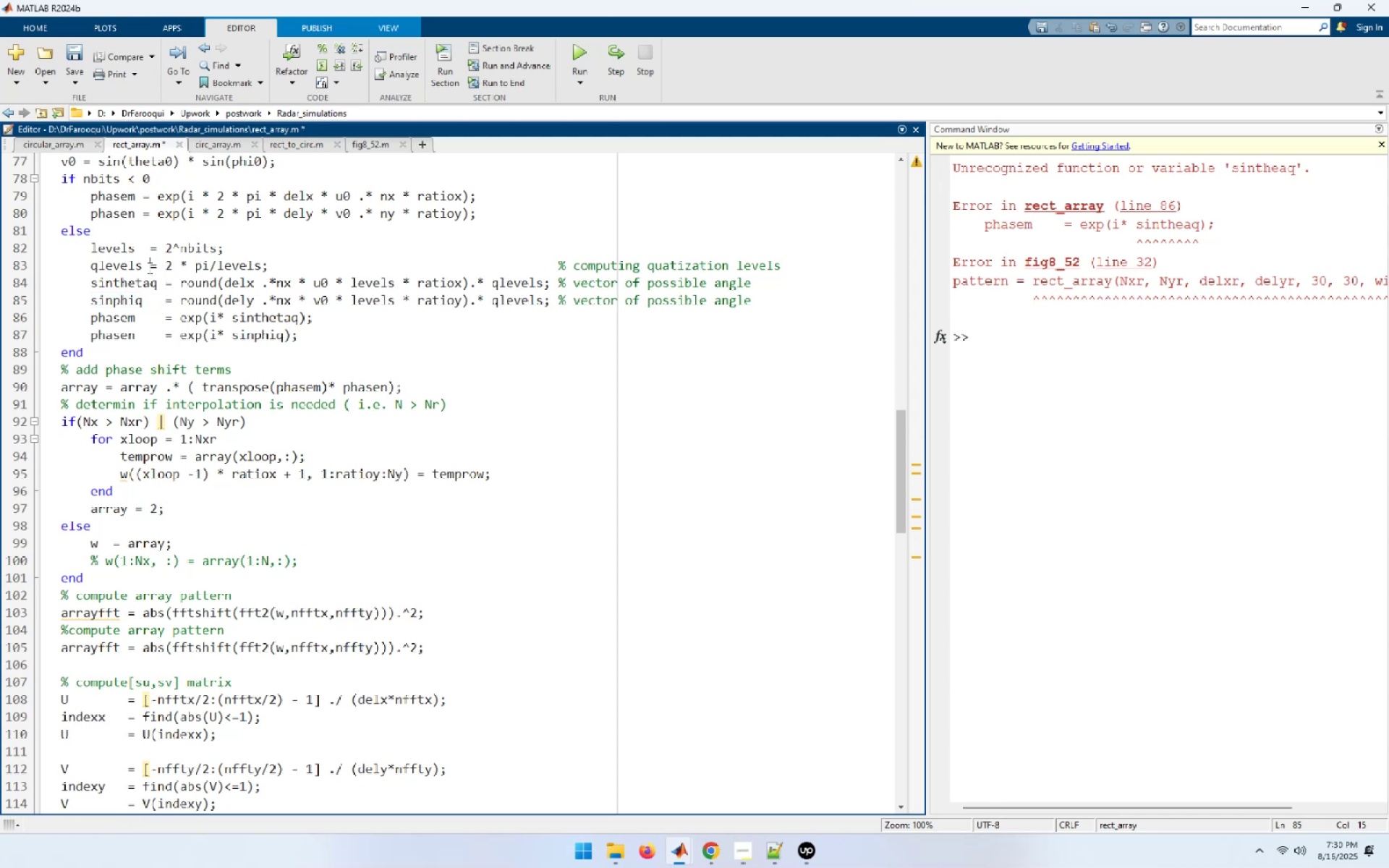 
key(Space)
 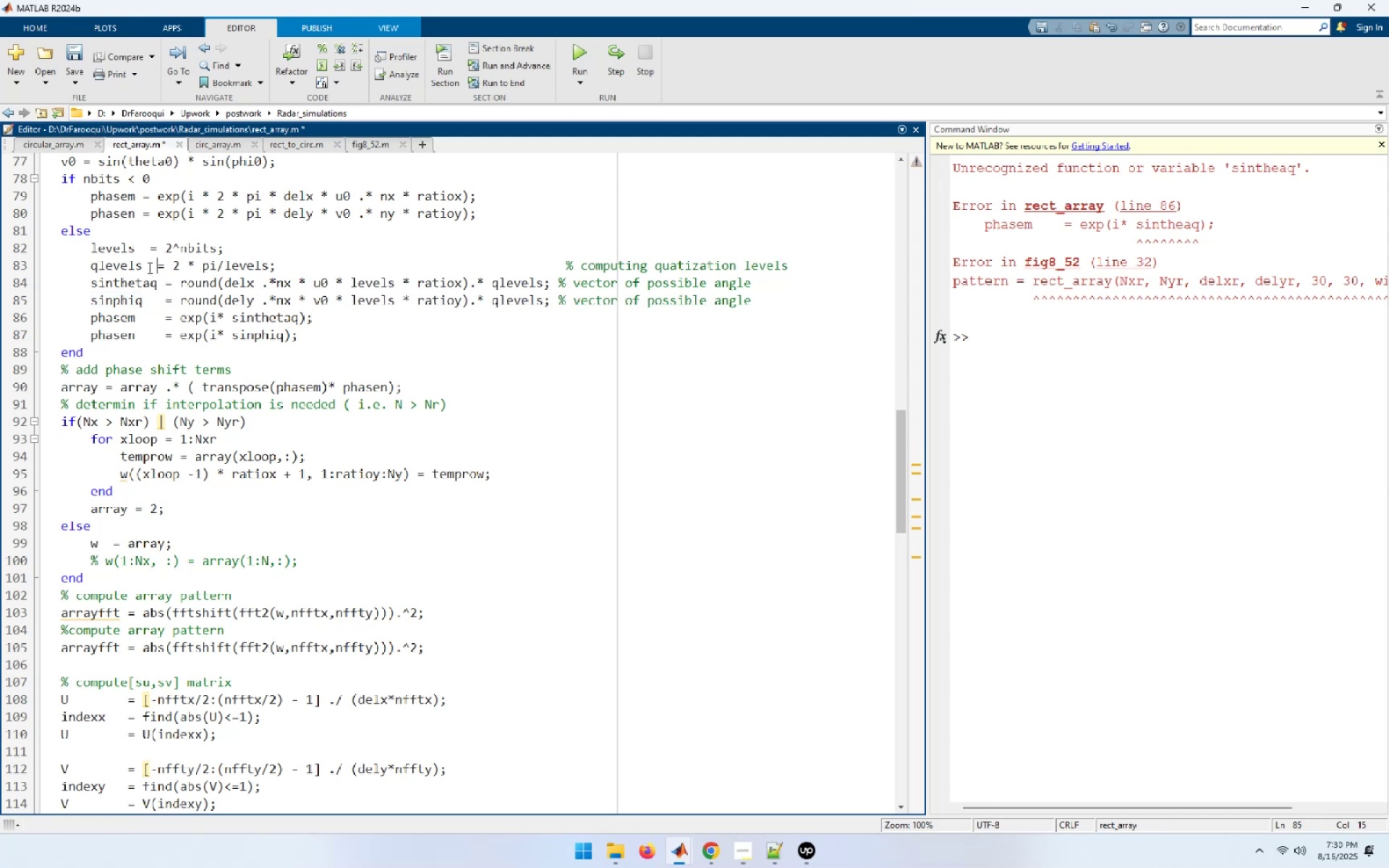 
key(Space)
 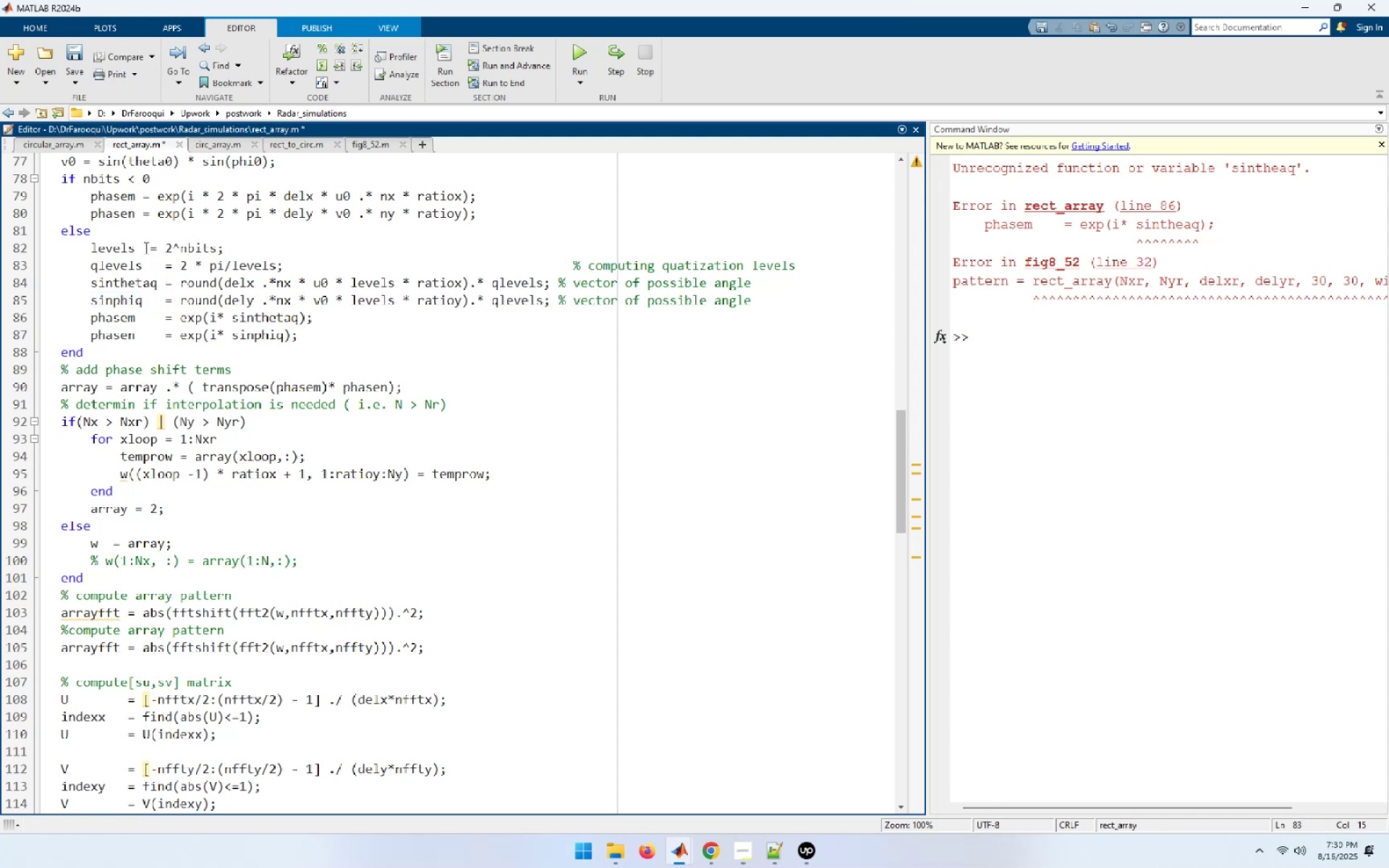 
left_click([145, 247])
 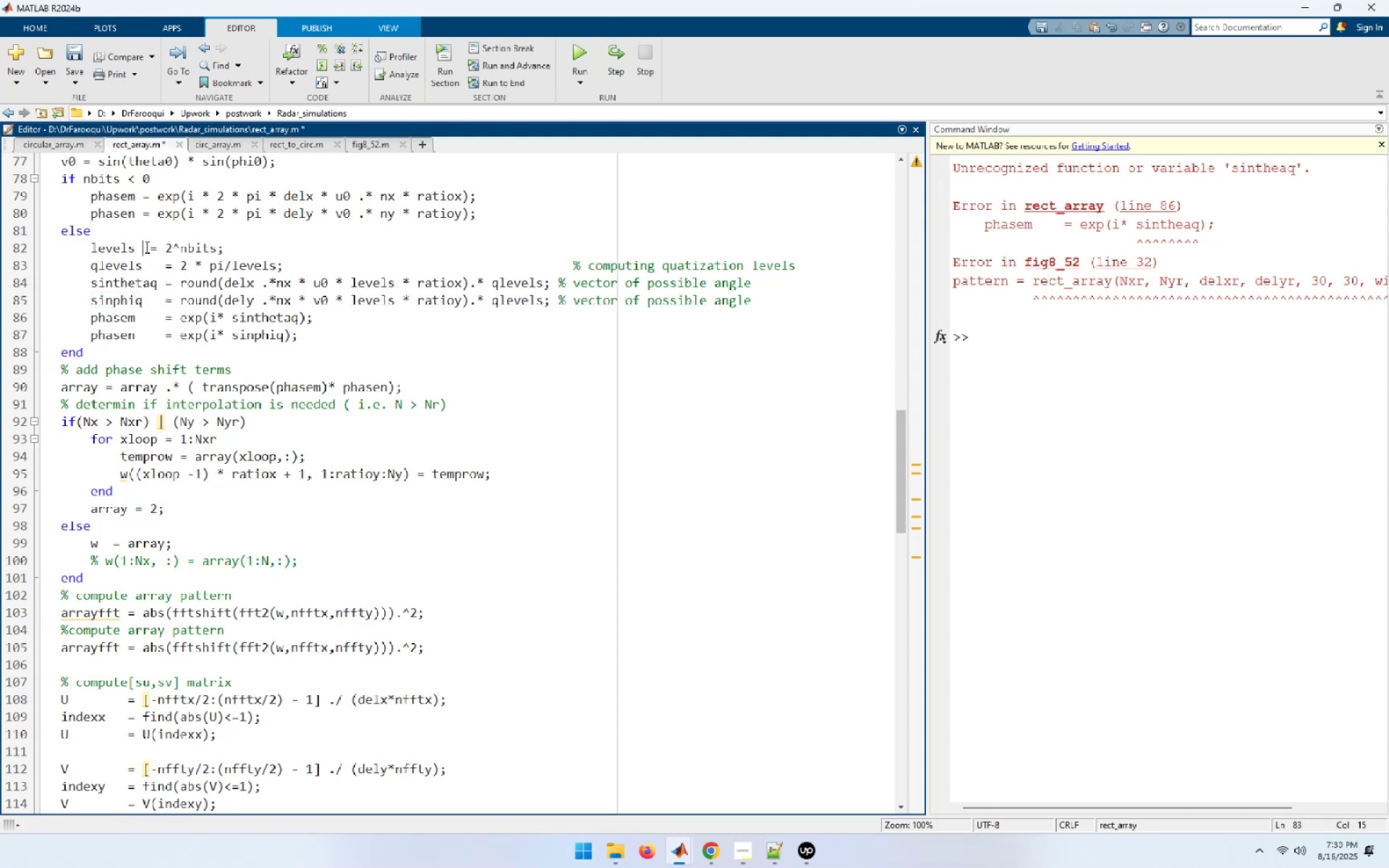 
key(Space)
 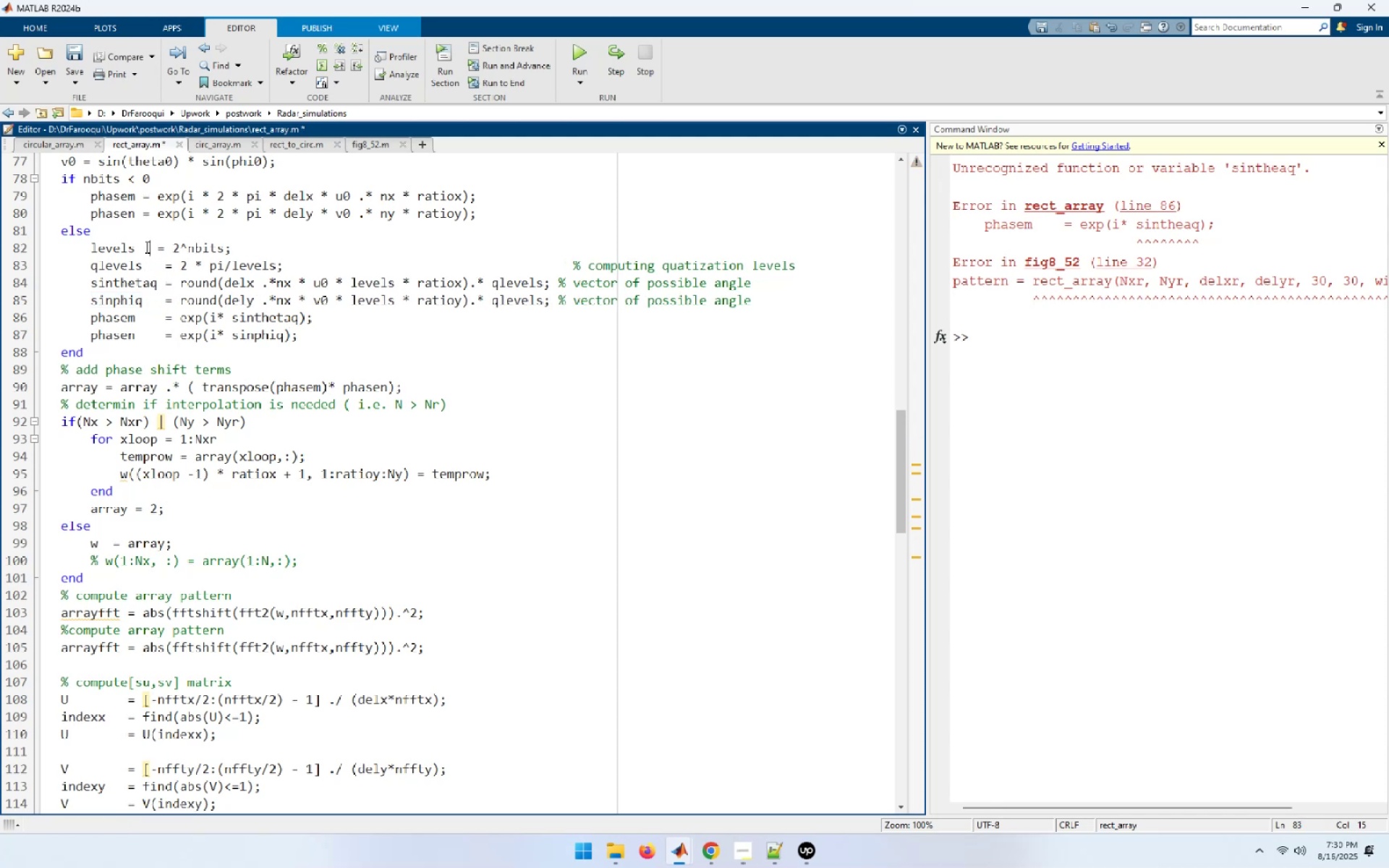 
key(Space)
 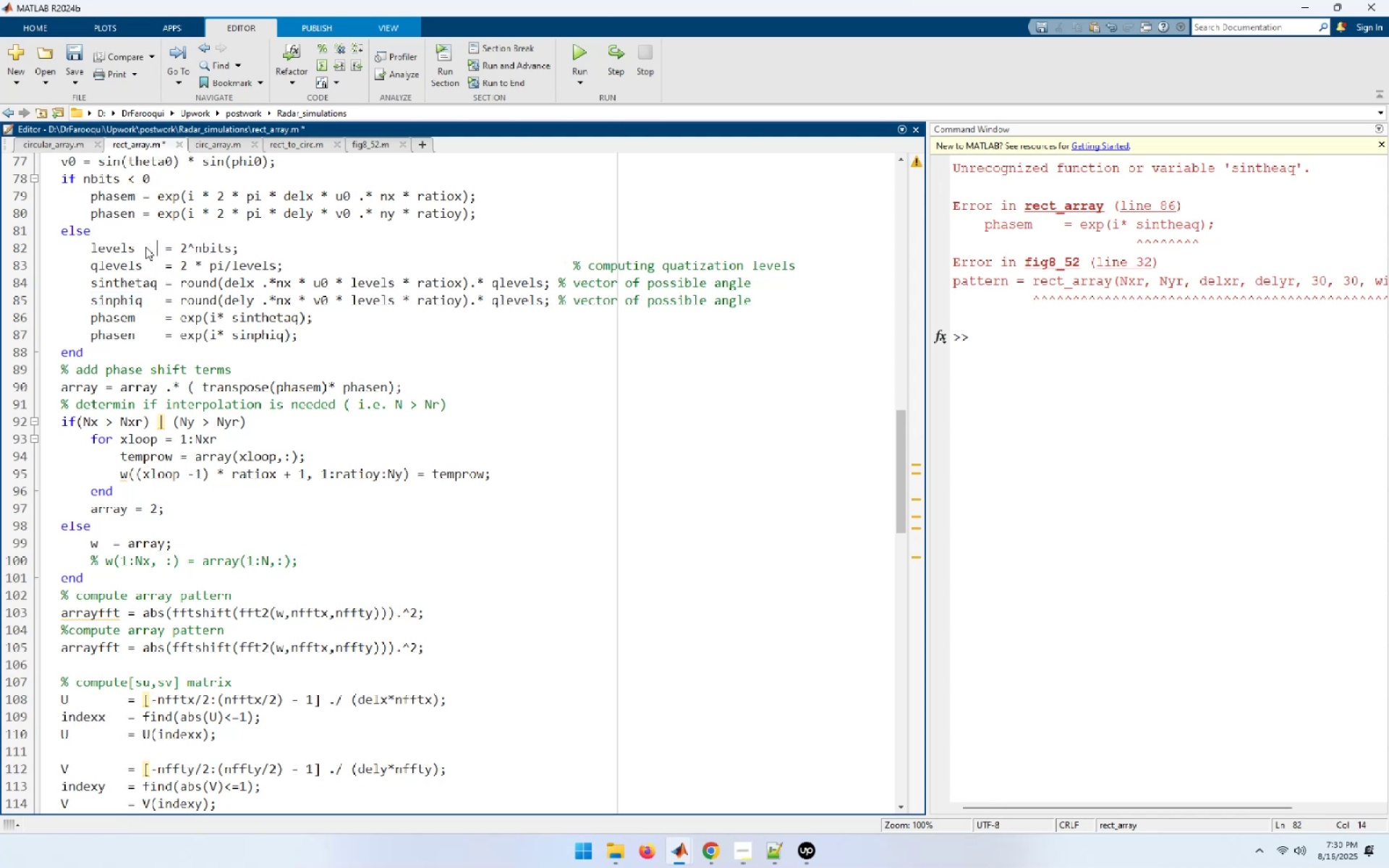 
key(Control+S)
 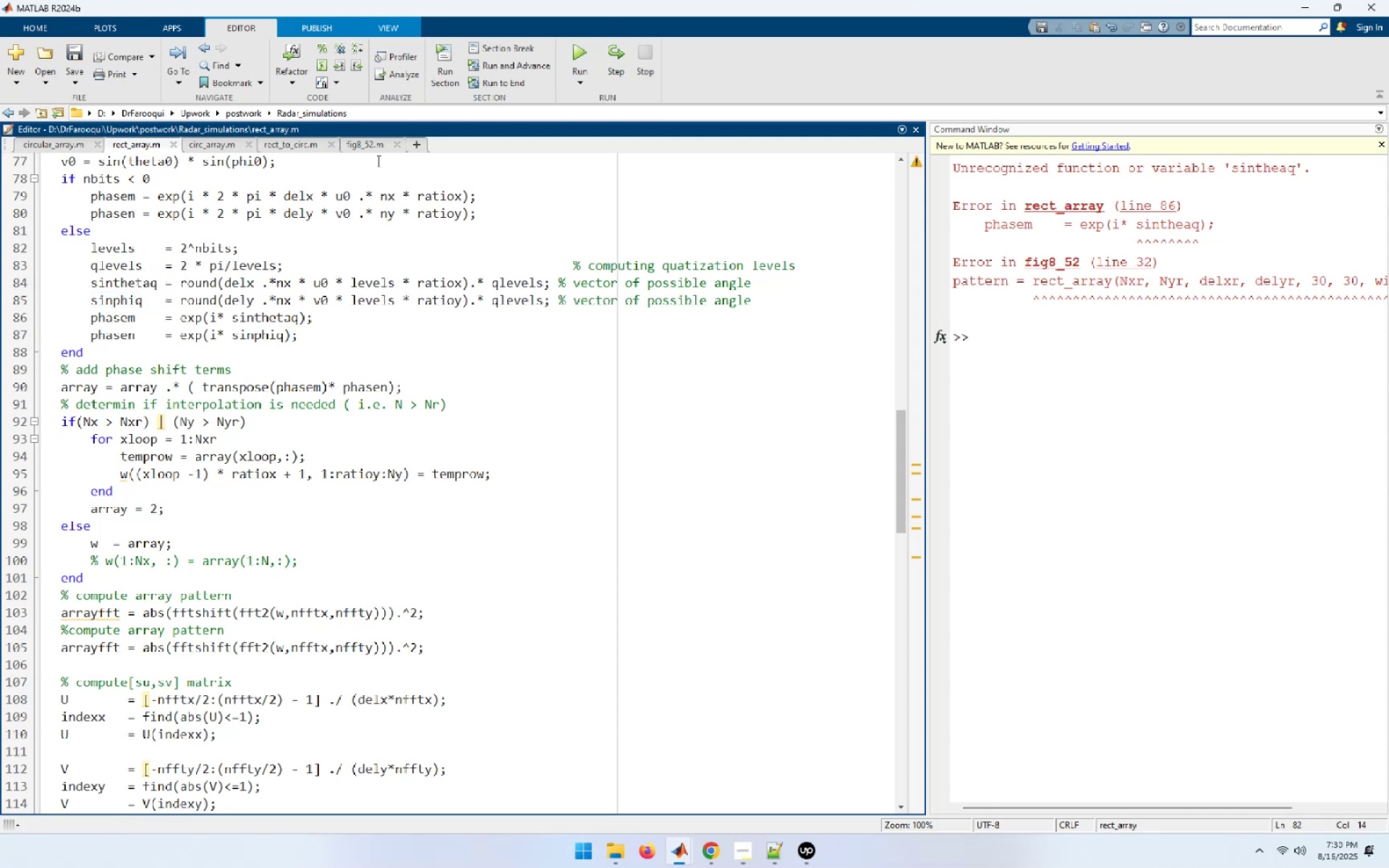 
left_click([375, 143])
 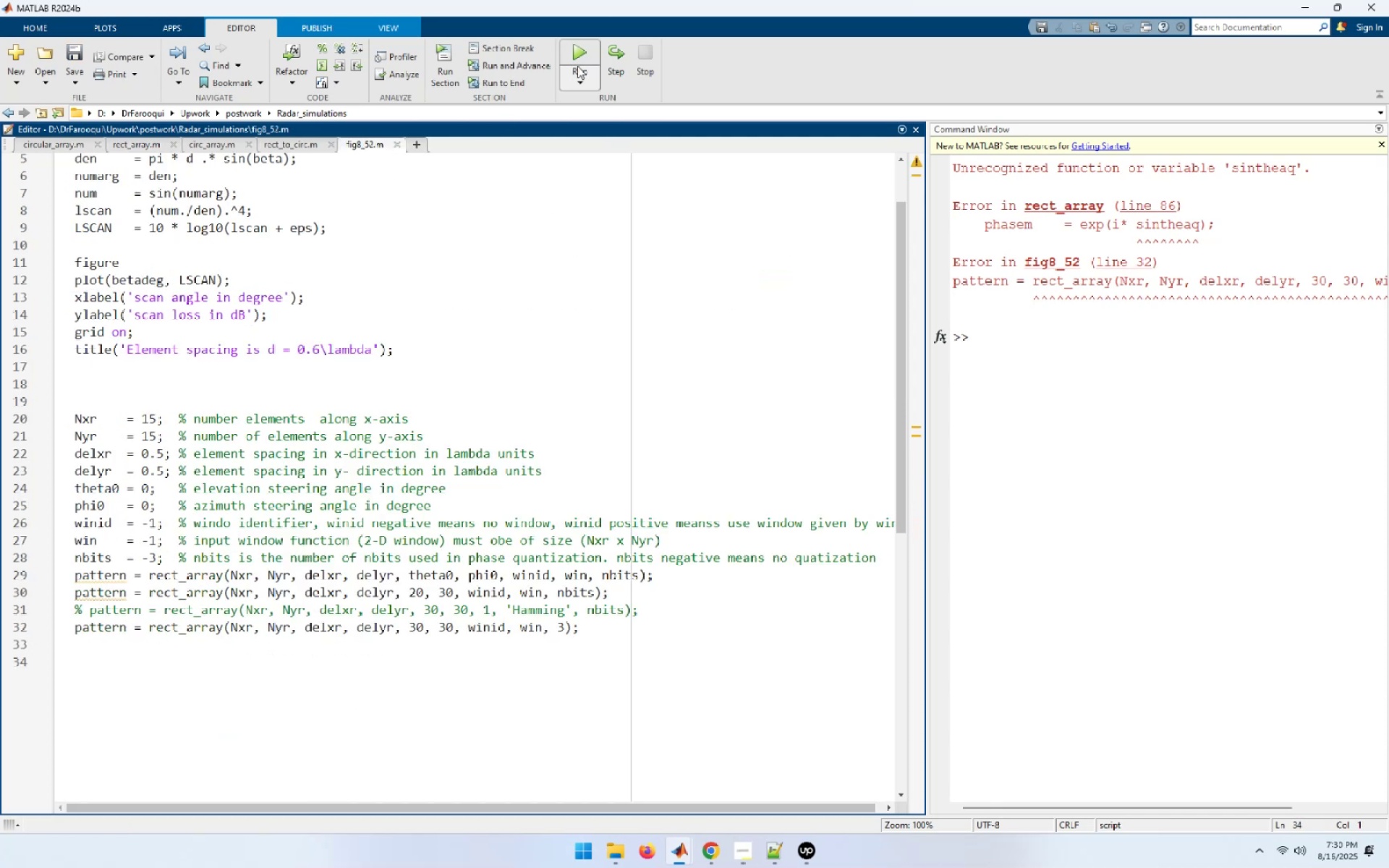 
left_click([577, 59])
 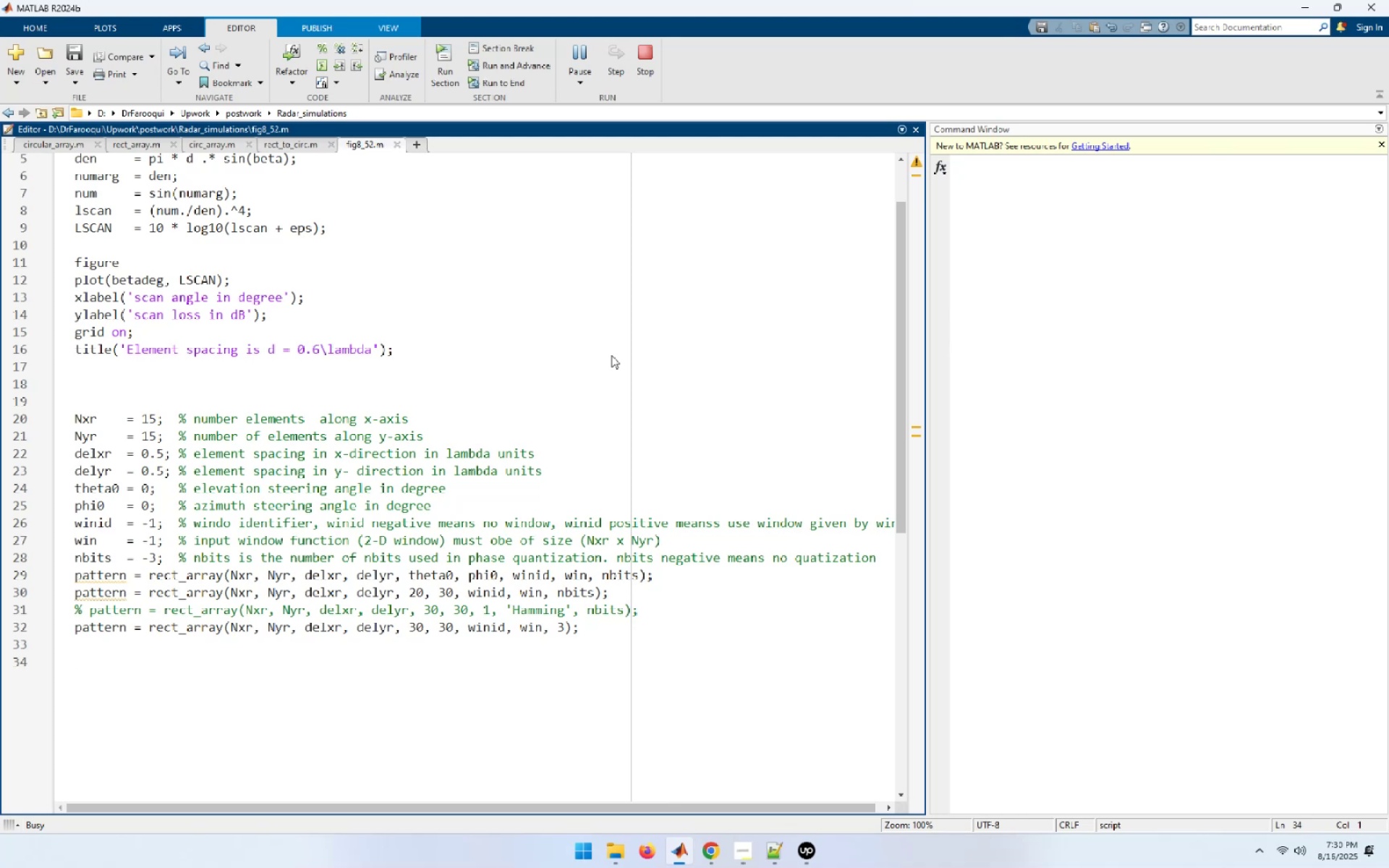 
wait(10.72)
 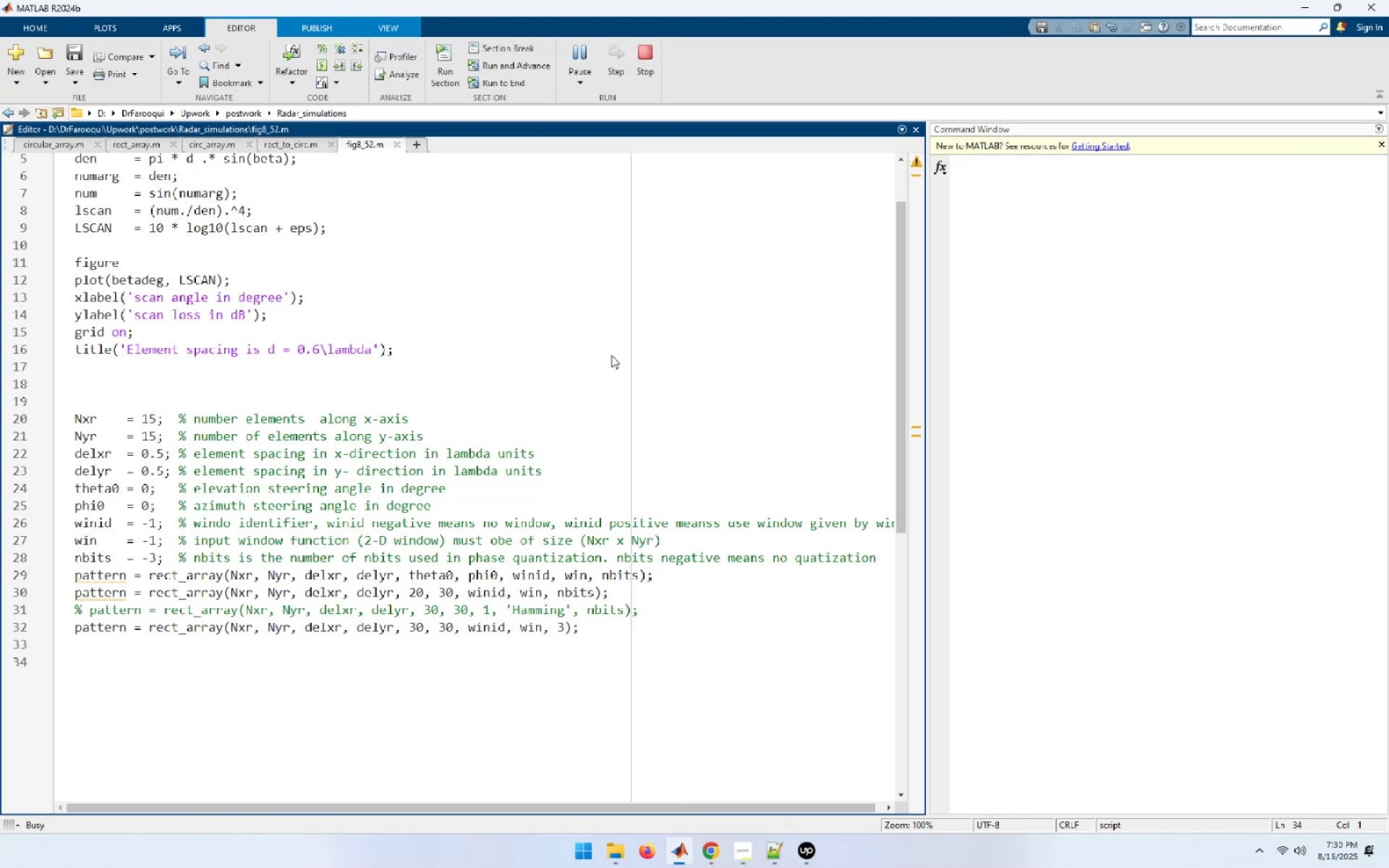 
left_click([821, 93])
 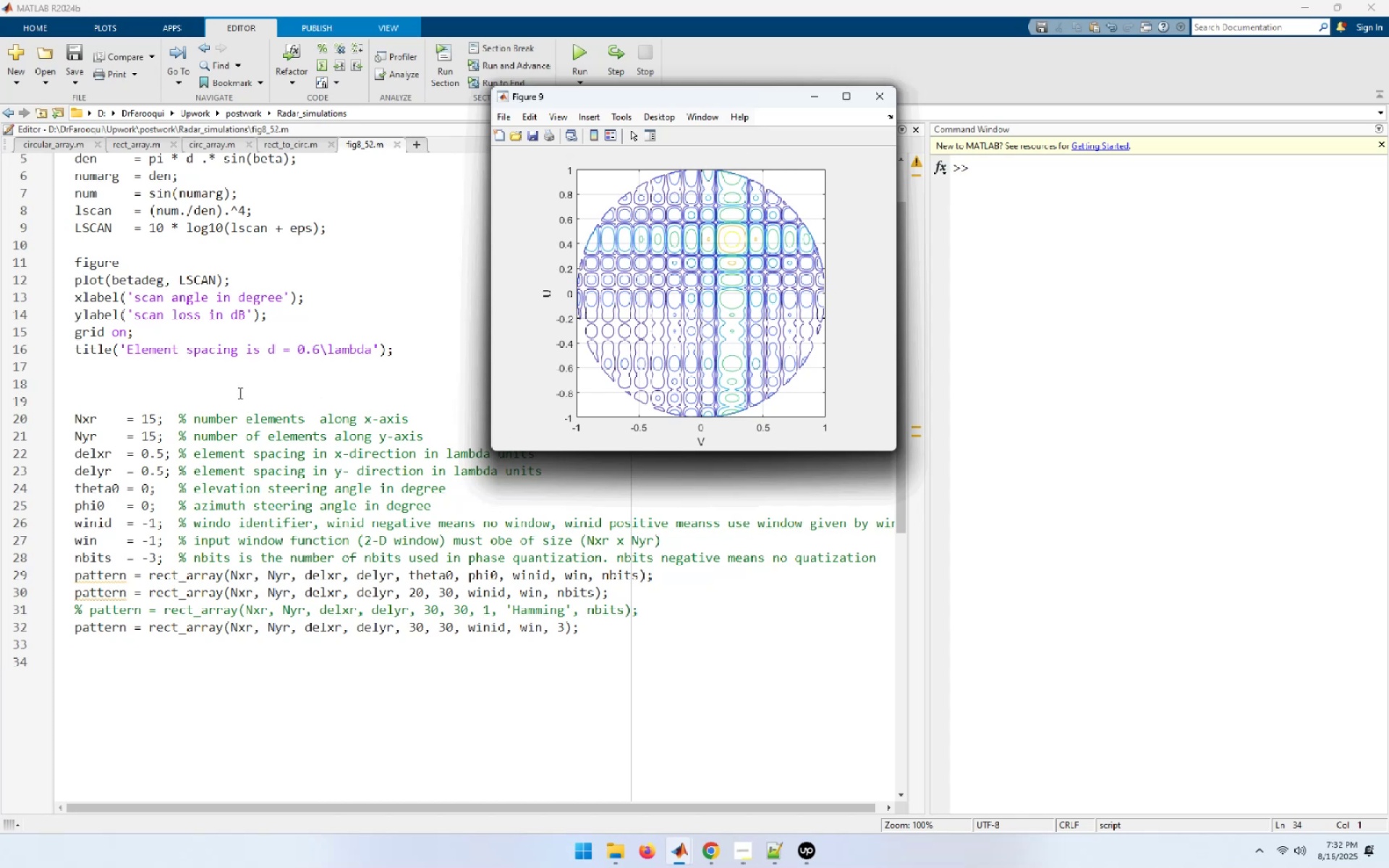 
wait(74.15)
 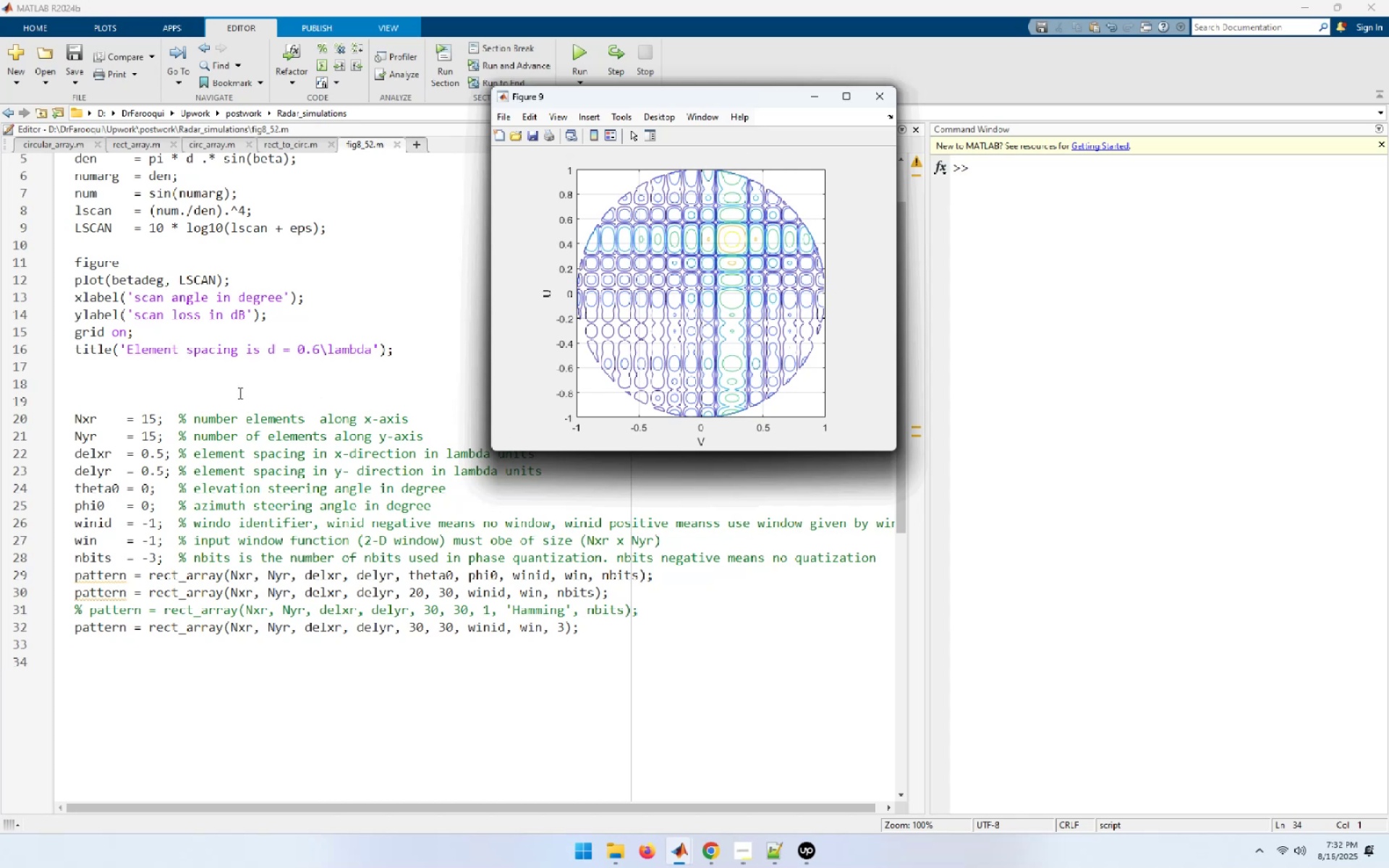 
left_click_drag(start_coordinate=[585, 624], to_coordinate=[0, 628])
 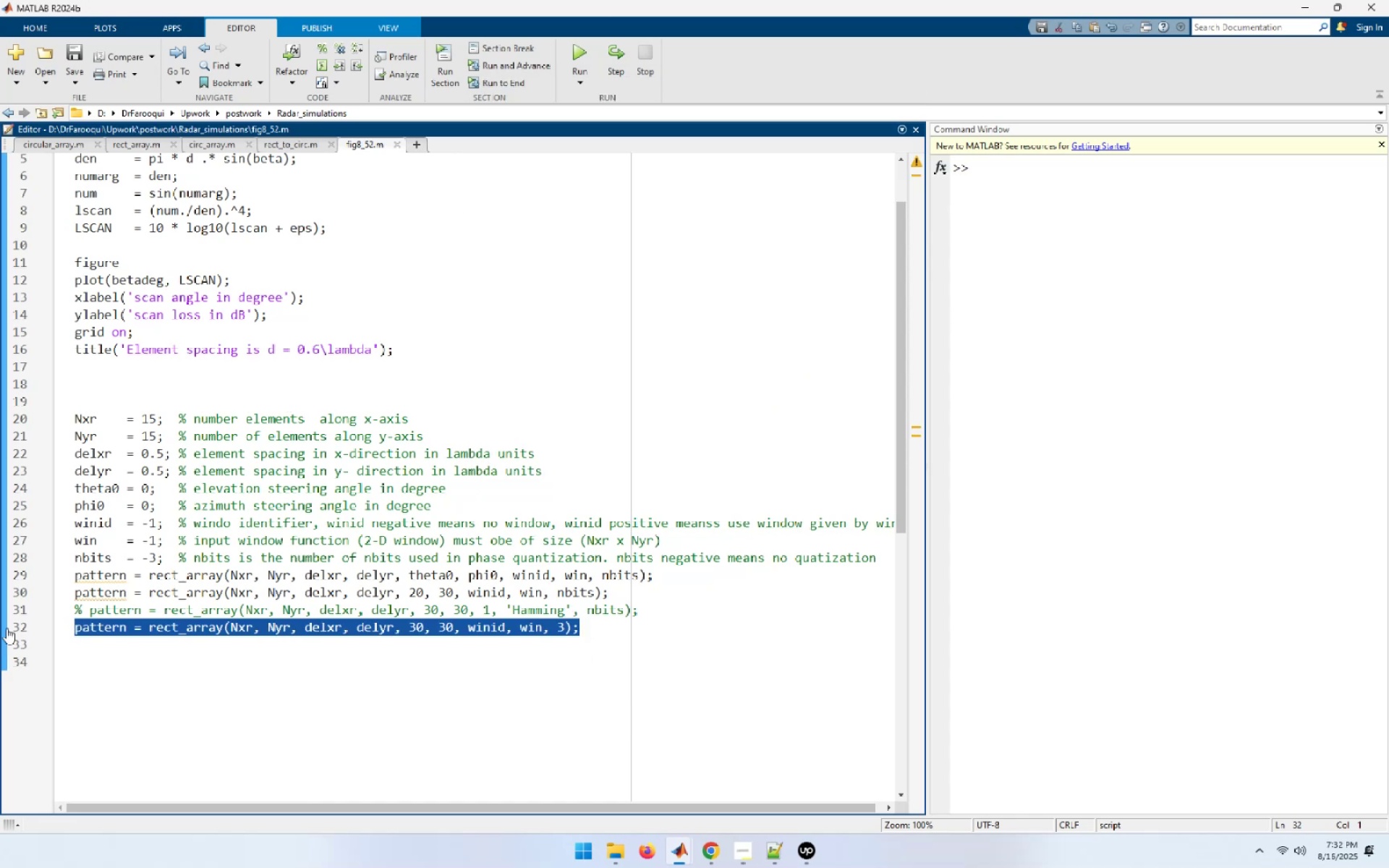 
key(Control+ControlLeft)
 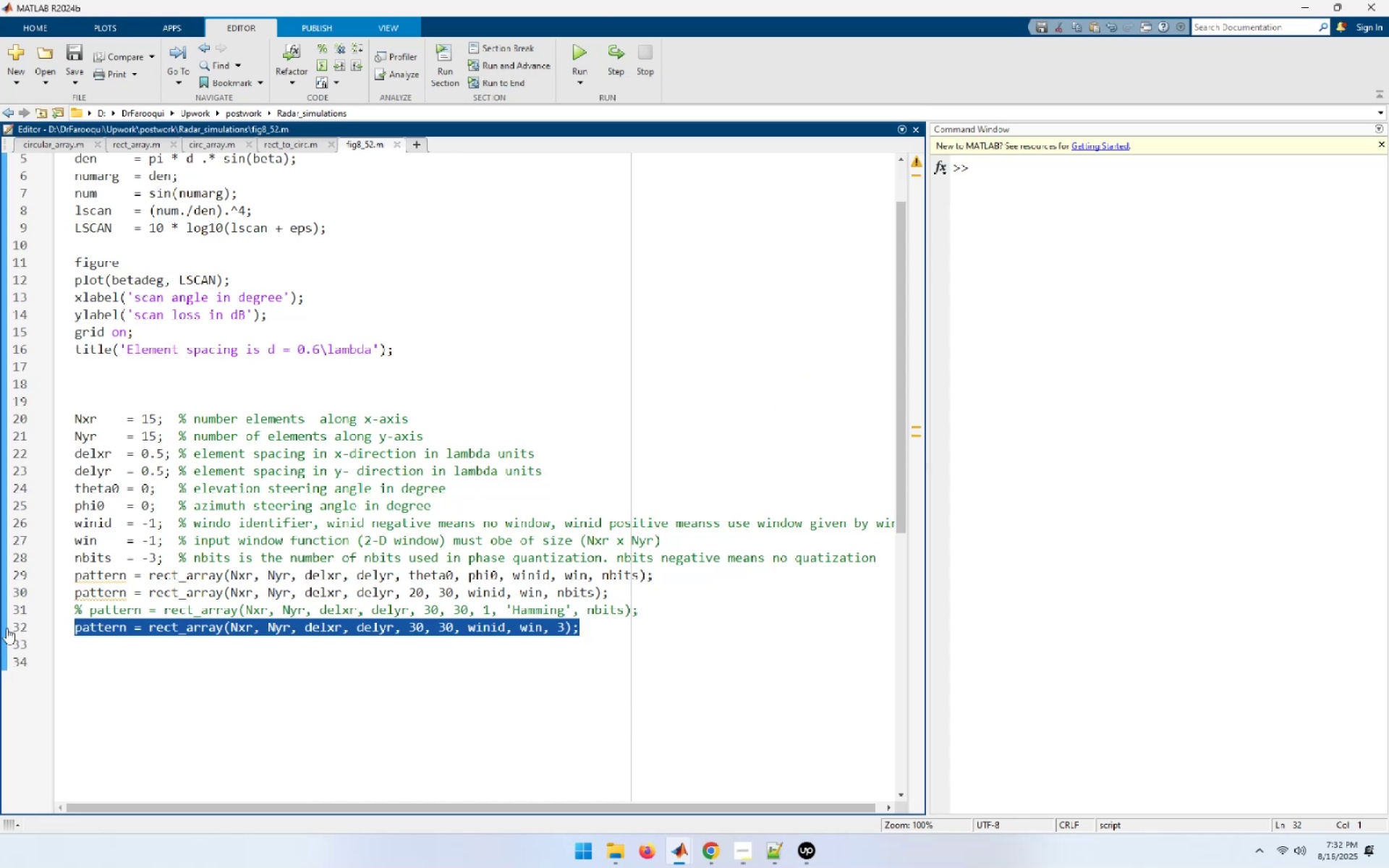 
key(Control+C)
 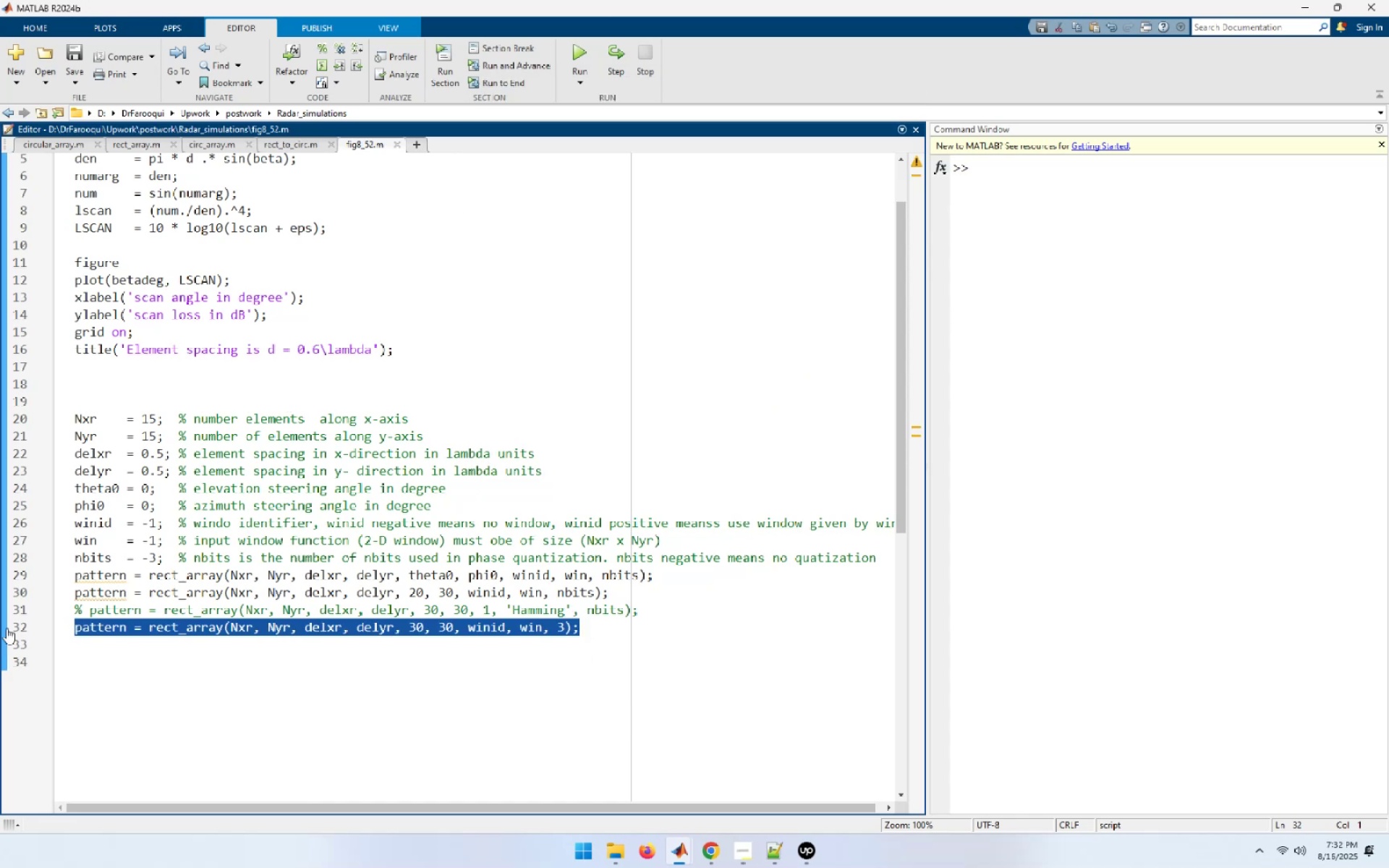 
key(End)
 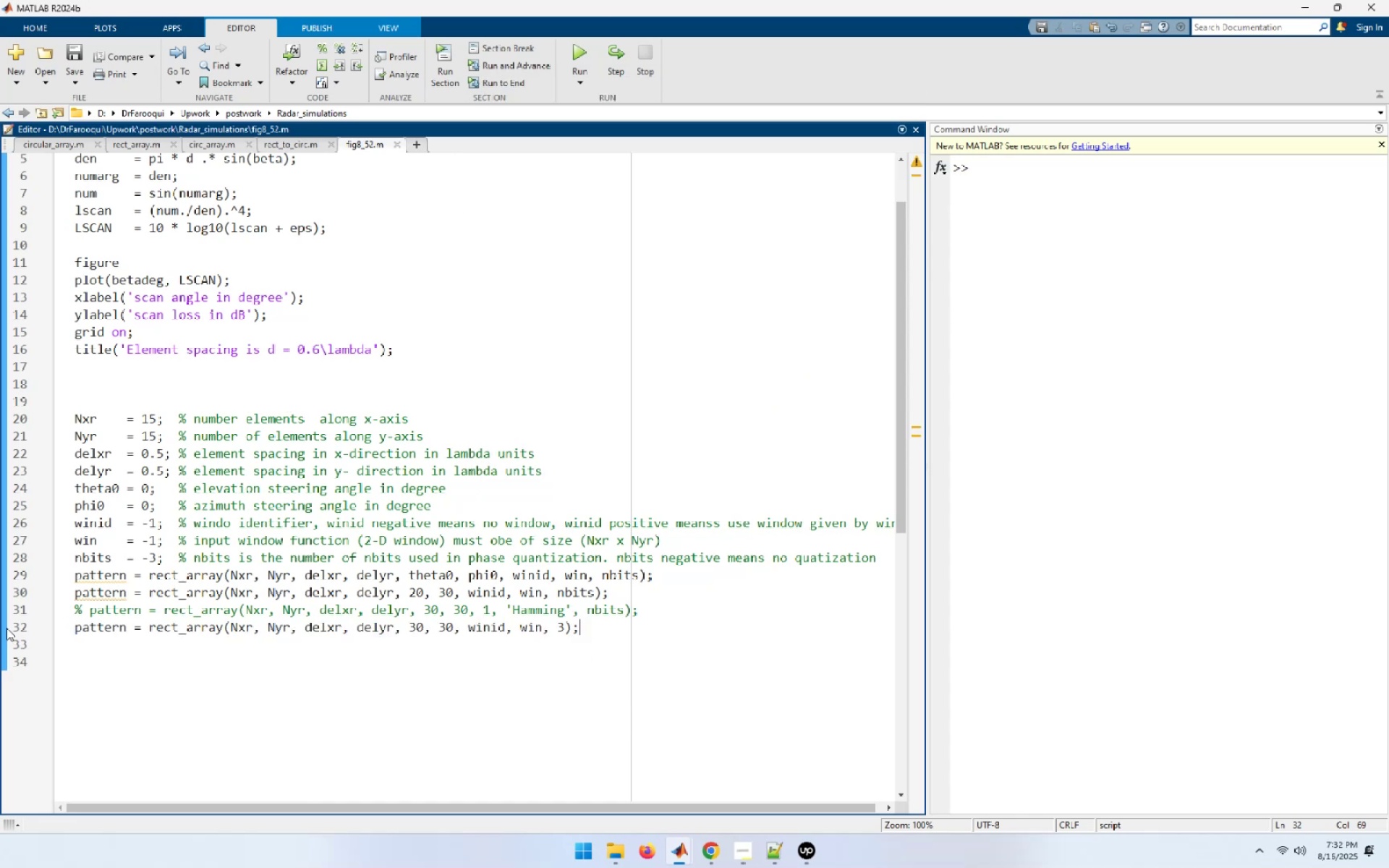 
key(NumpadEnter)
 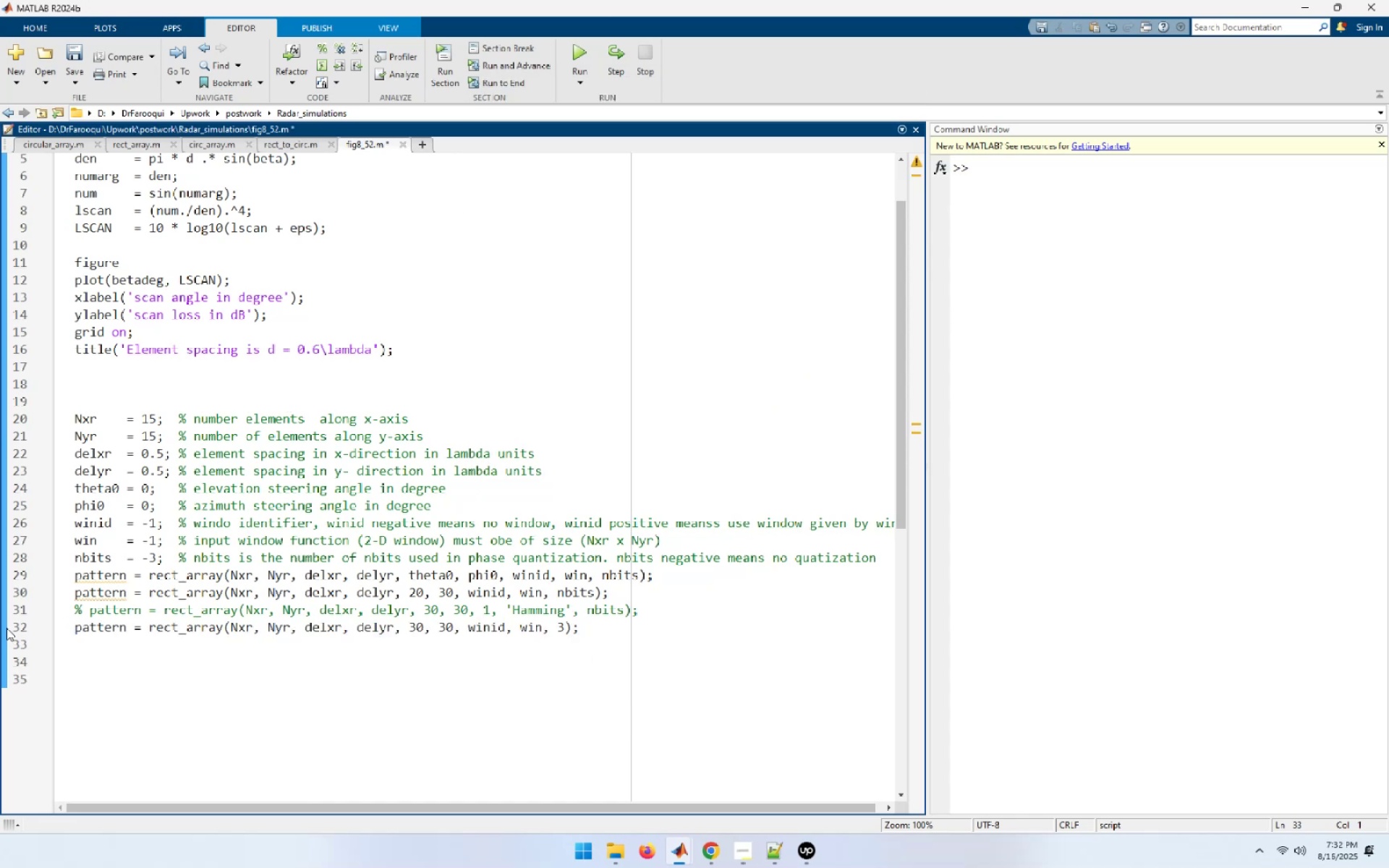 
key(Control+V)
 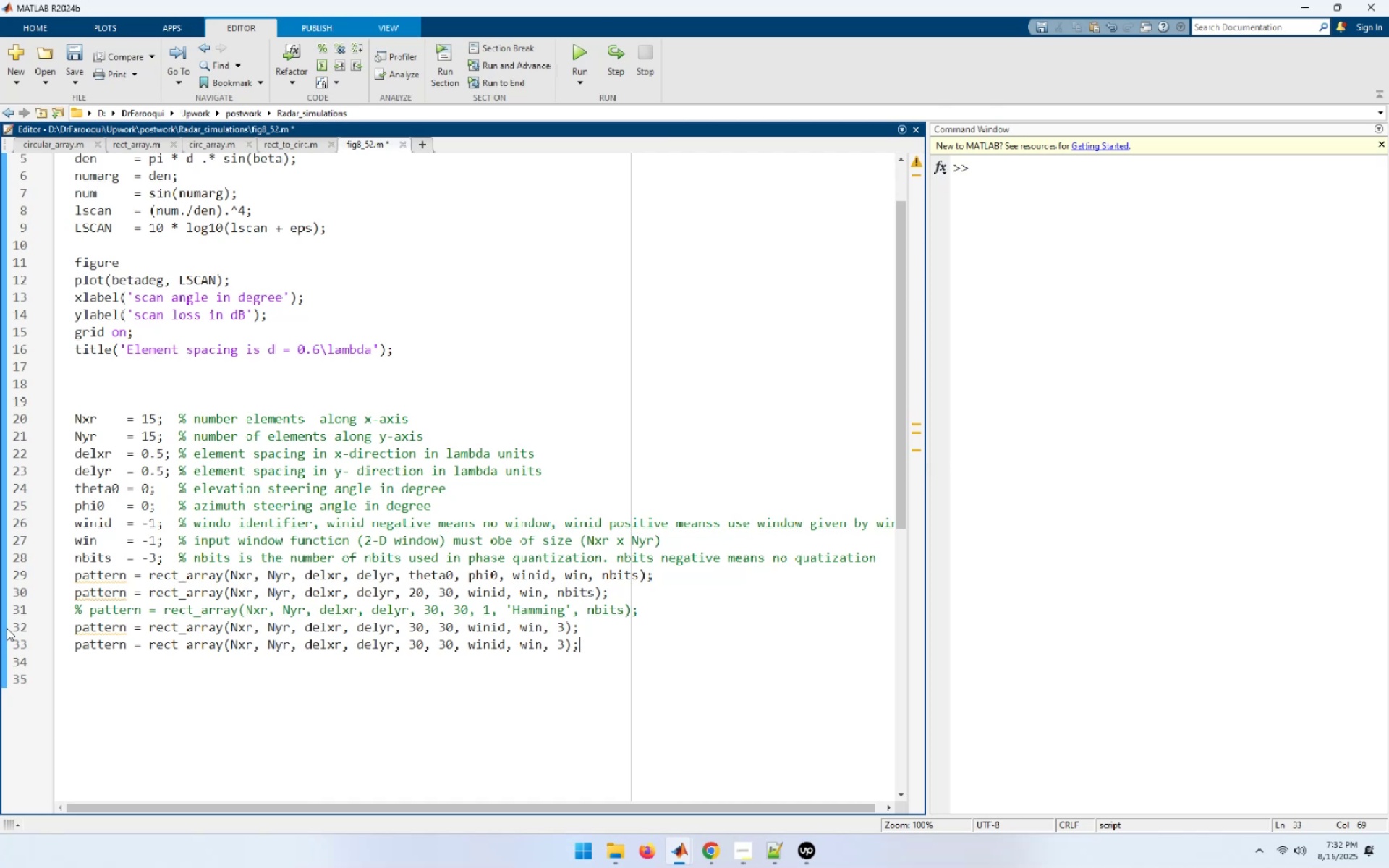 
wait(5.06)
 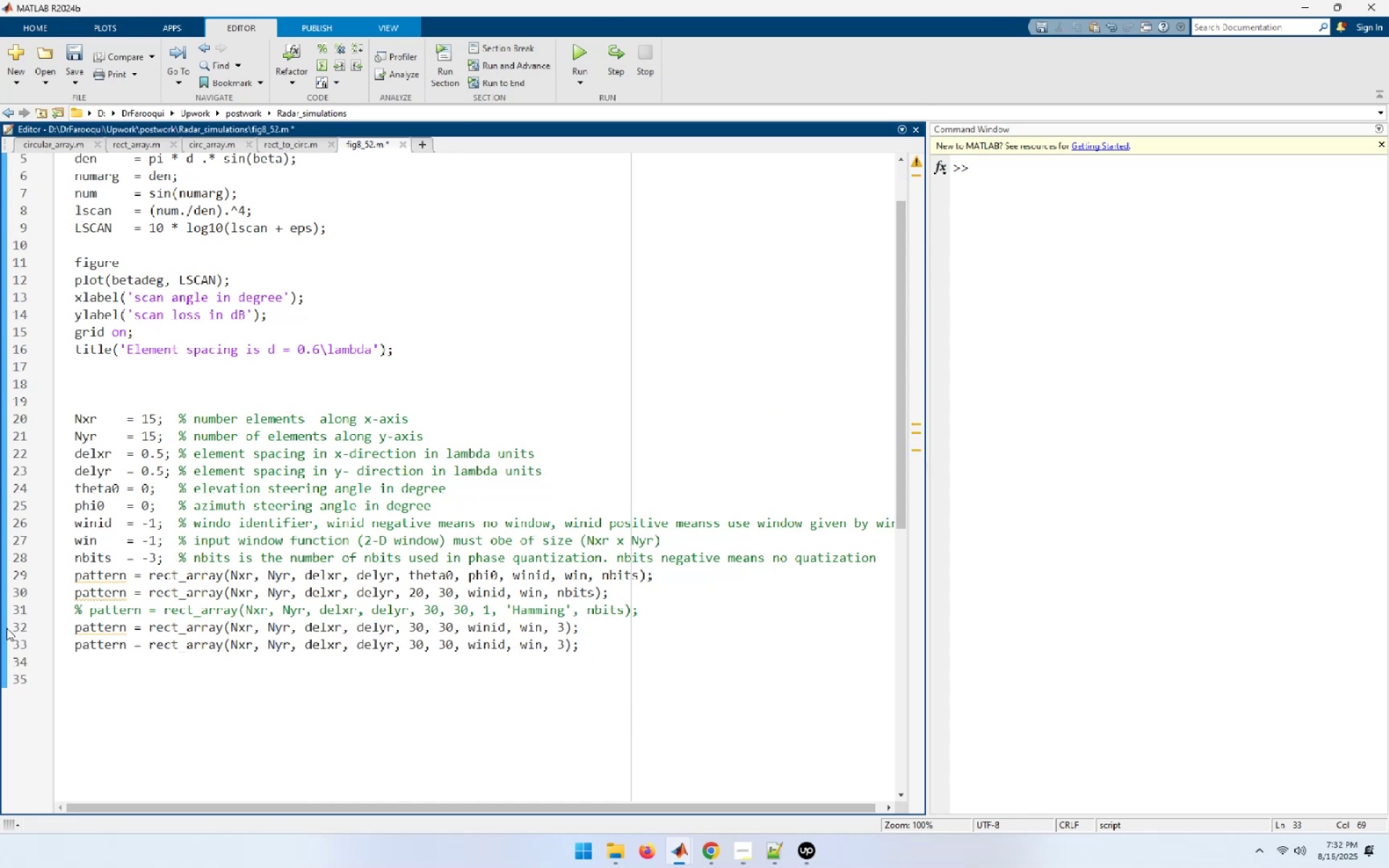 
key(ArrowLeft)
 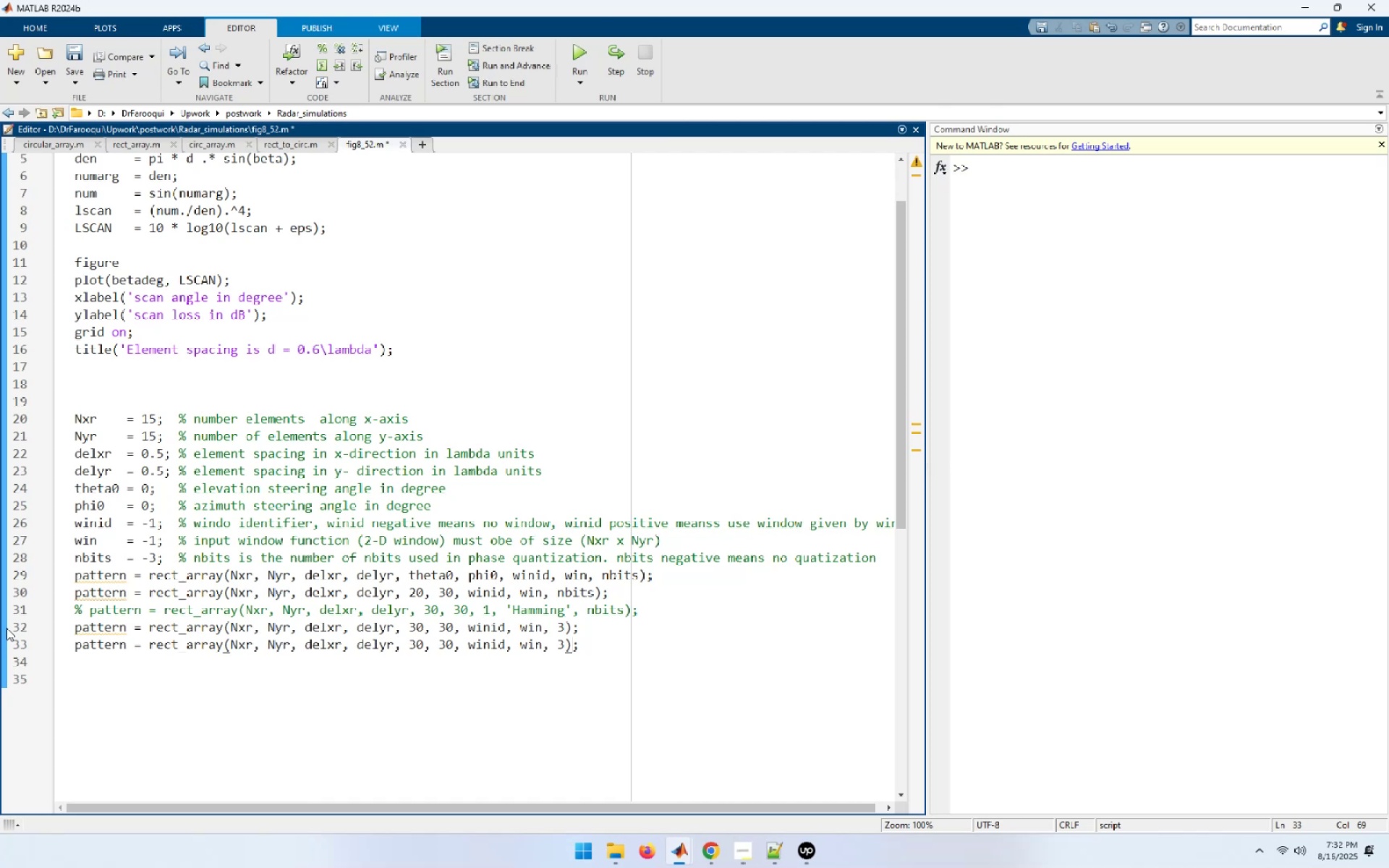 
key(ArrowLeft)
 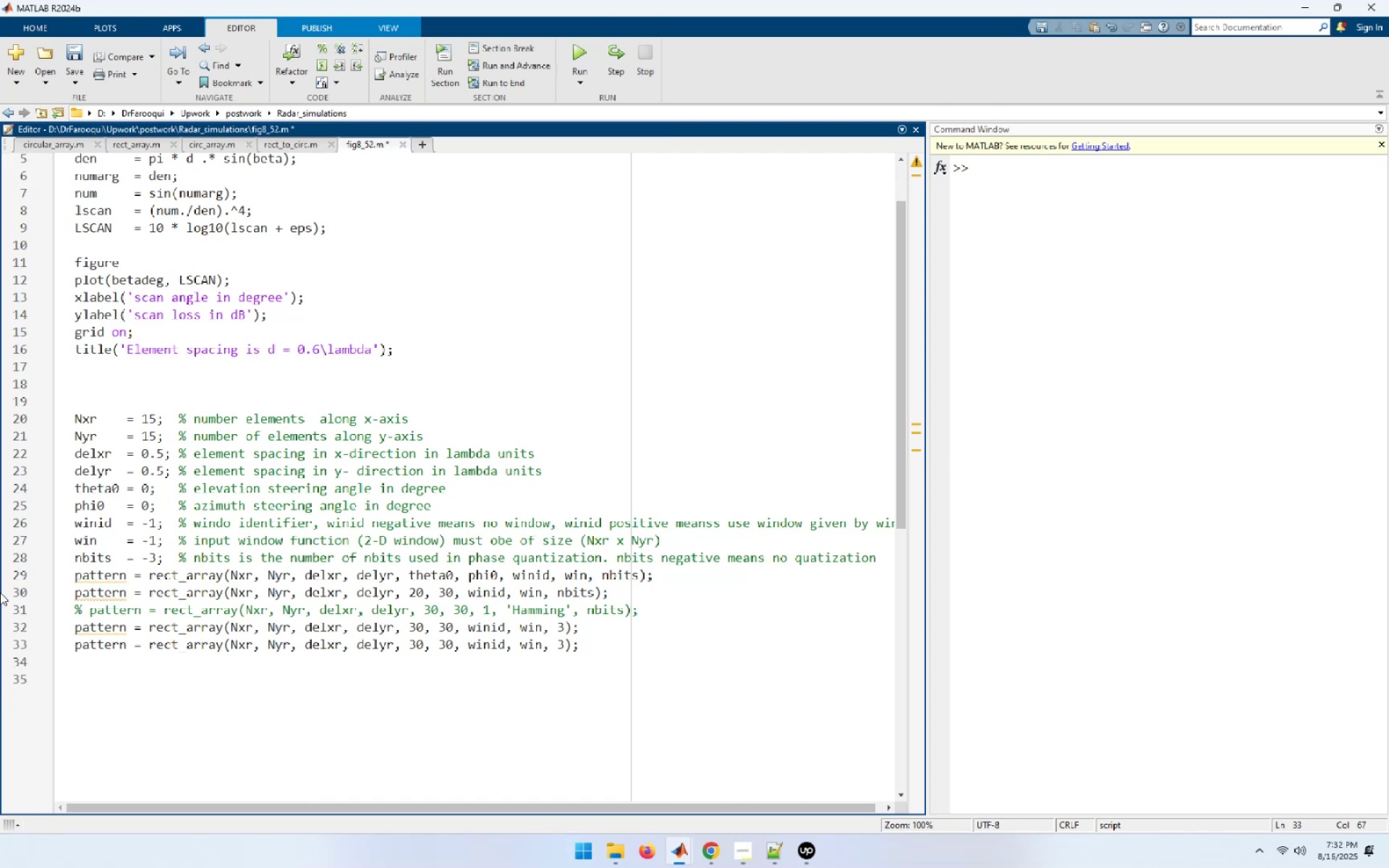 
double_click([98, 556])
 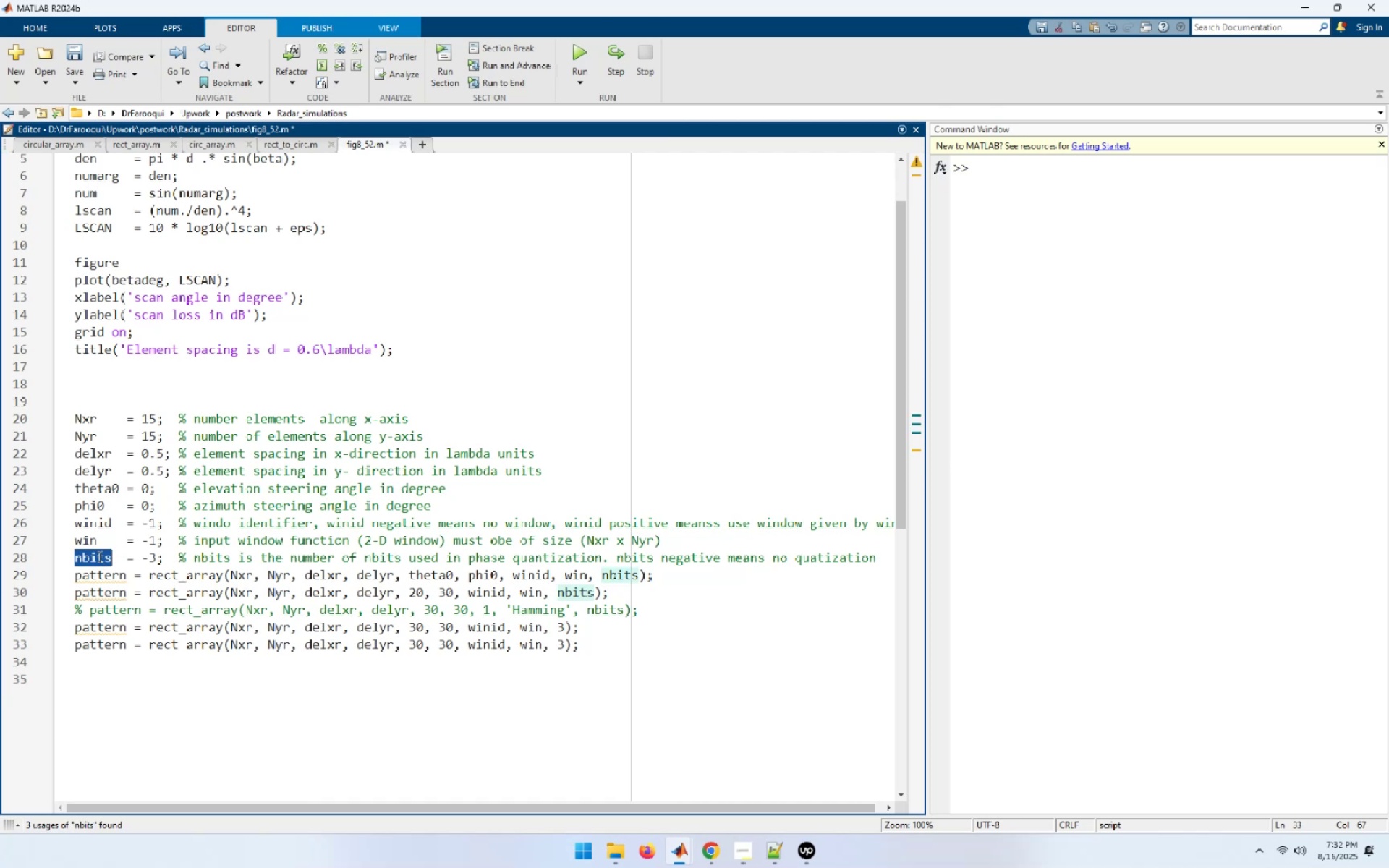 
right_click([98, 556])
 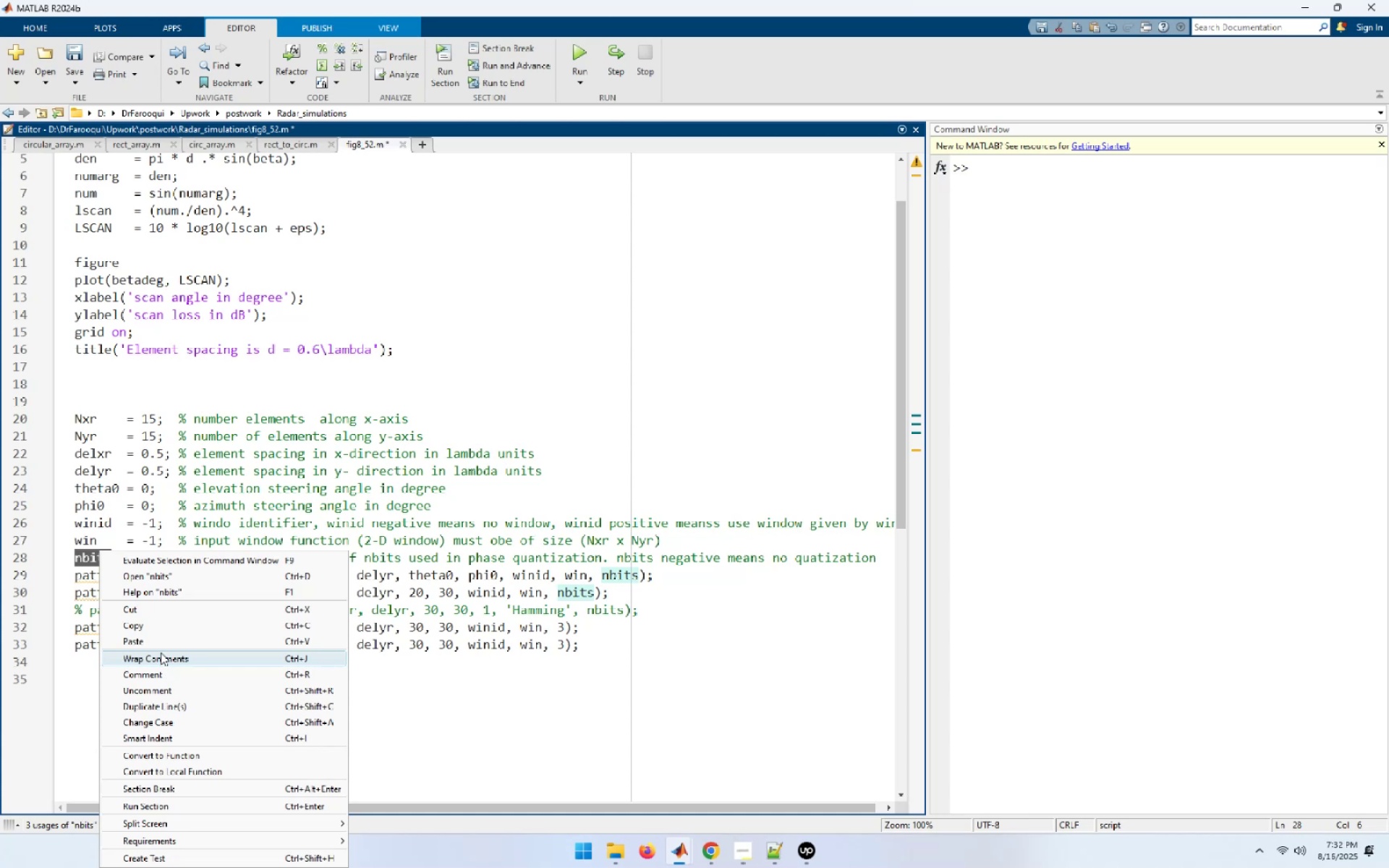 
left_click([161, 628])
 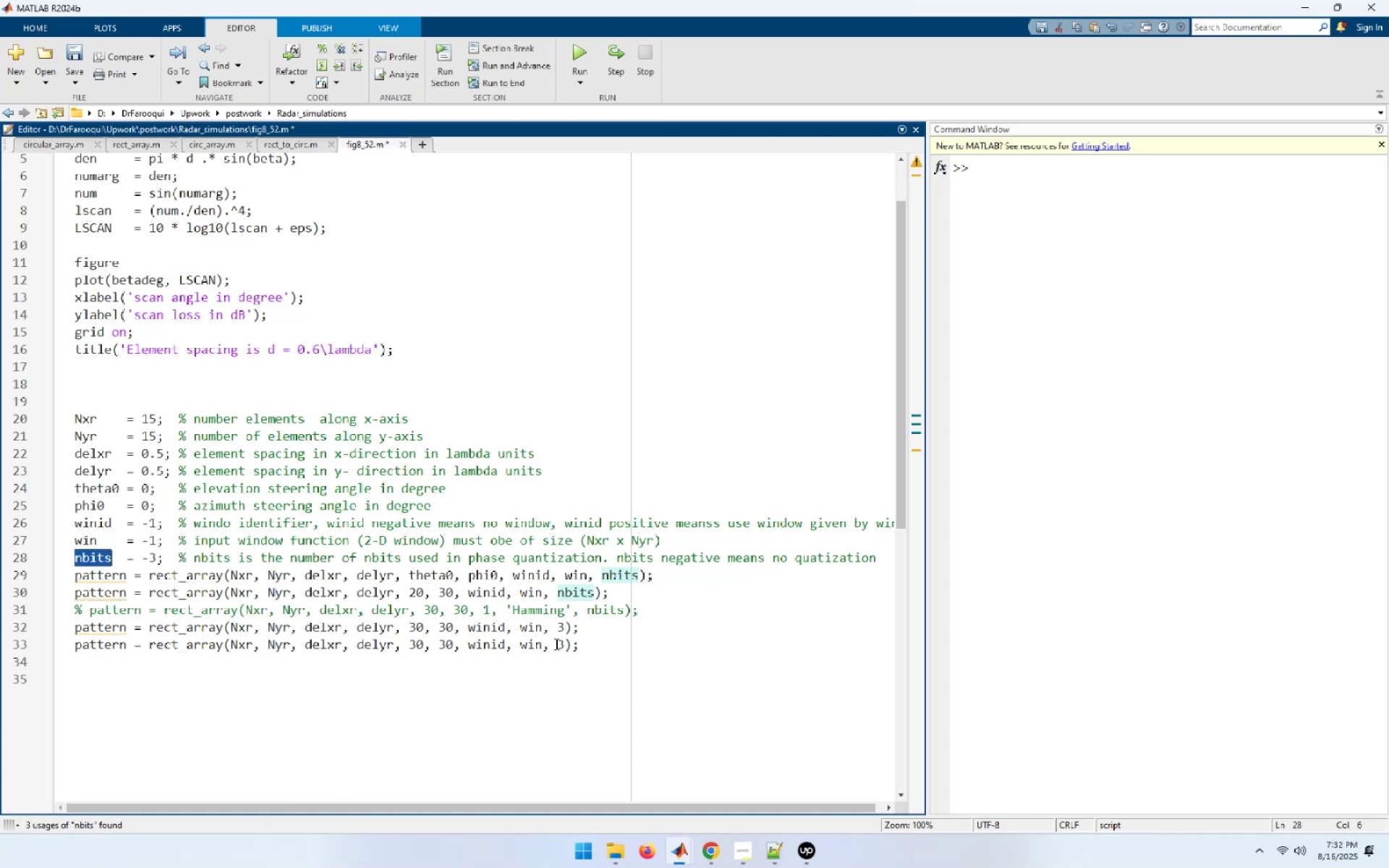 
left_click_drag(start_coordinate=[559, 644], to_coordinate=[563, 644])
 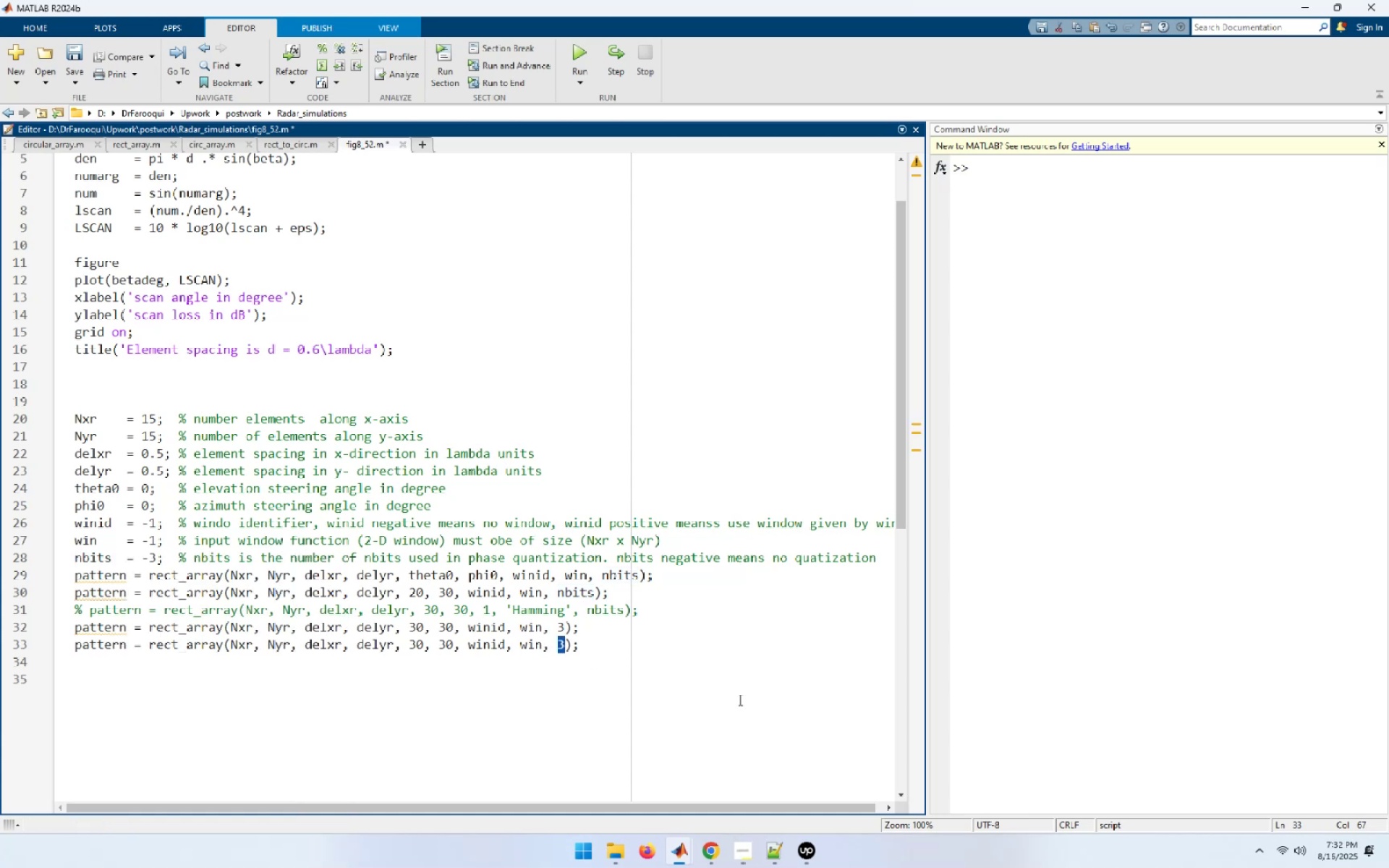 
key(Control+V)
 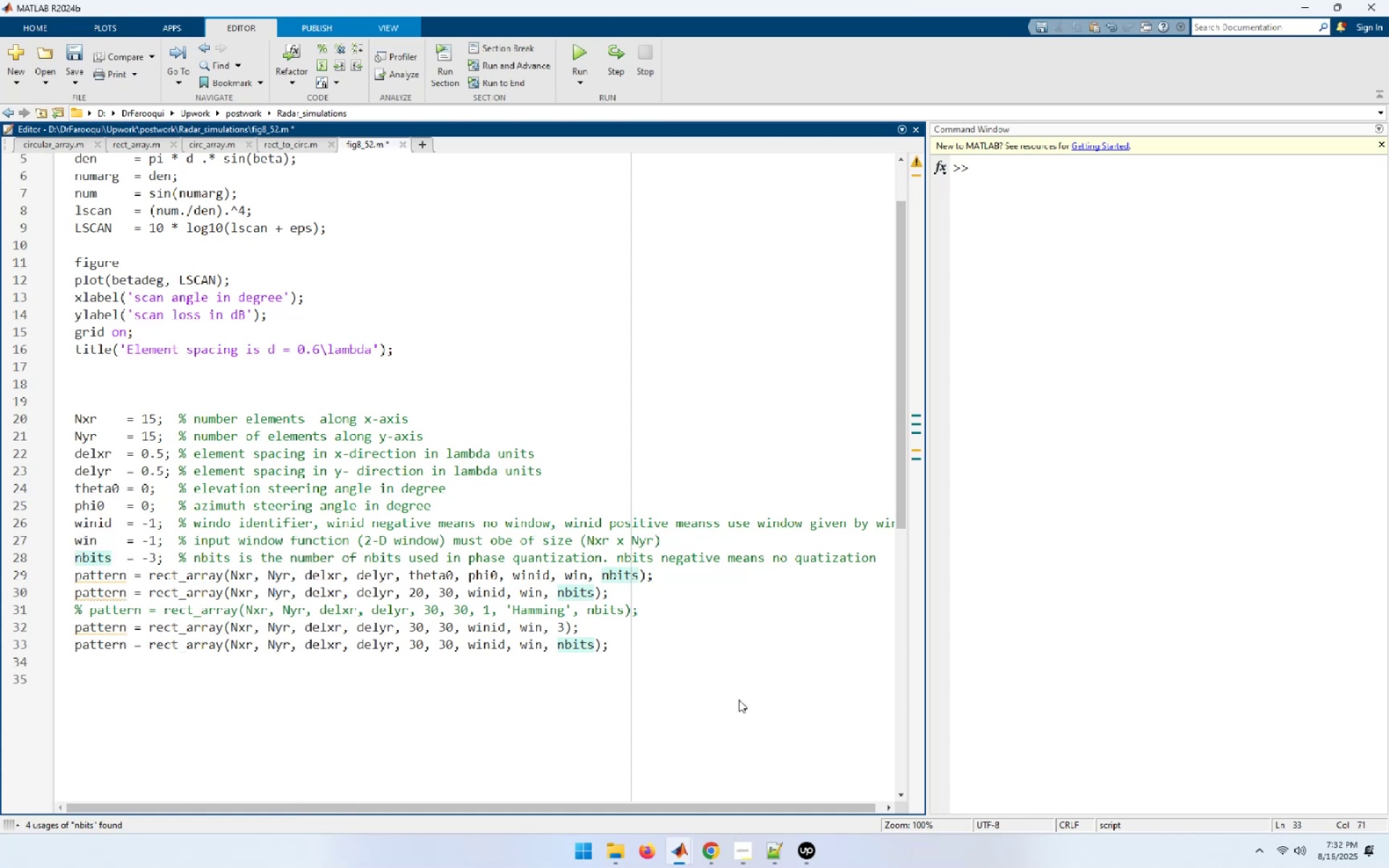 
wait(6.54)
 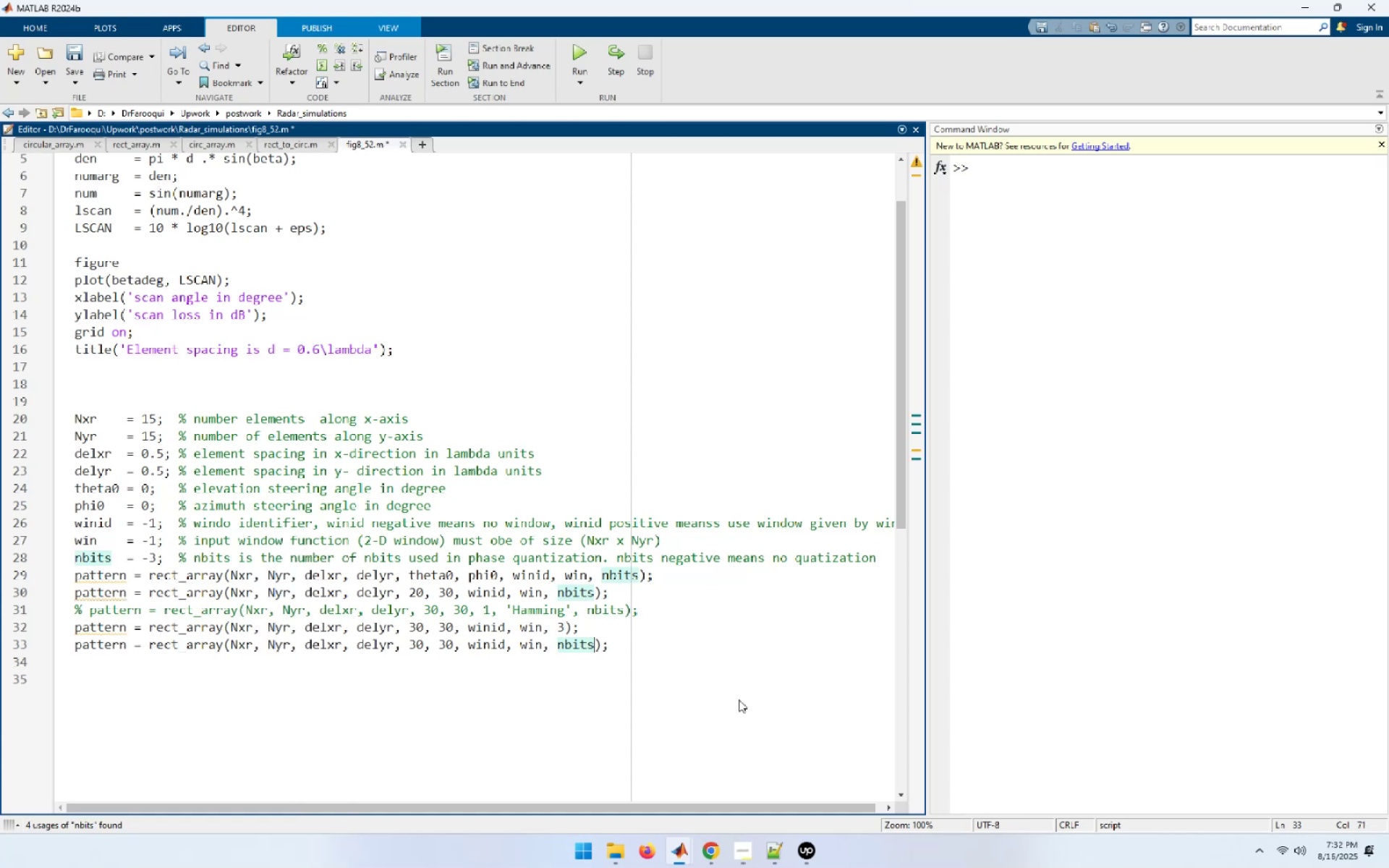 
hold_key(key=ArrowLeft, duration=1.04)
 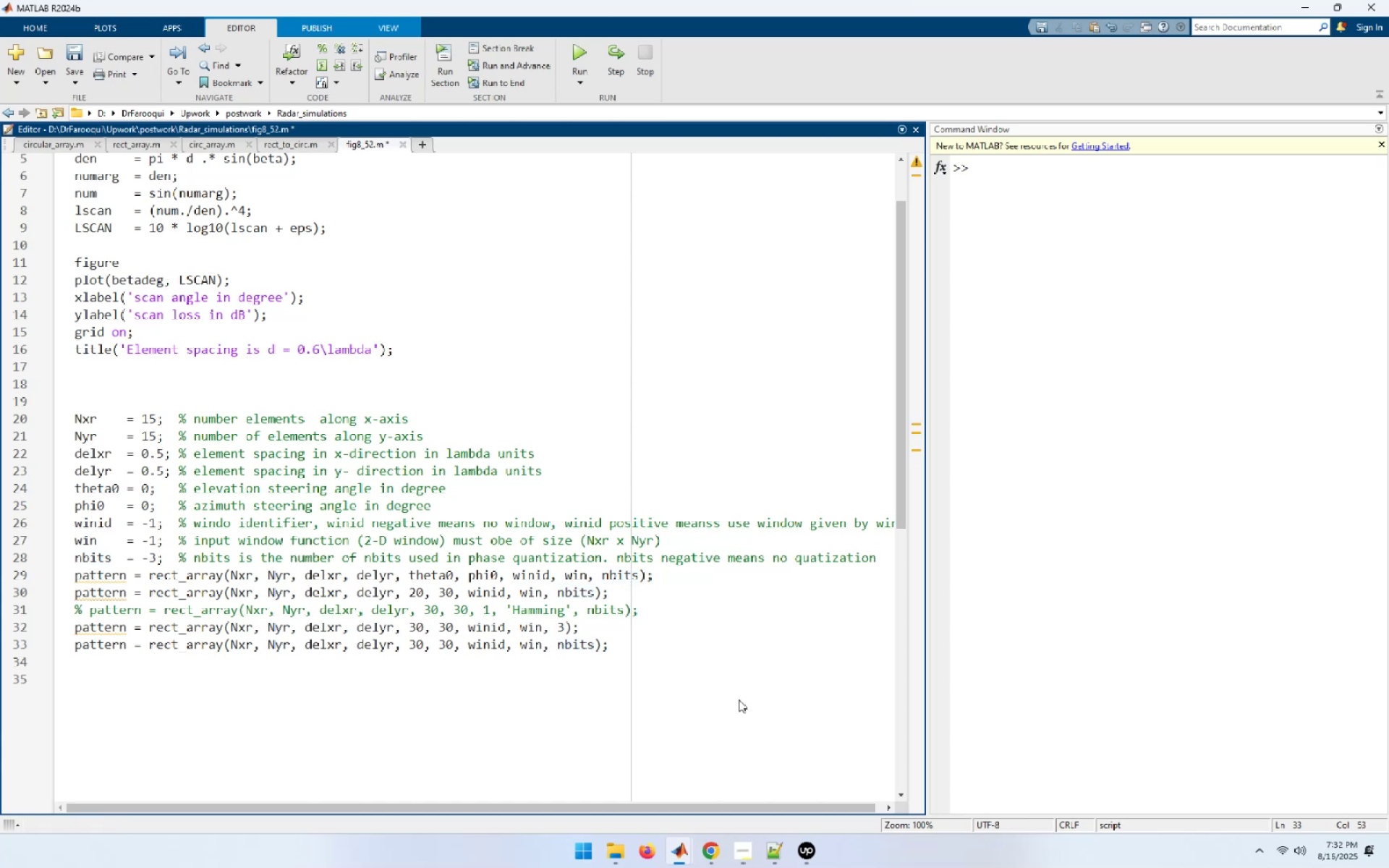 
wait(10.8)
 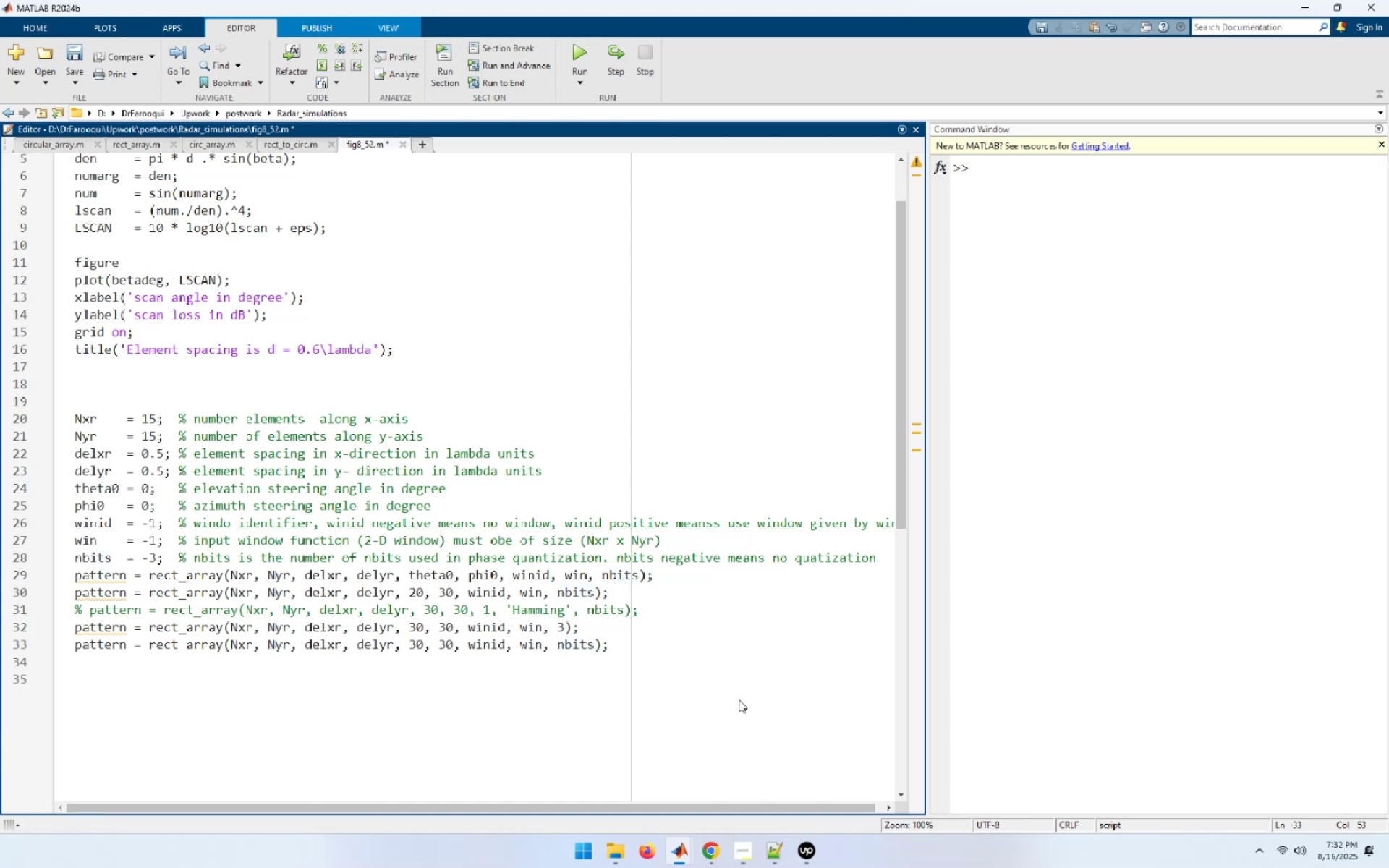 
hold_key(key=ArrowLeft, duration=0.35)
 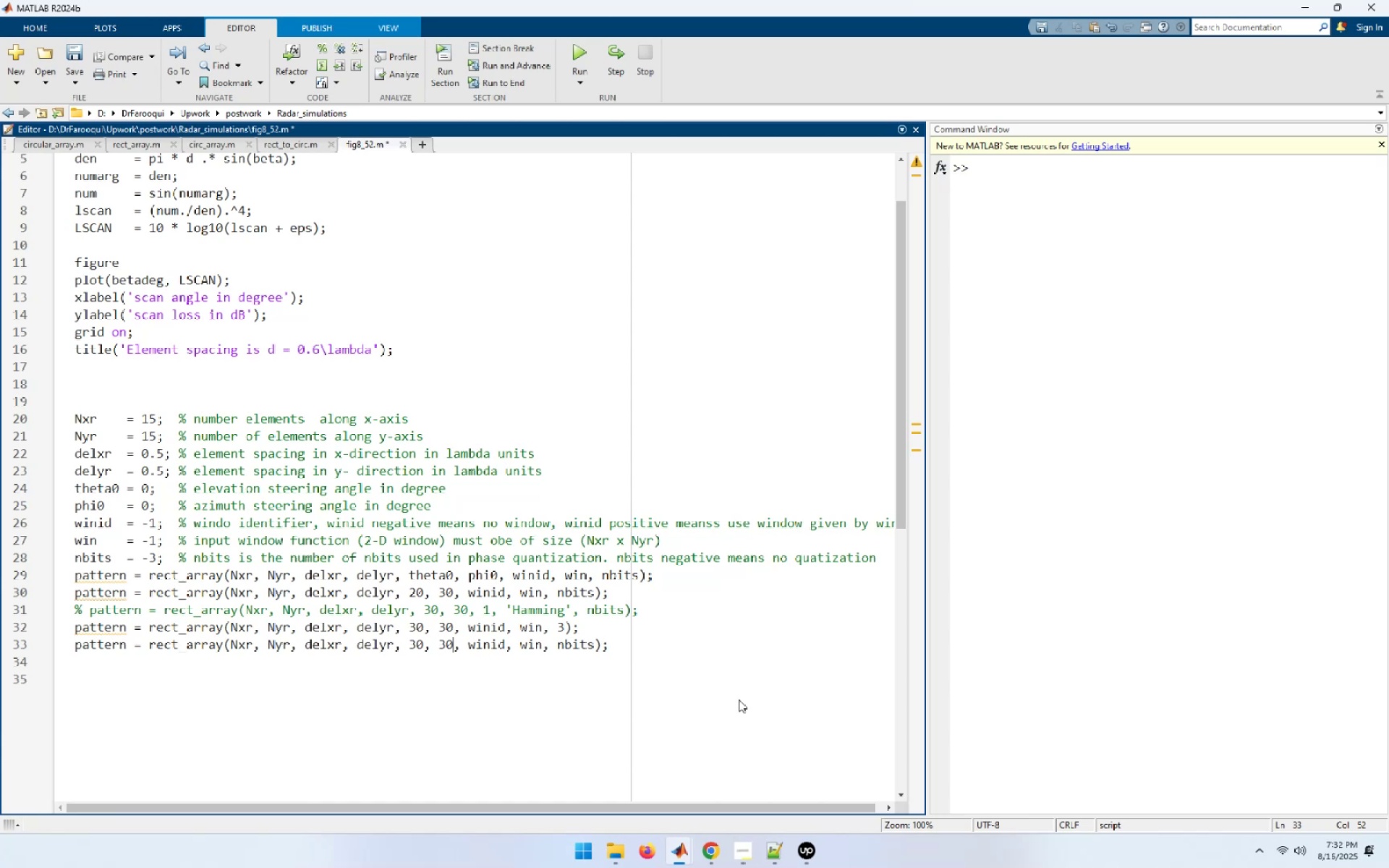 
key(ArrowLeft)
 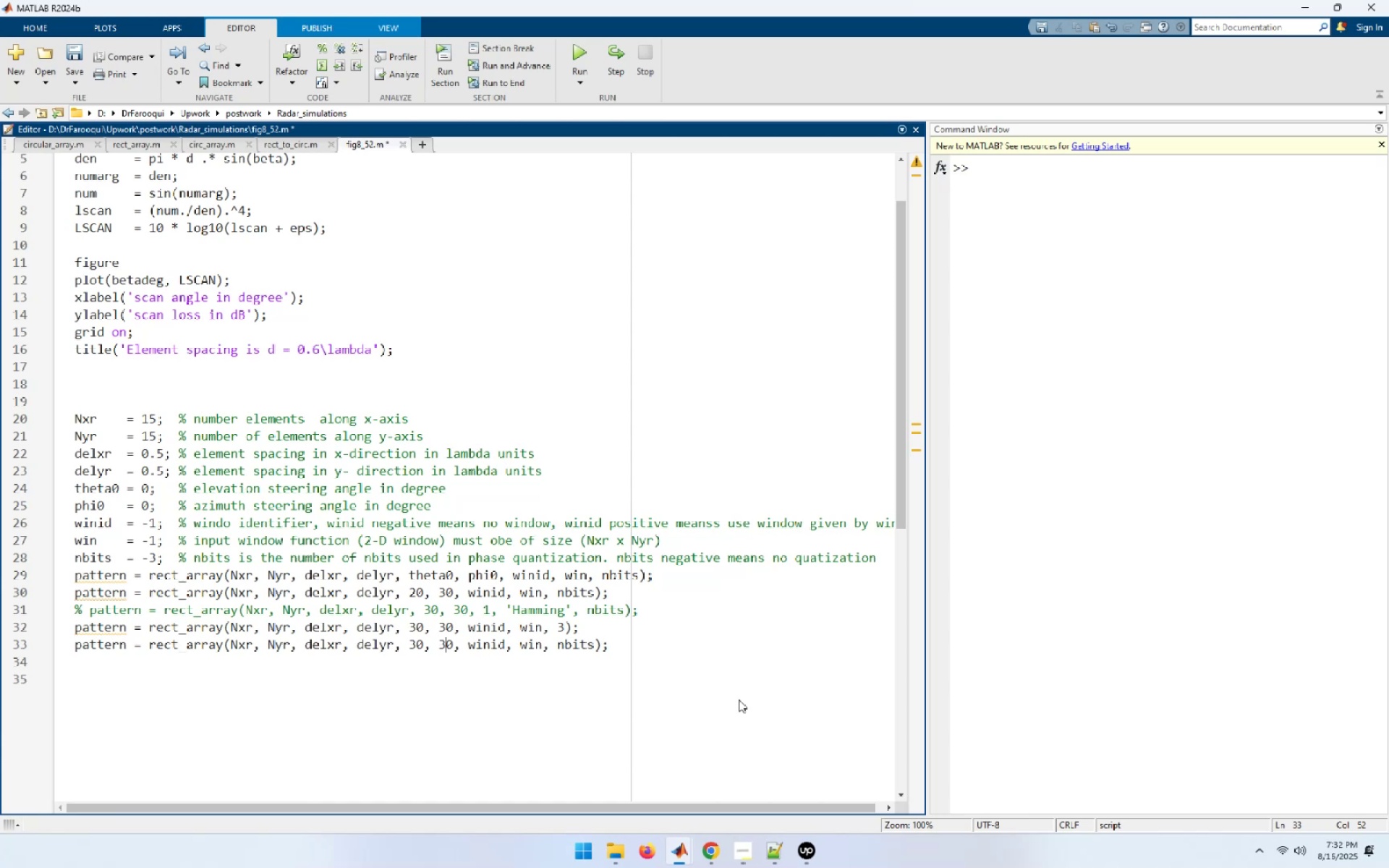 
key(ArrowLeft)
 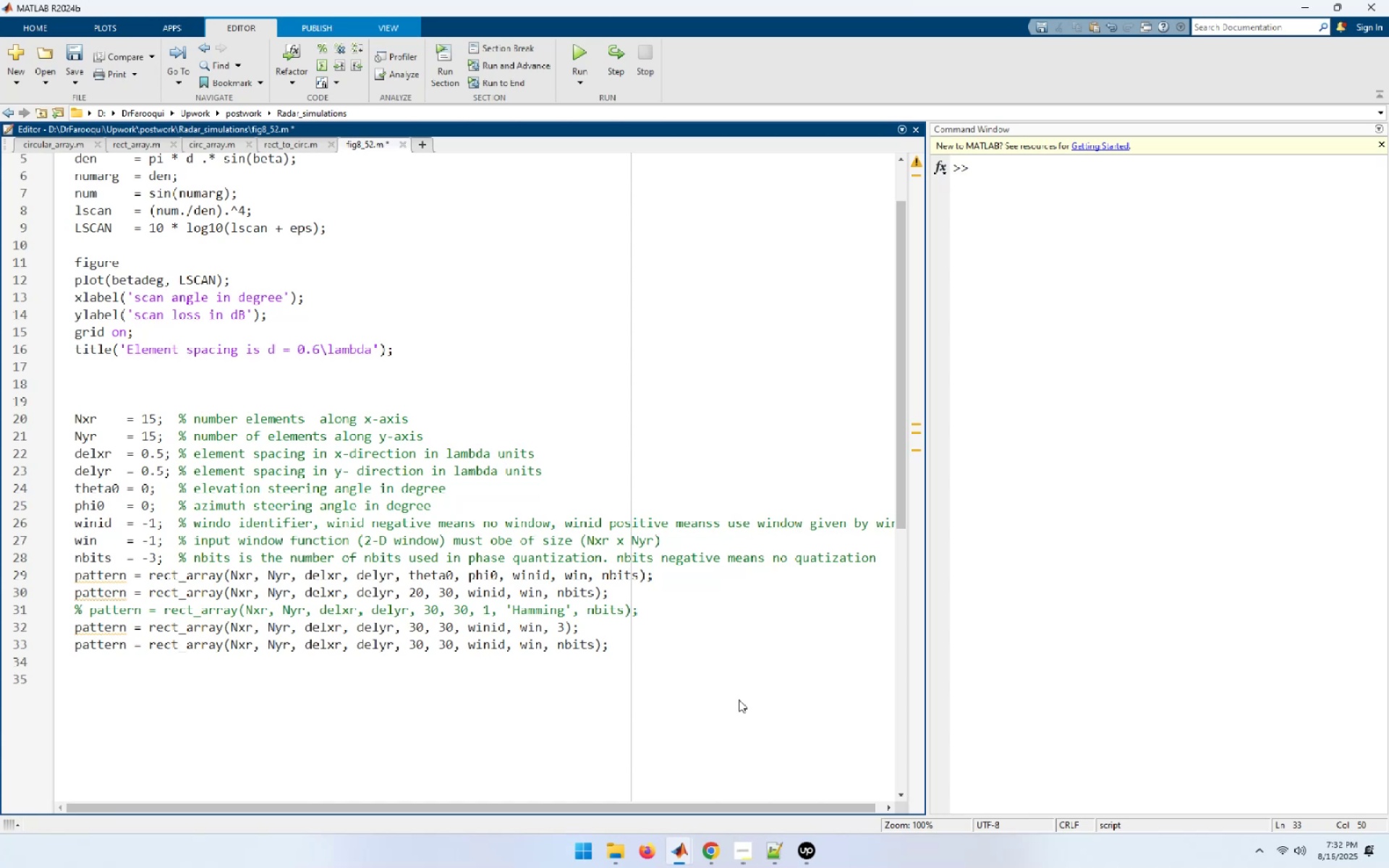 
key(ArrowLeft)
 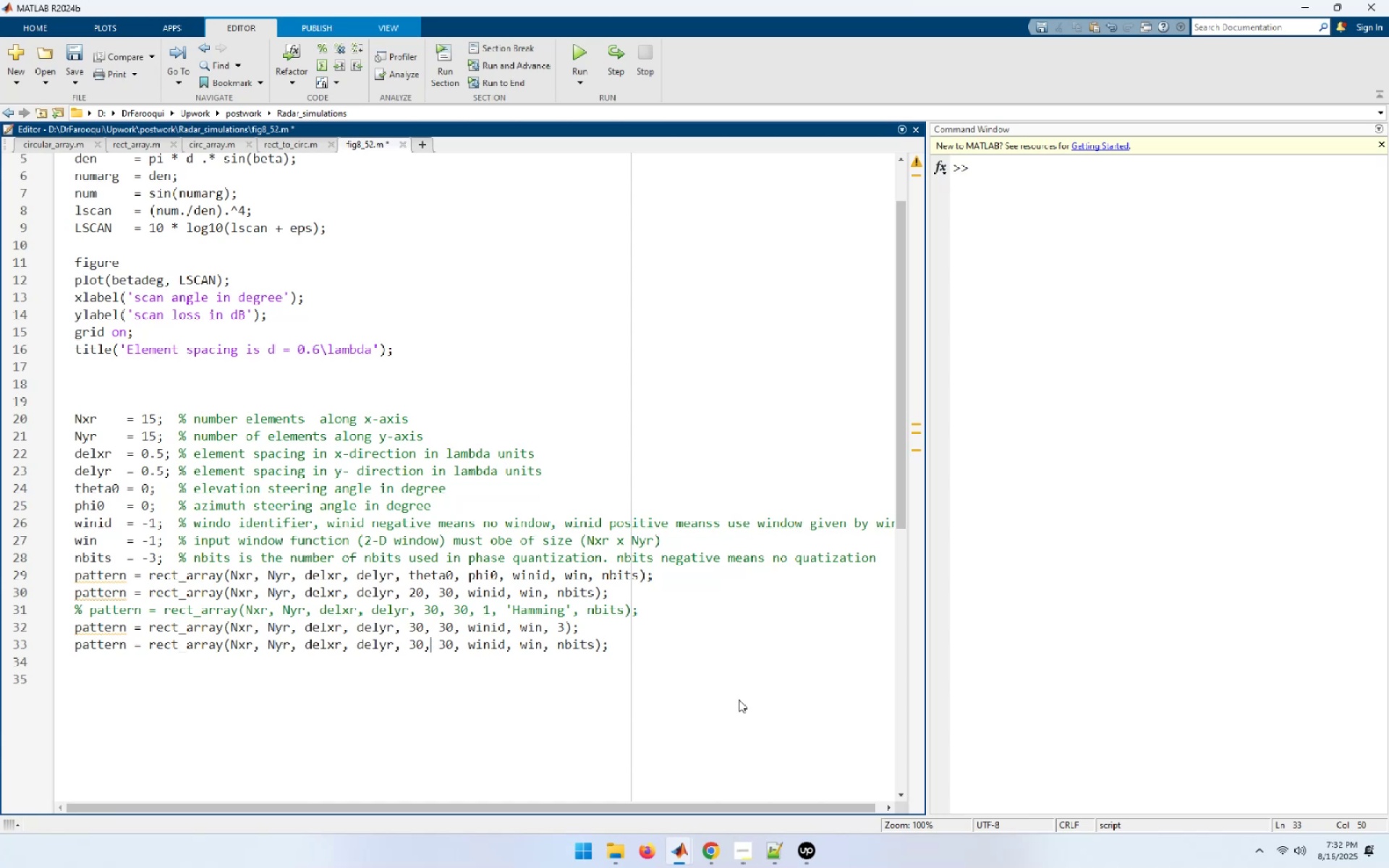 
key(ArrowLeft)
 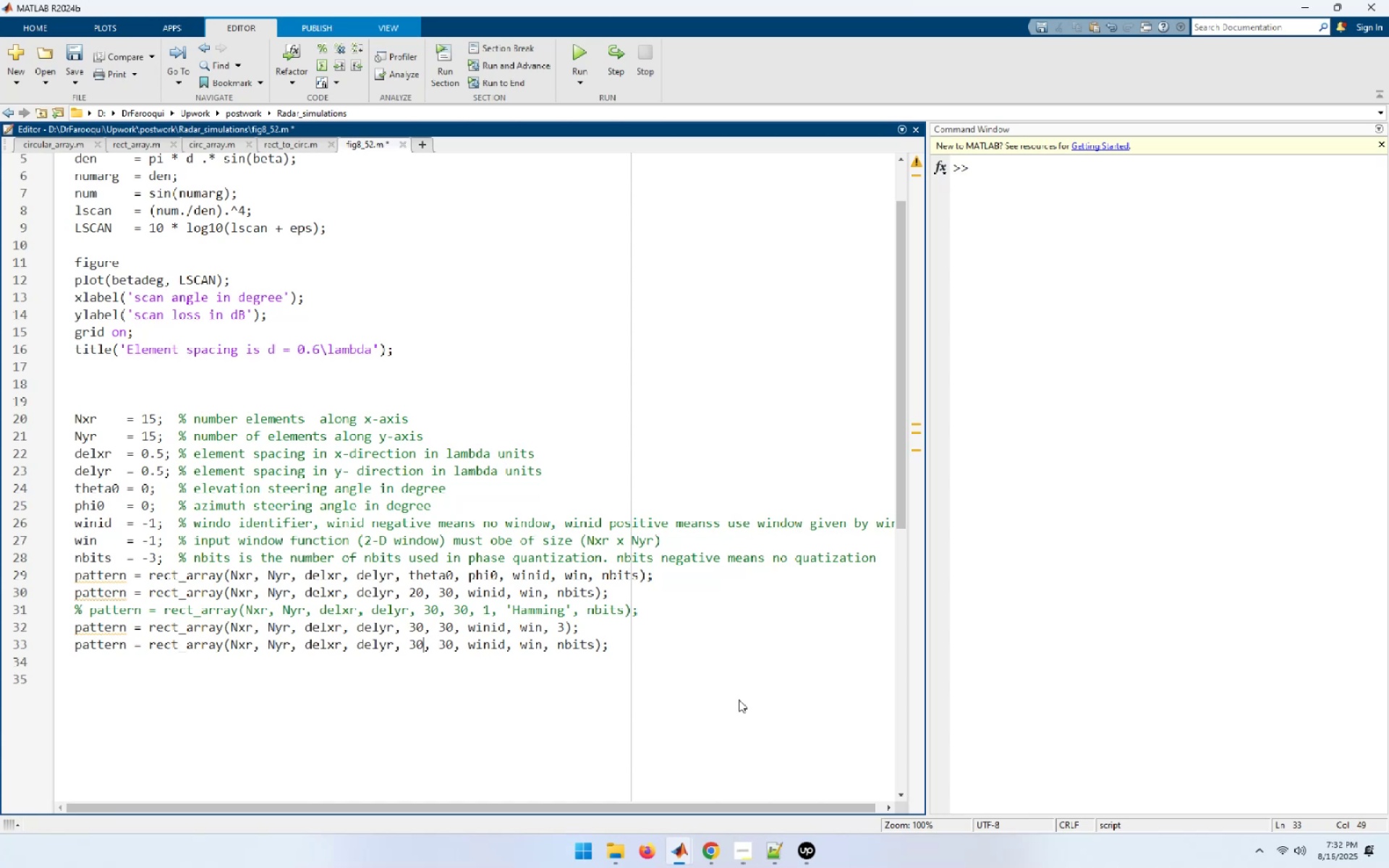 
key(ArrowLeft)
 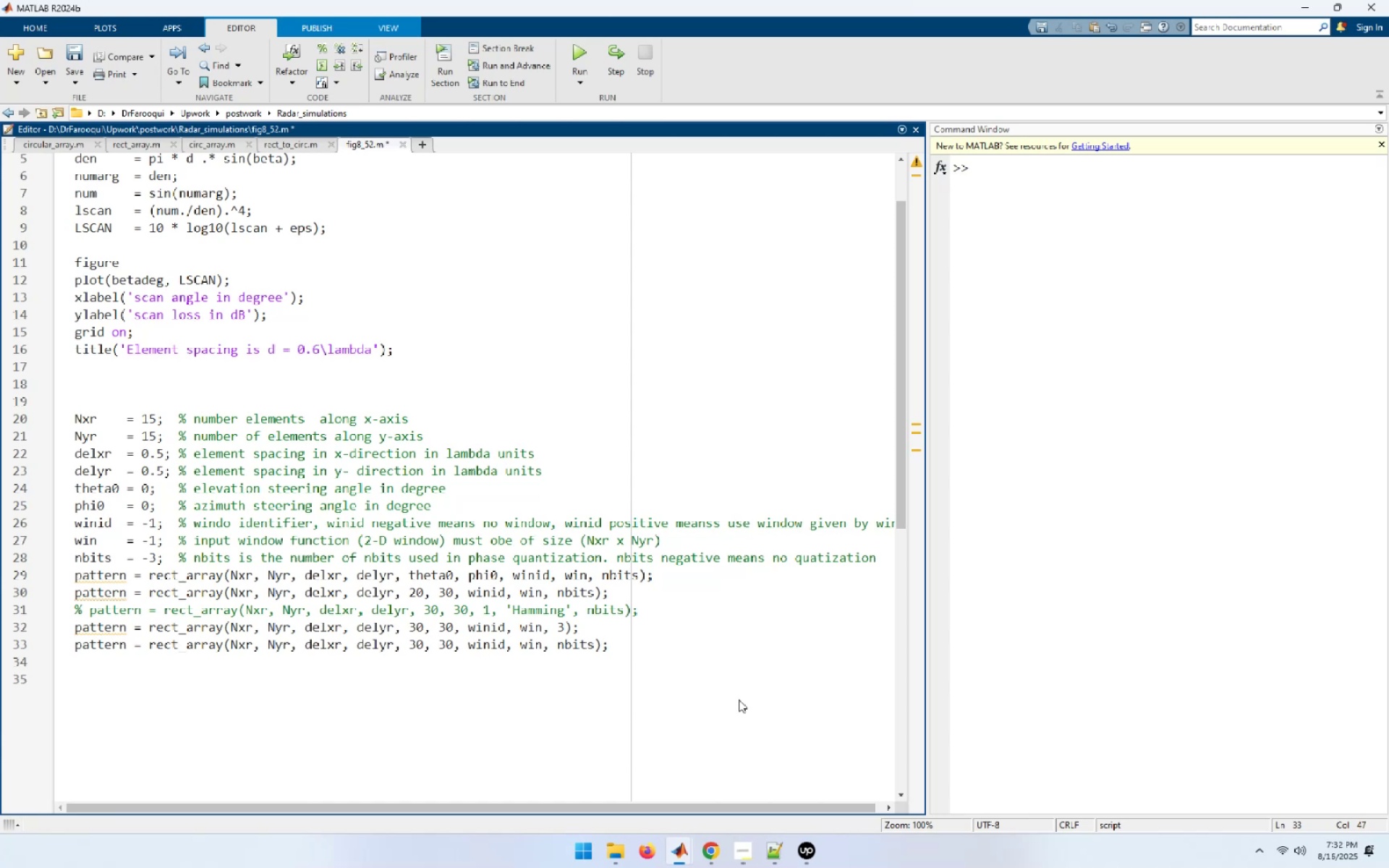 
key(Backspace)
 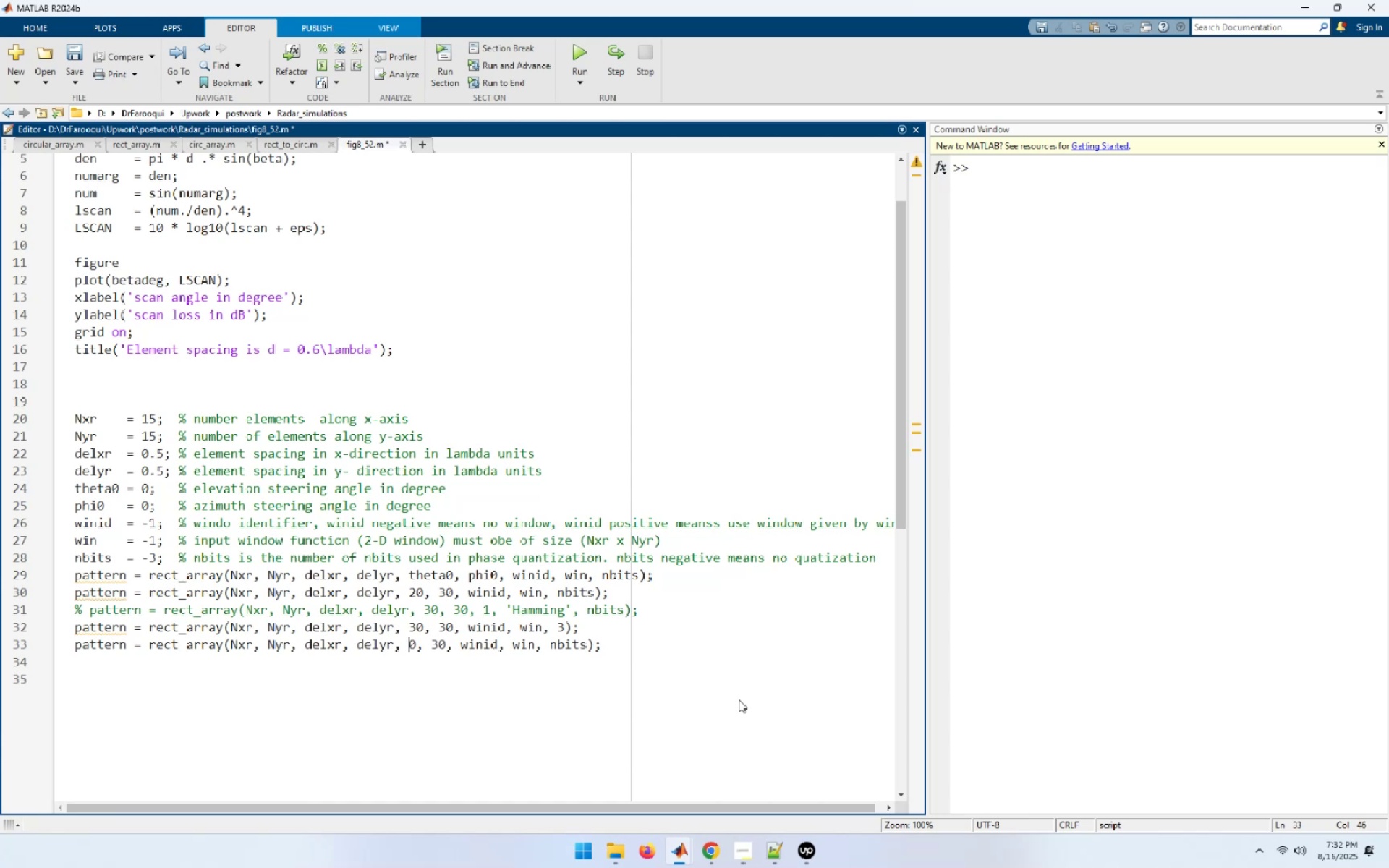 
key(Numpad1)
 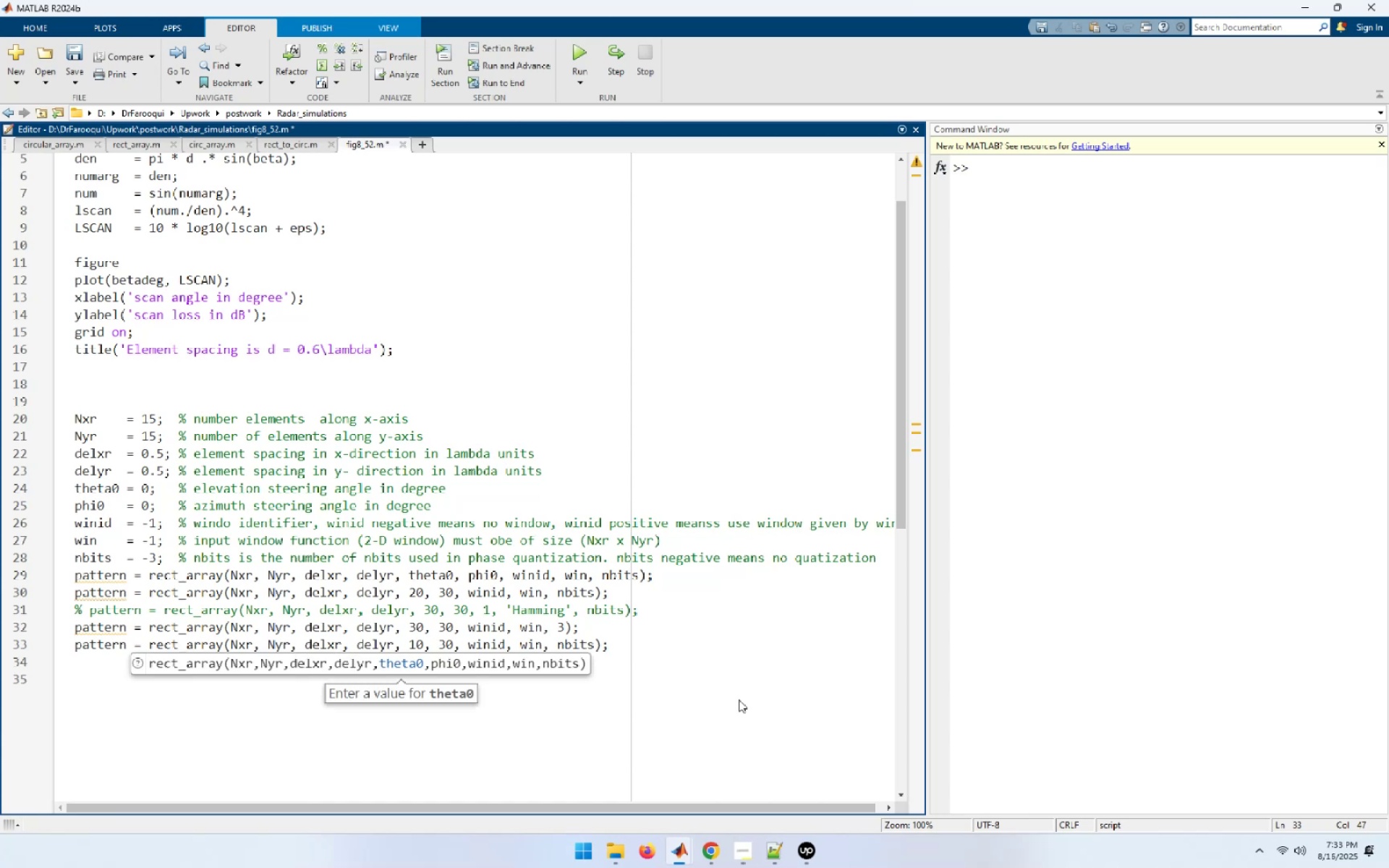 
wait(6.13)
 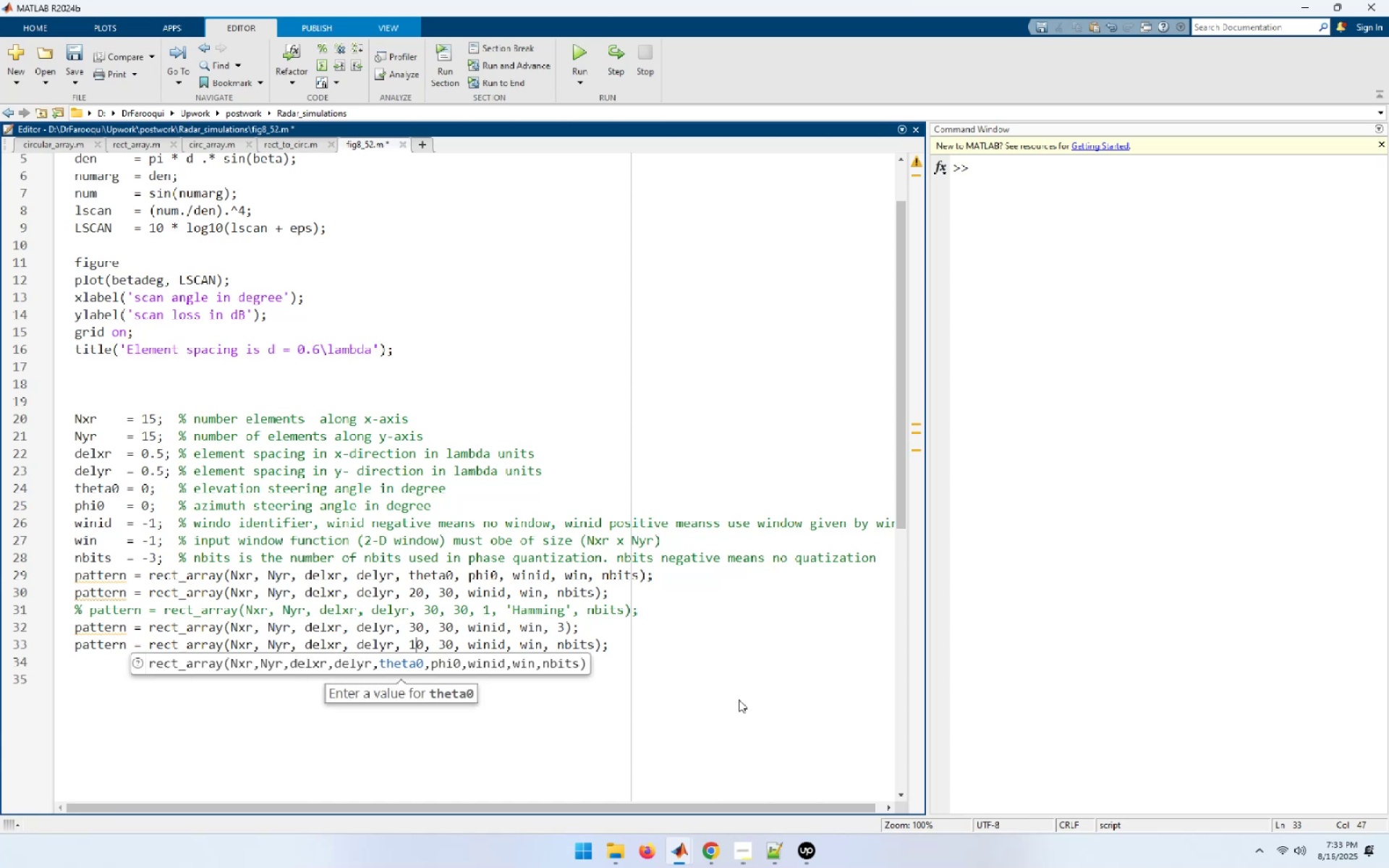 
key(Home)
 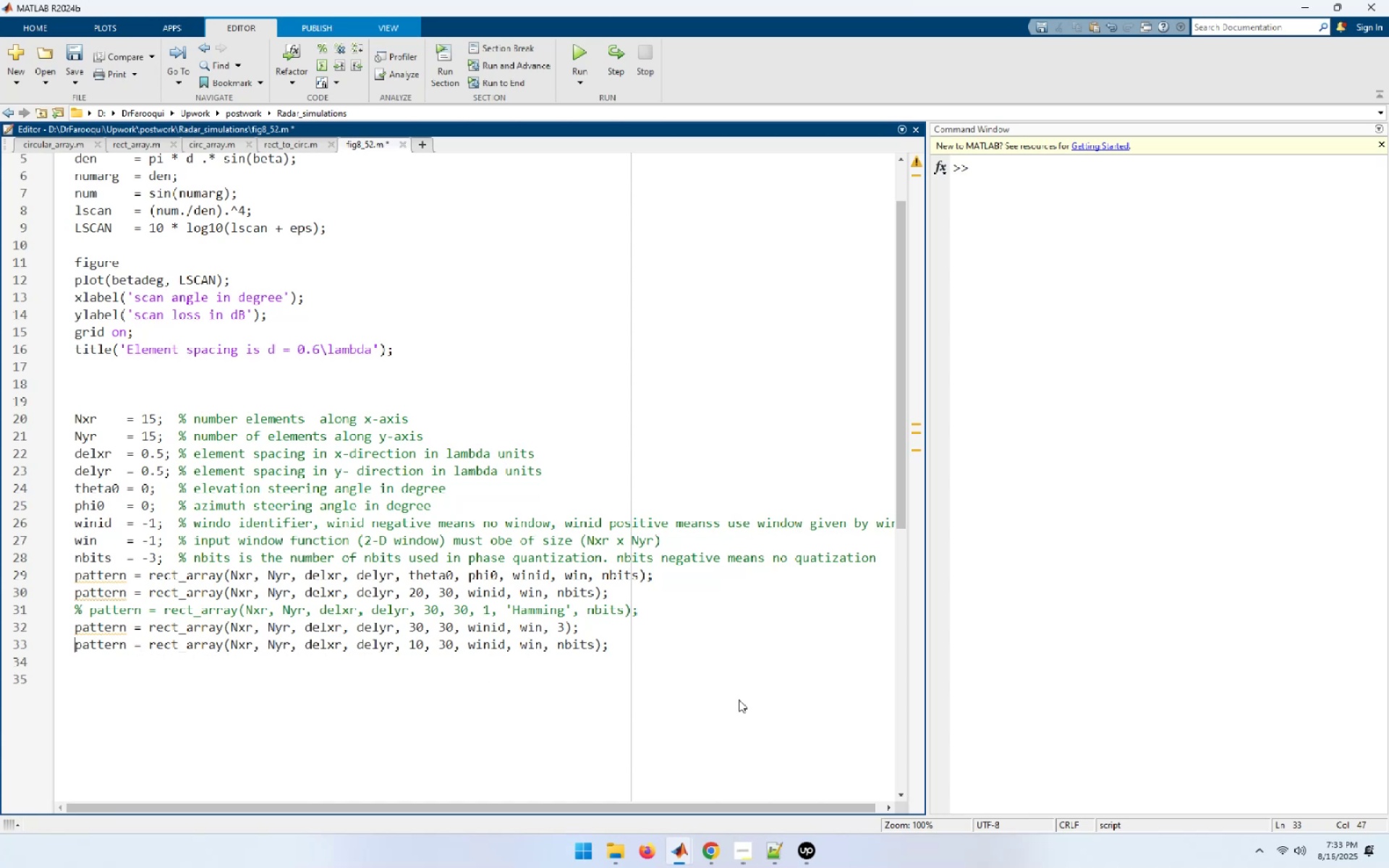 
key(Shift+ShiftLeft)
 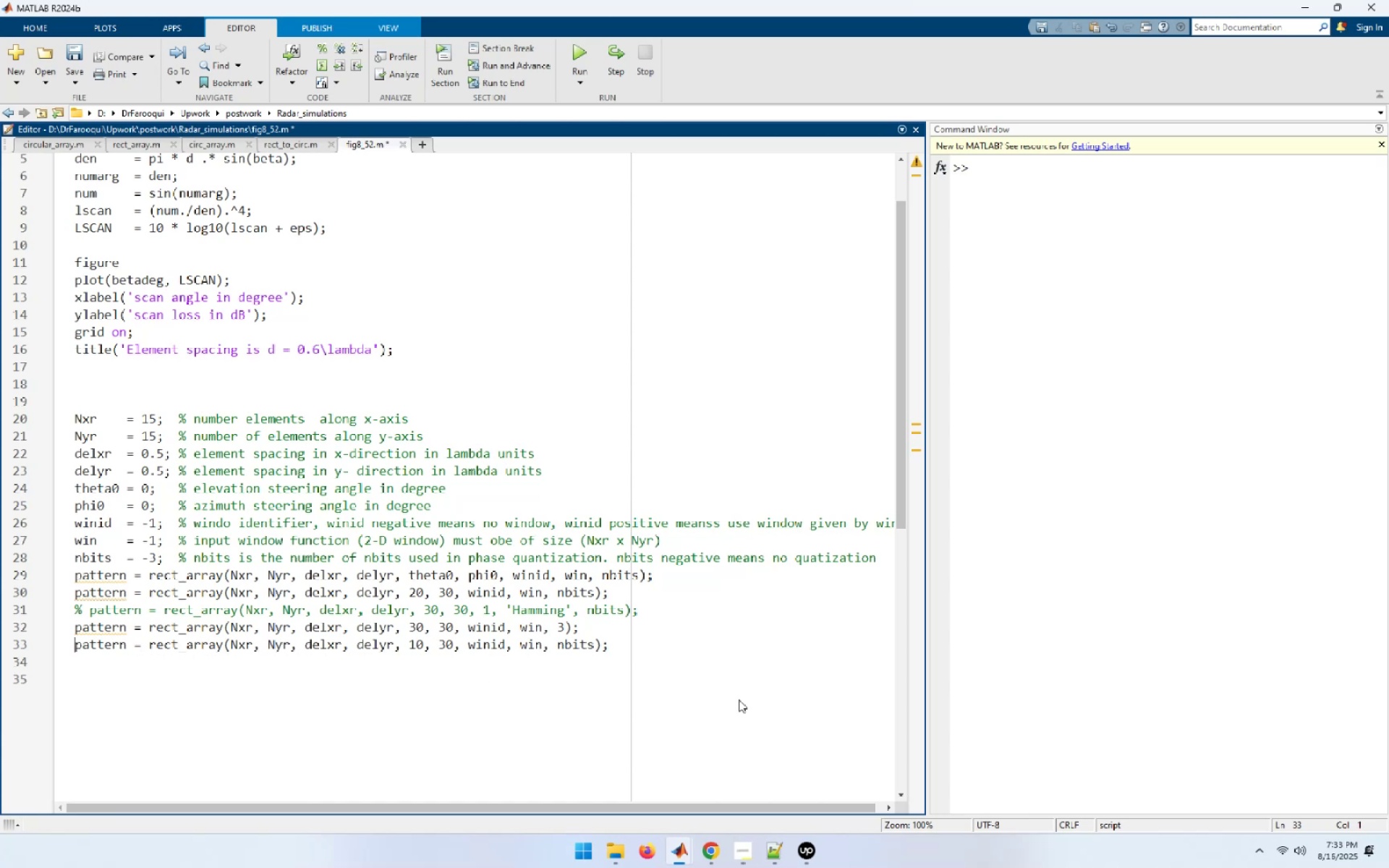 
key(Shift+End)
 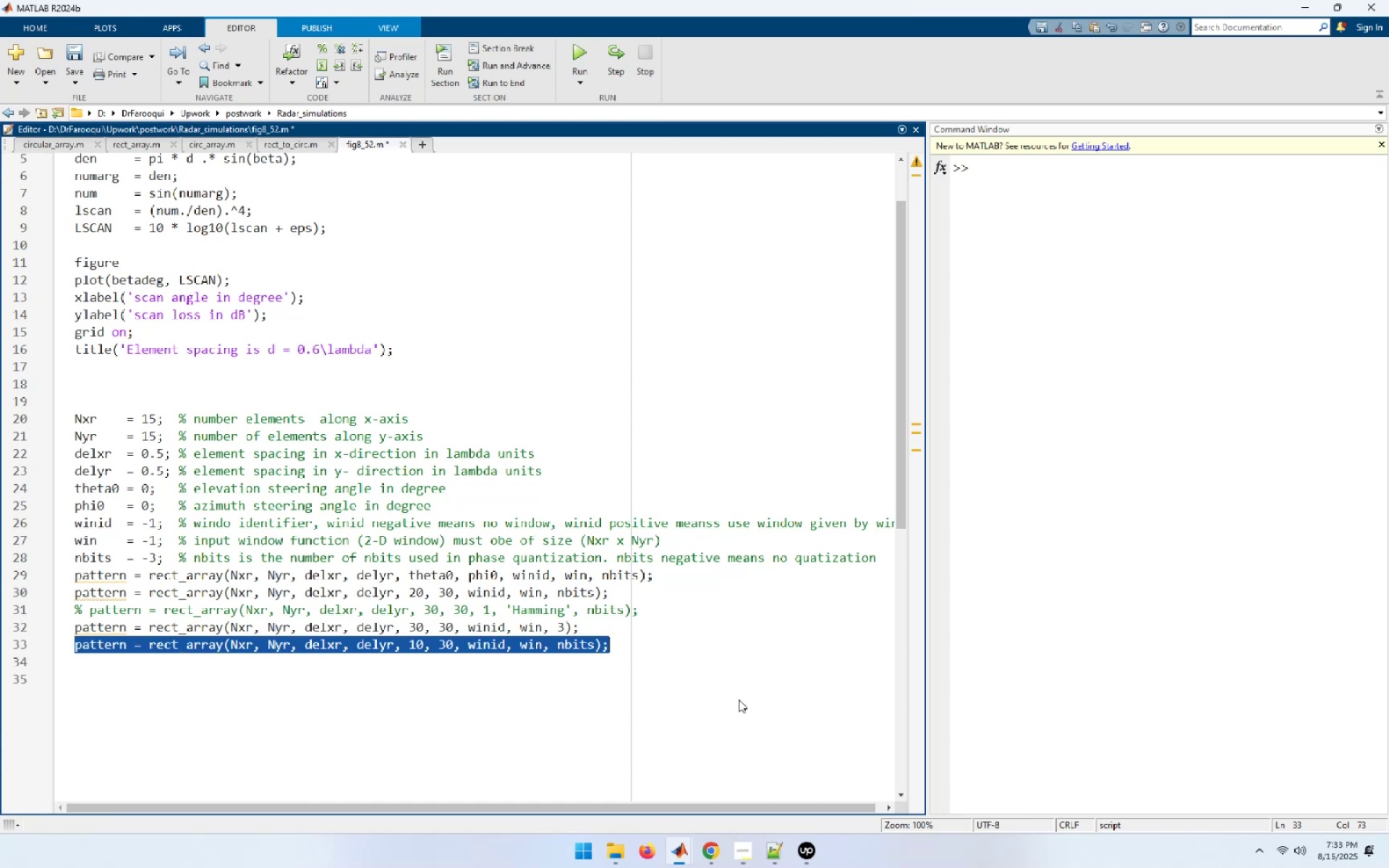 
key(Control+C)
 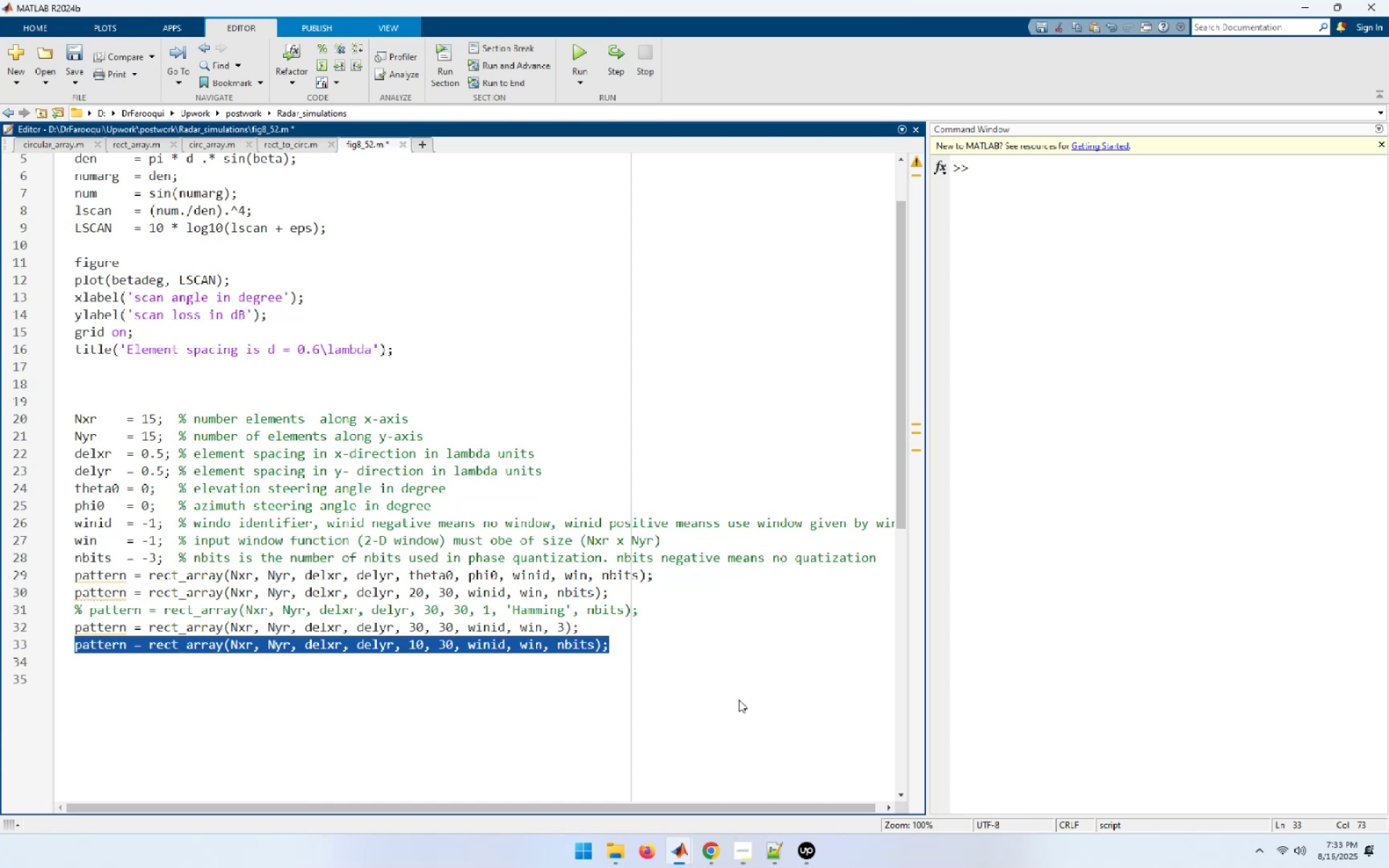 
key(End)
 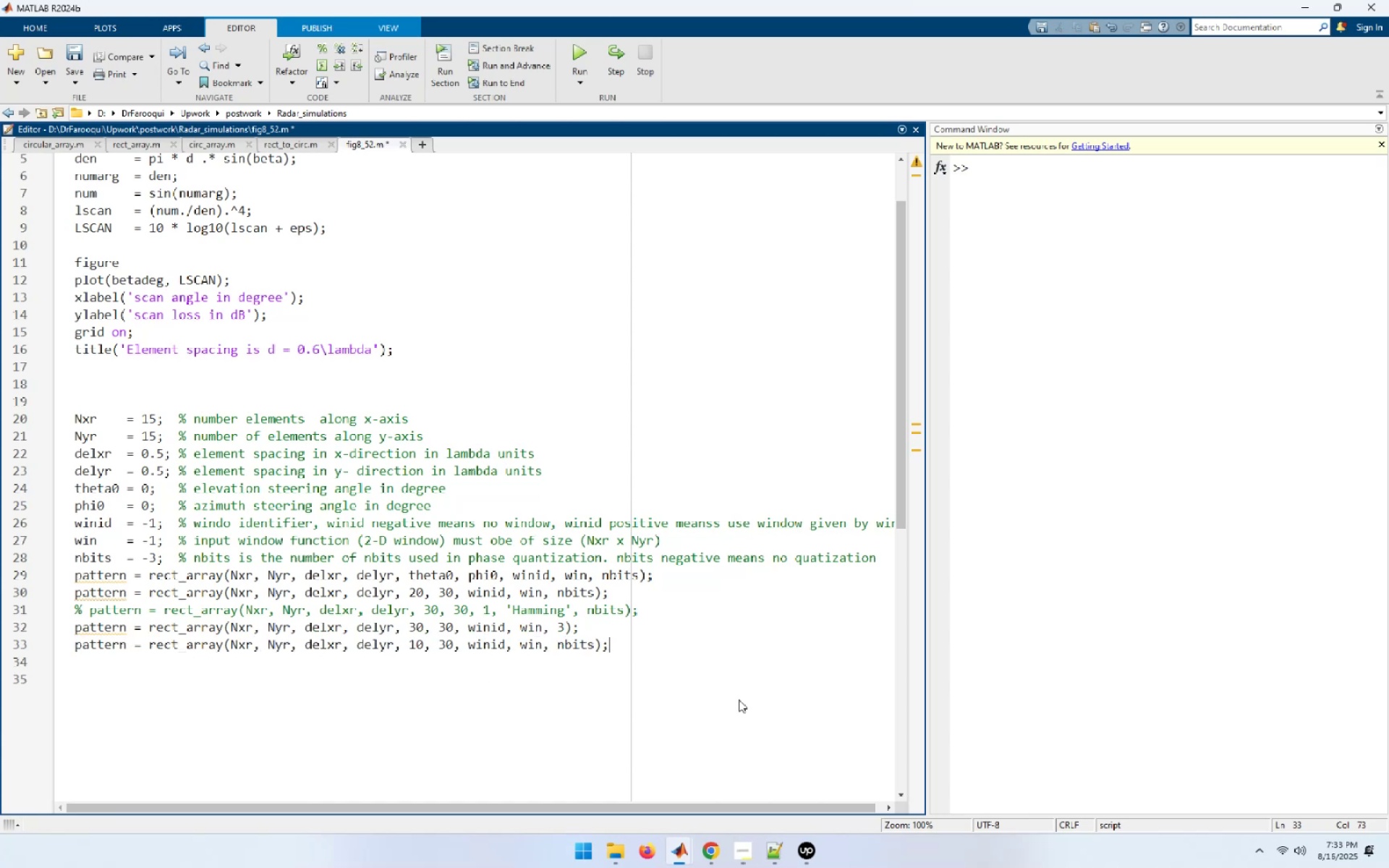 
key(NumpadEnter)
 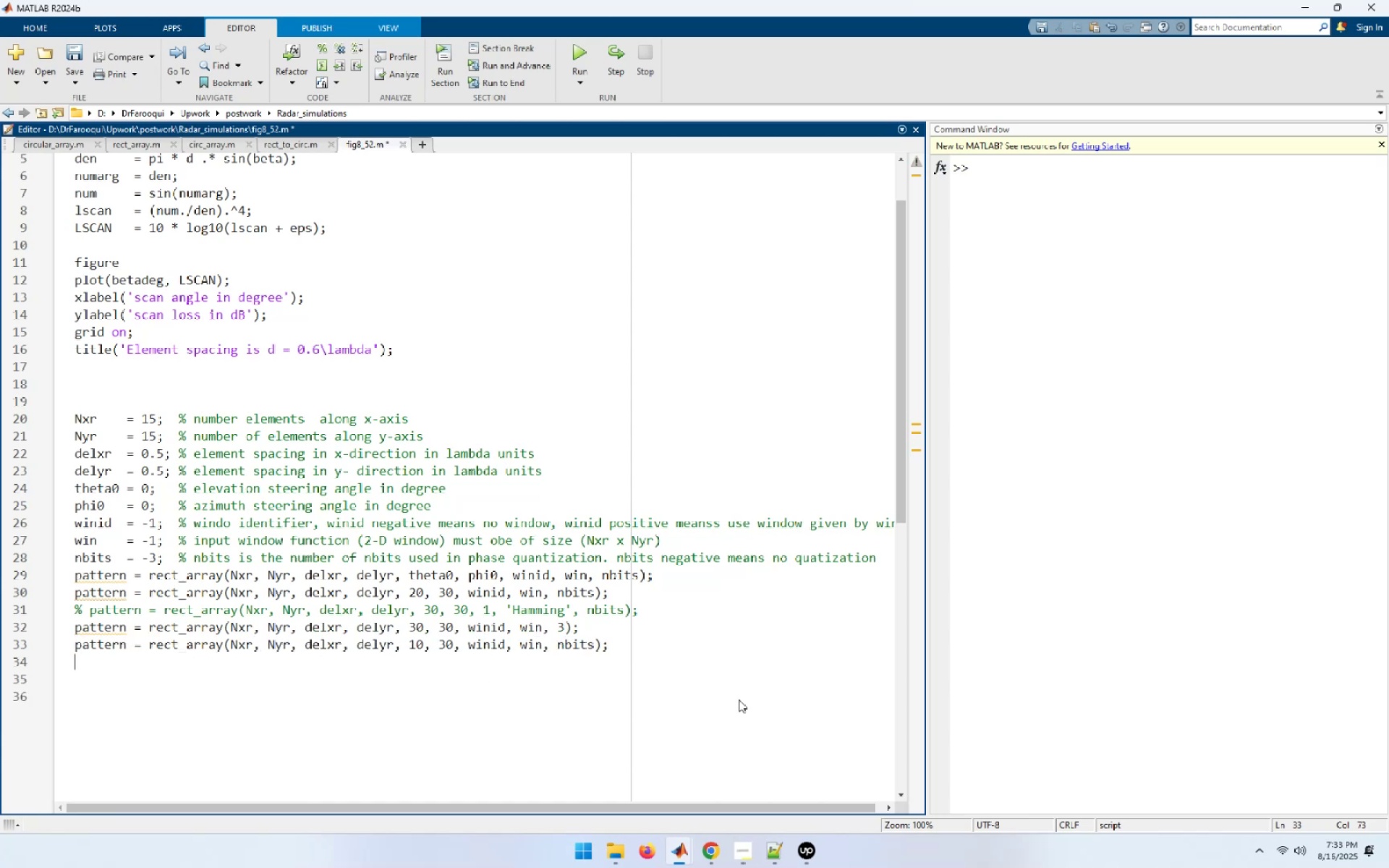 
key(Control+ControlLeft)
 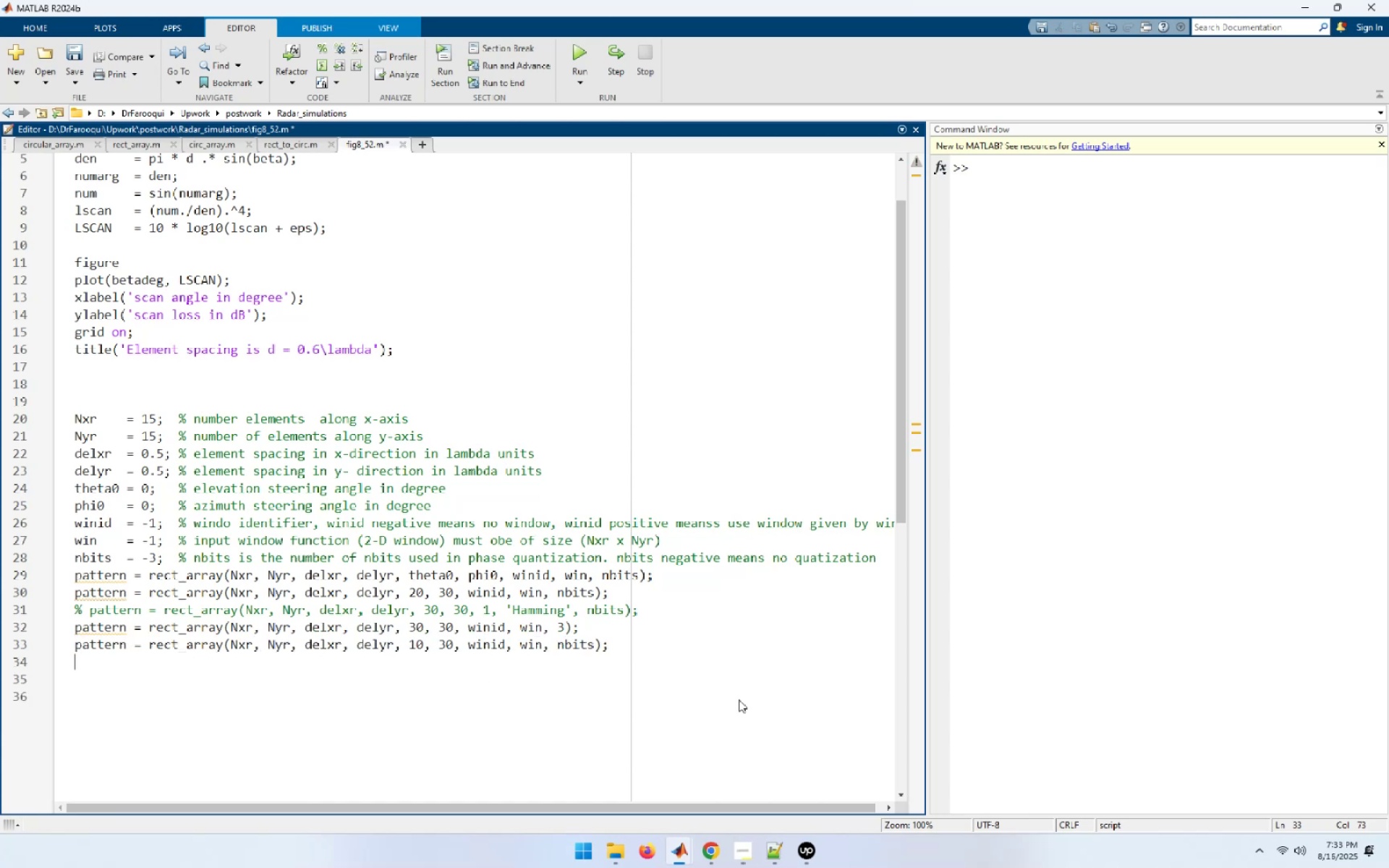 
key(Control+V)
 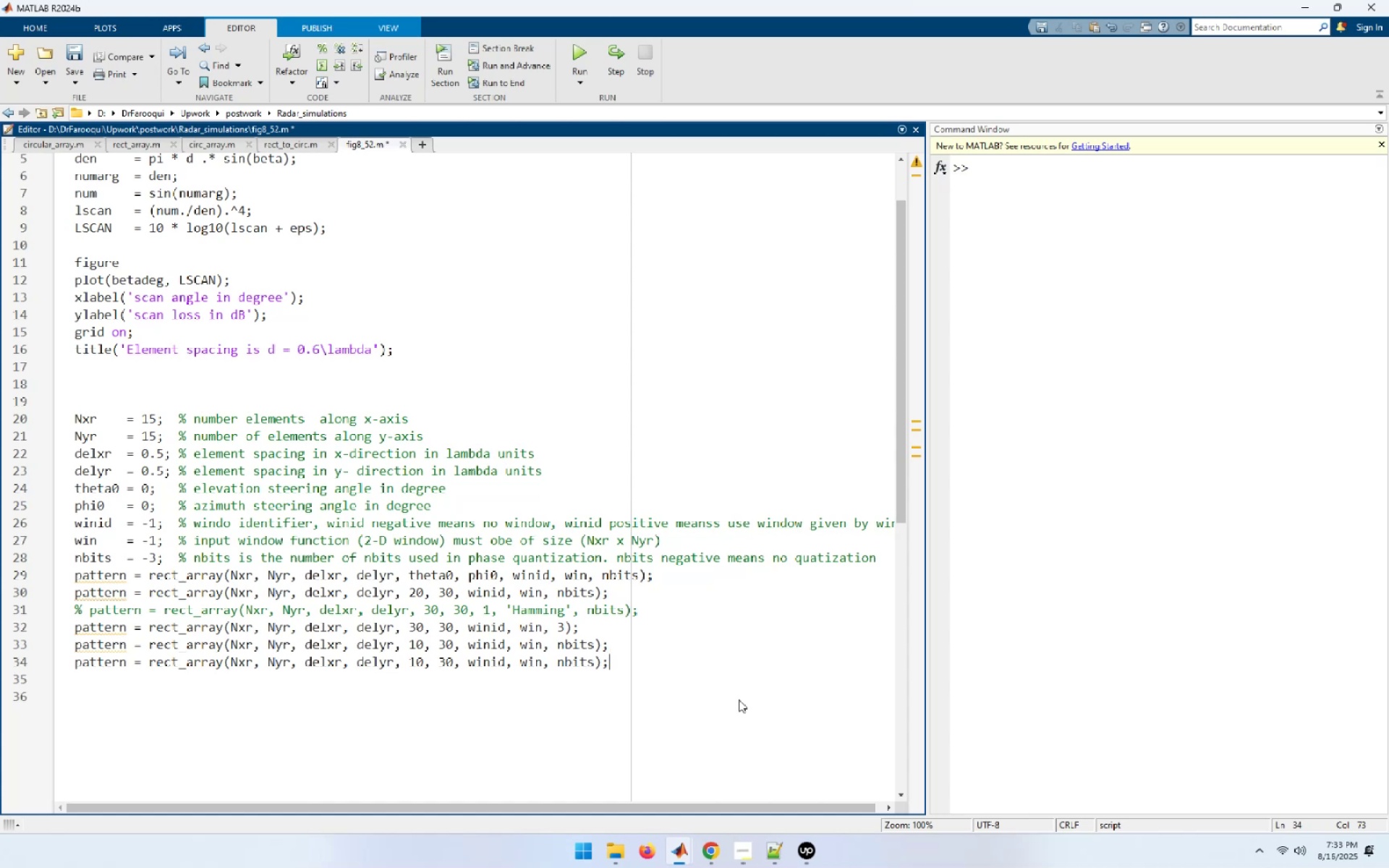 
wait(11.47)
 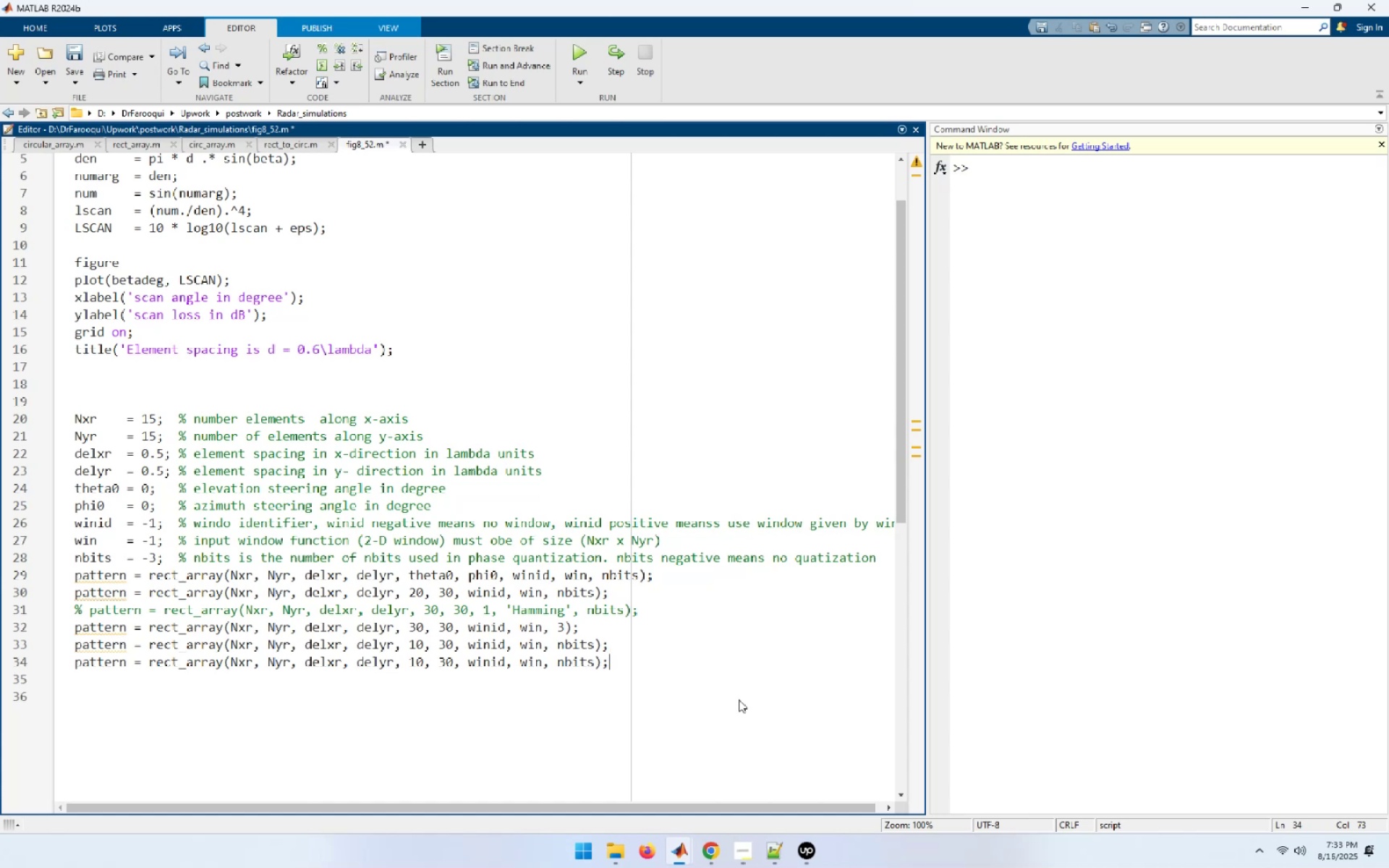 
left_click([390, 567])
 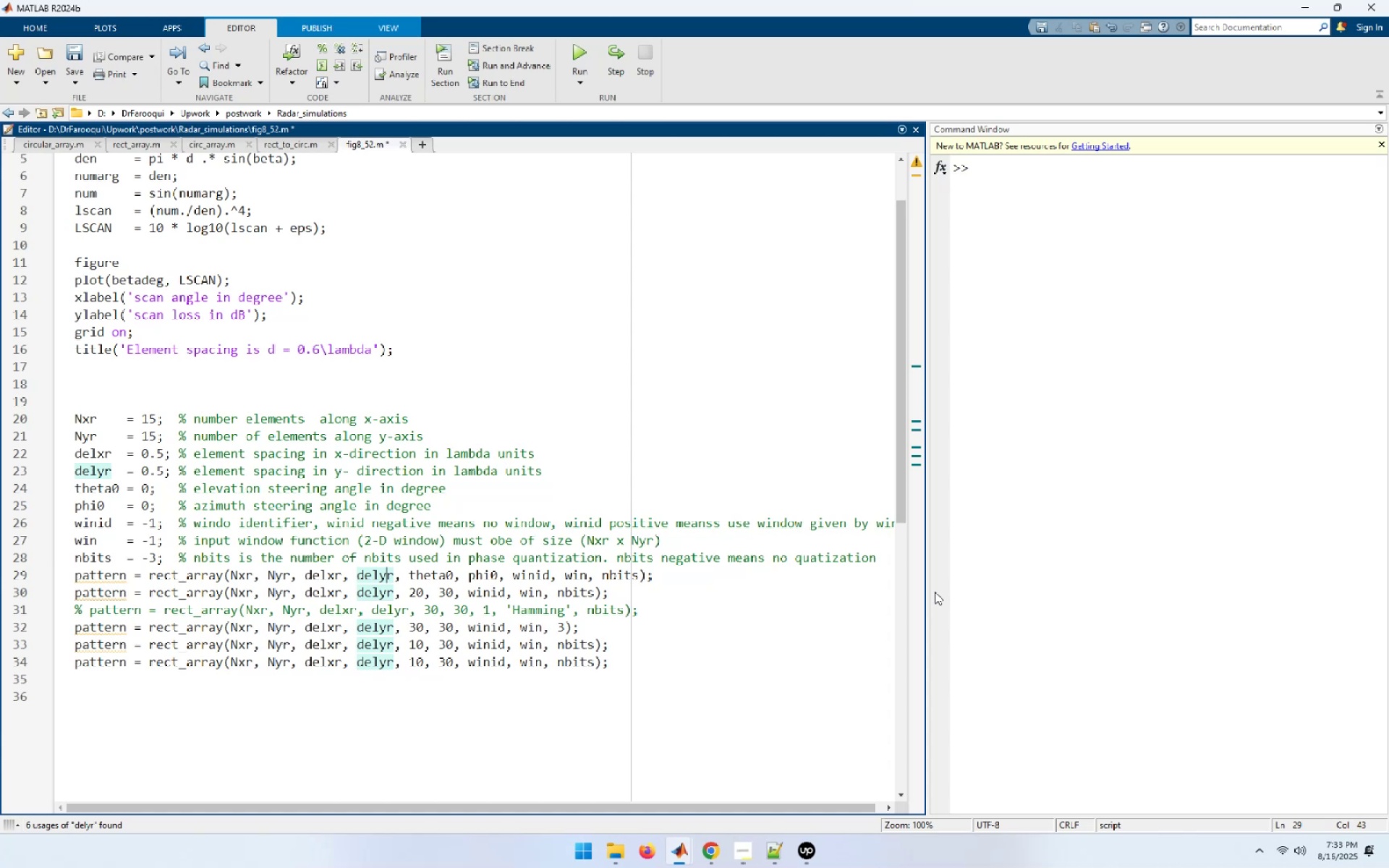 
key(Home)
 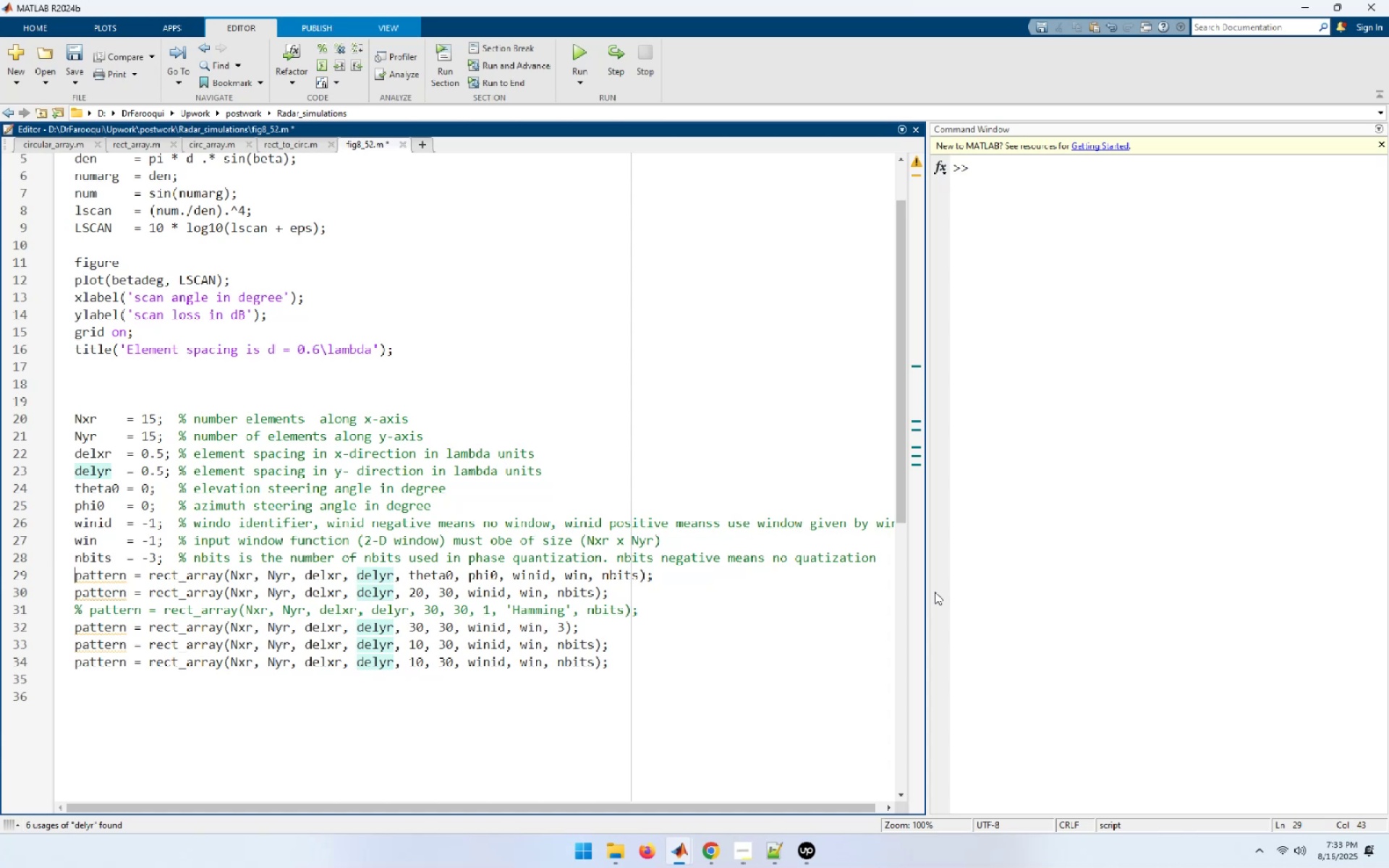 
key(Shift+ShiftLeft)
 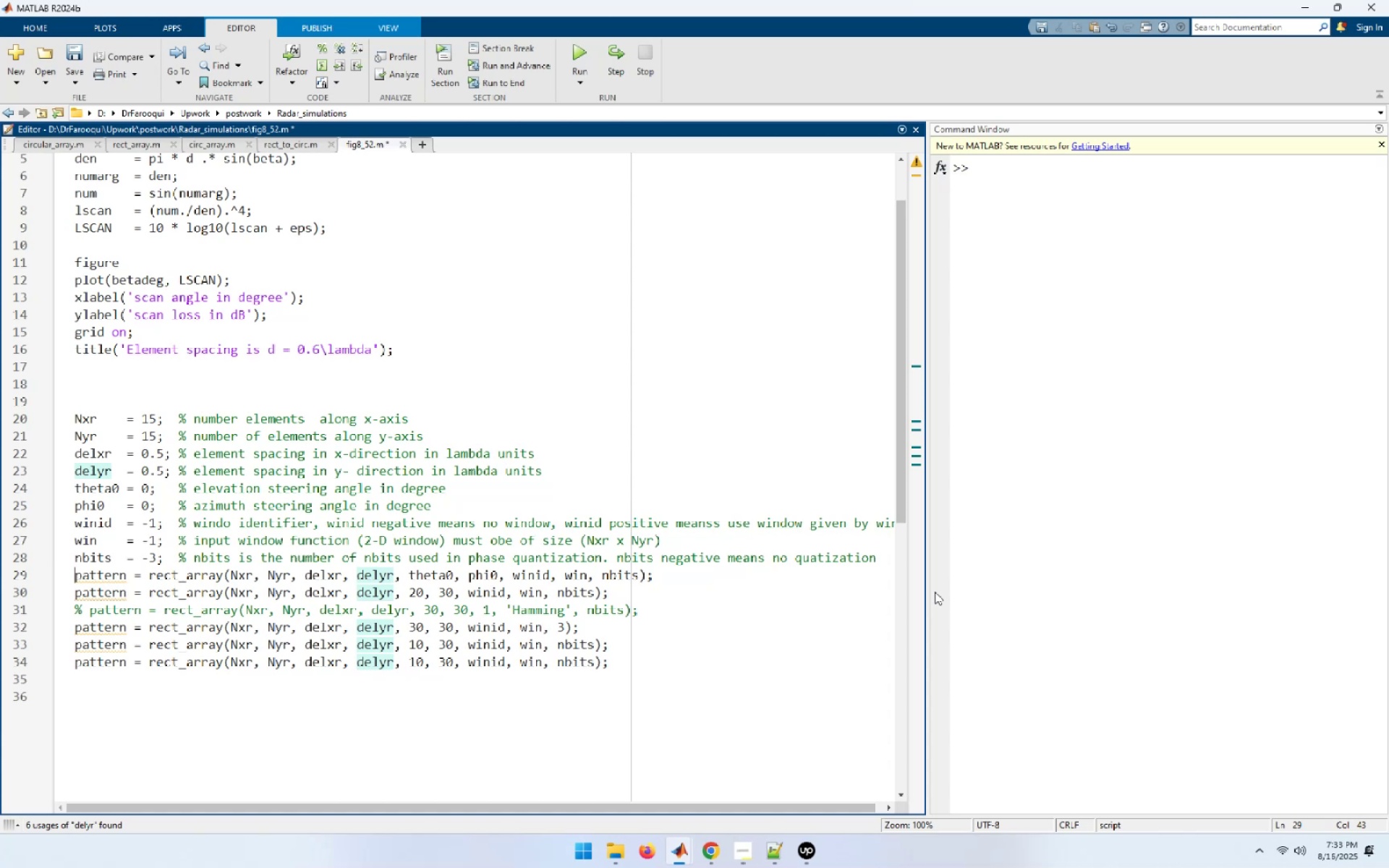 
key(Shift+End)
 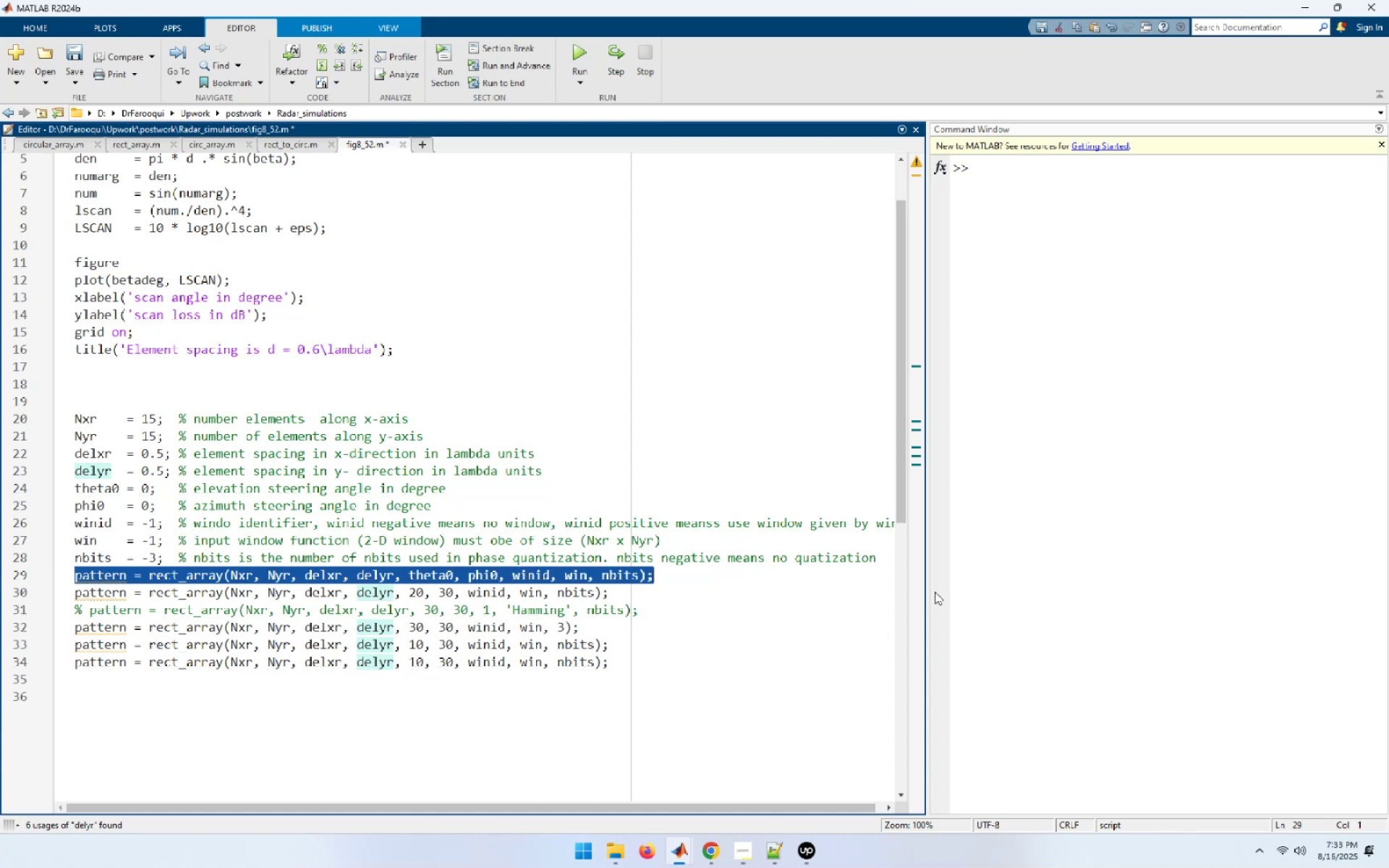 
key(Control+C)
 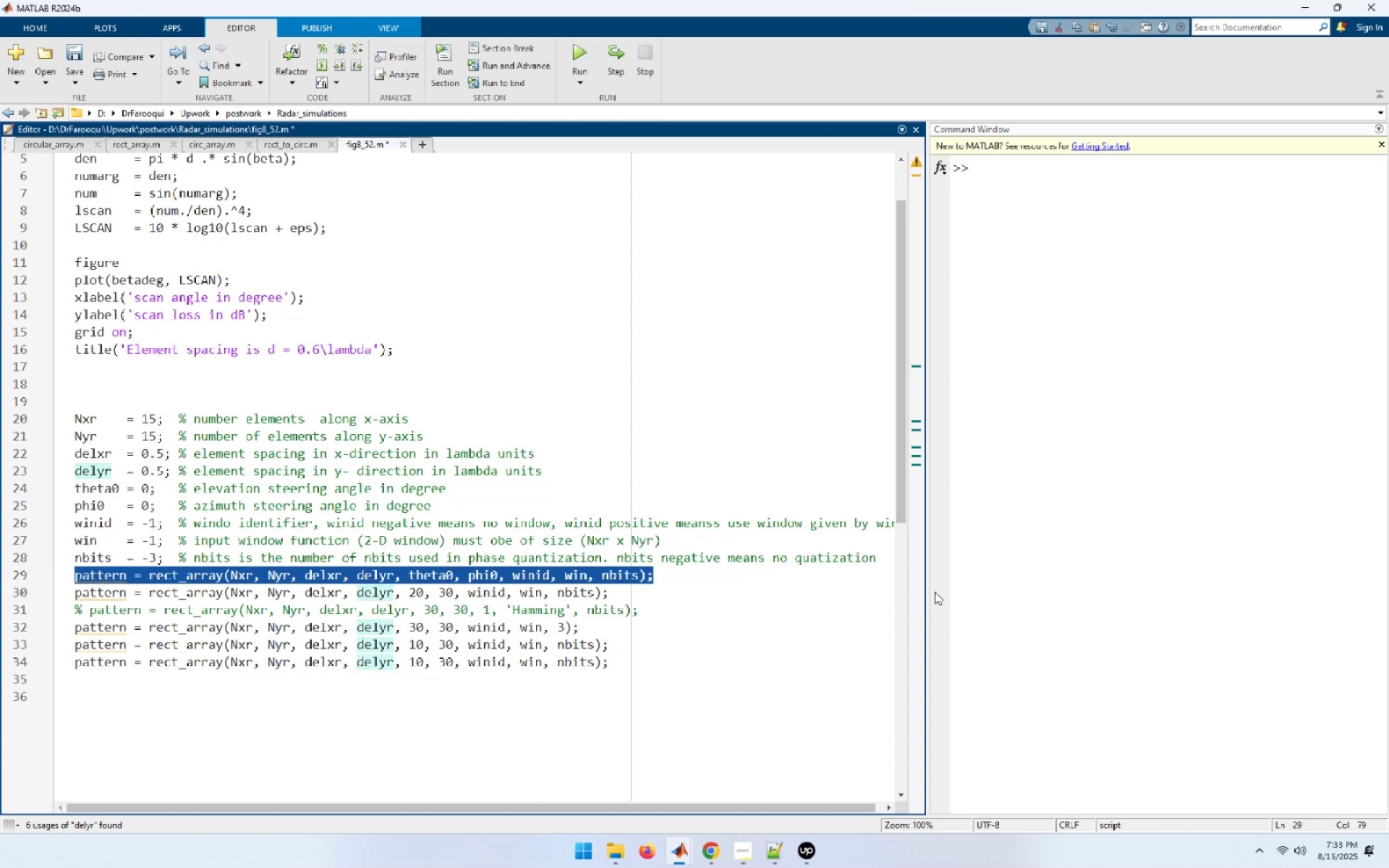 
hold_key(key=ArrowDown, duration=0.56)
 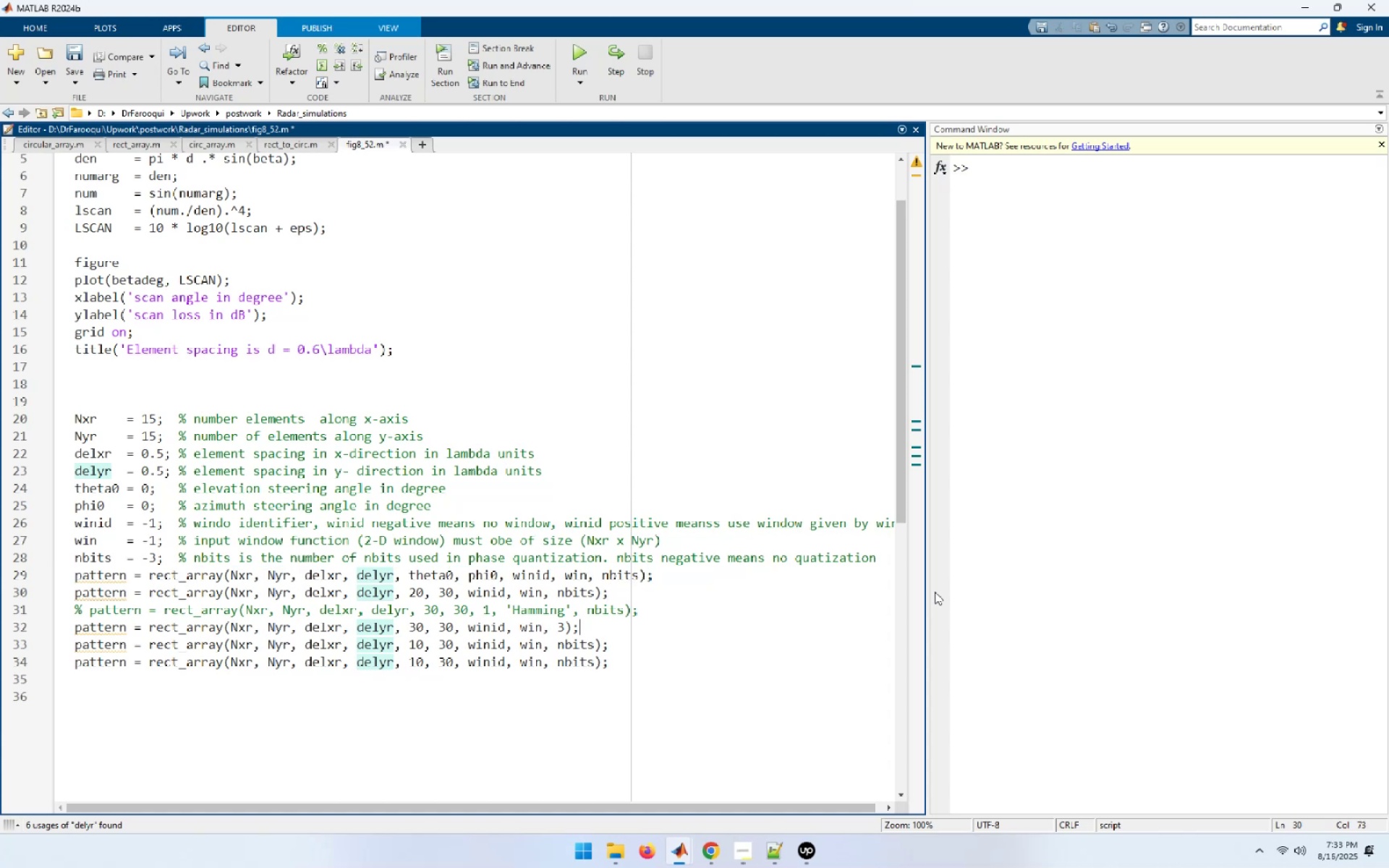 
key(ArrowDown)
 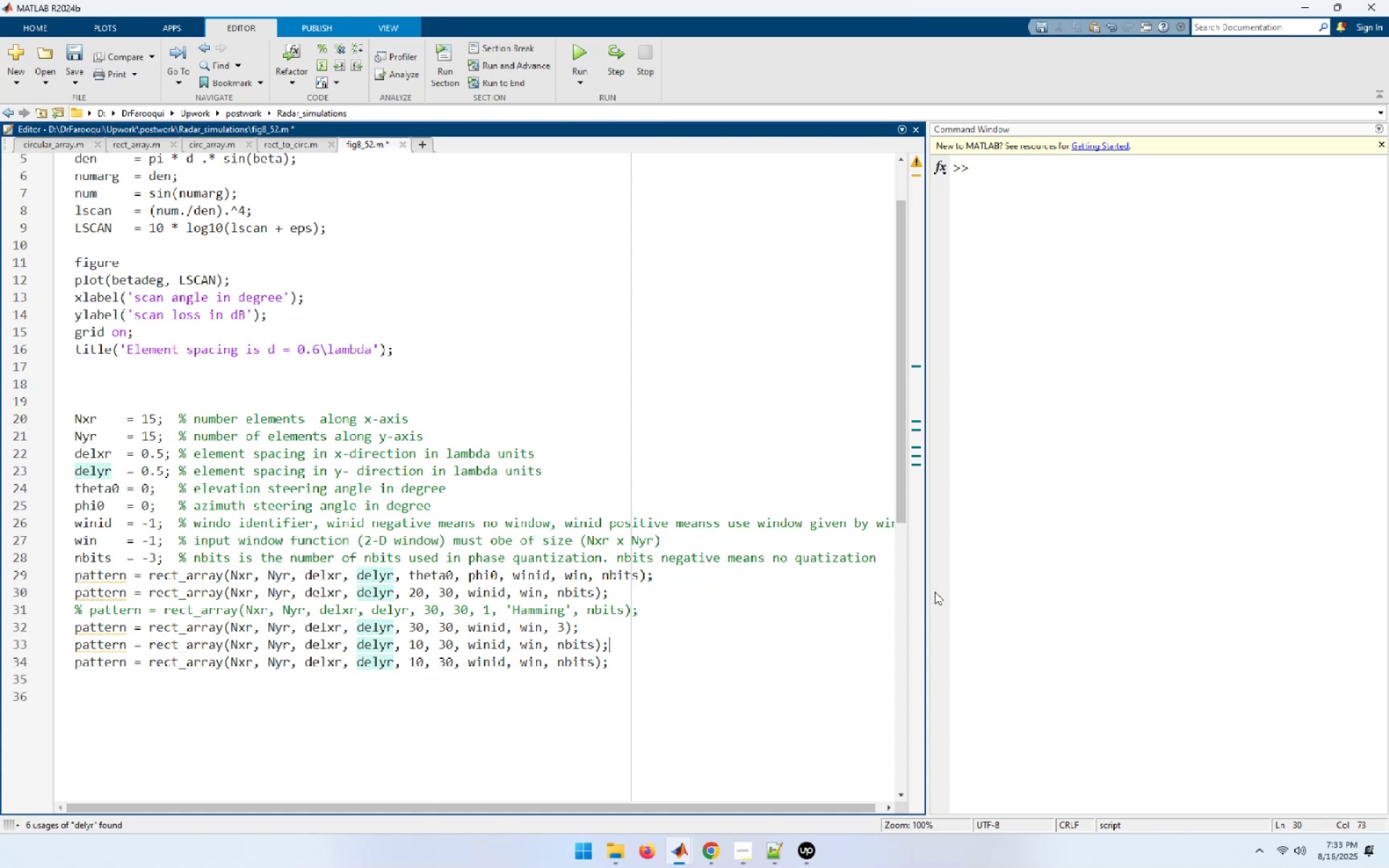 
key(ArrowDown)
 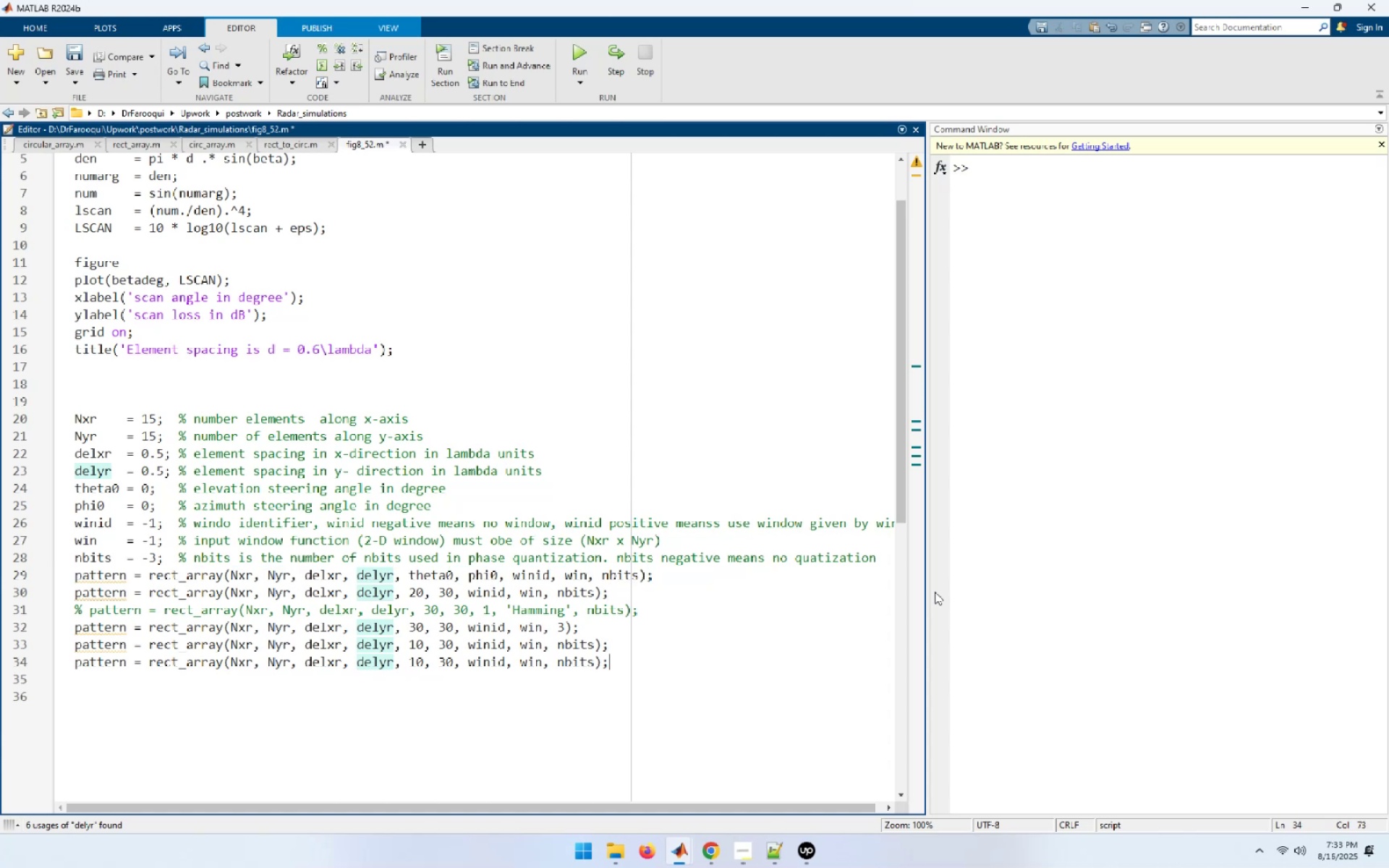 
key(Home)
 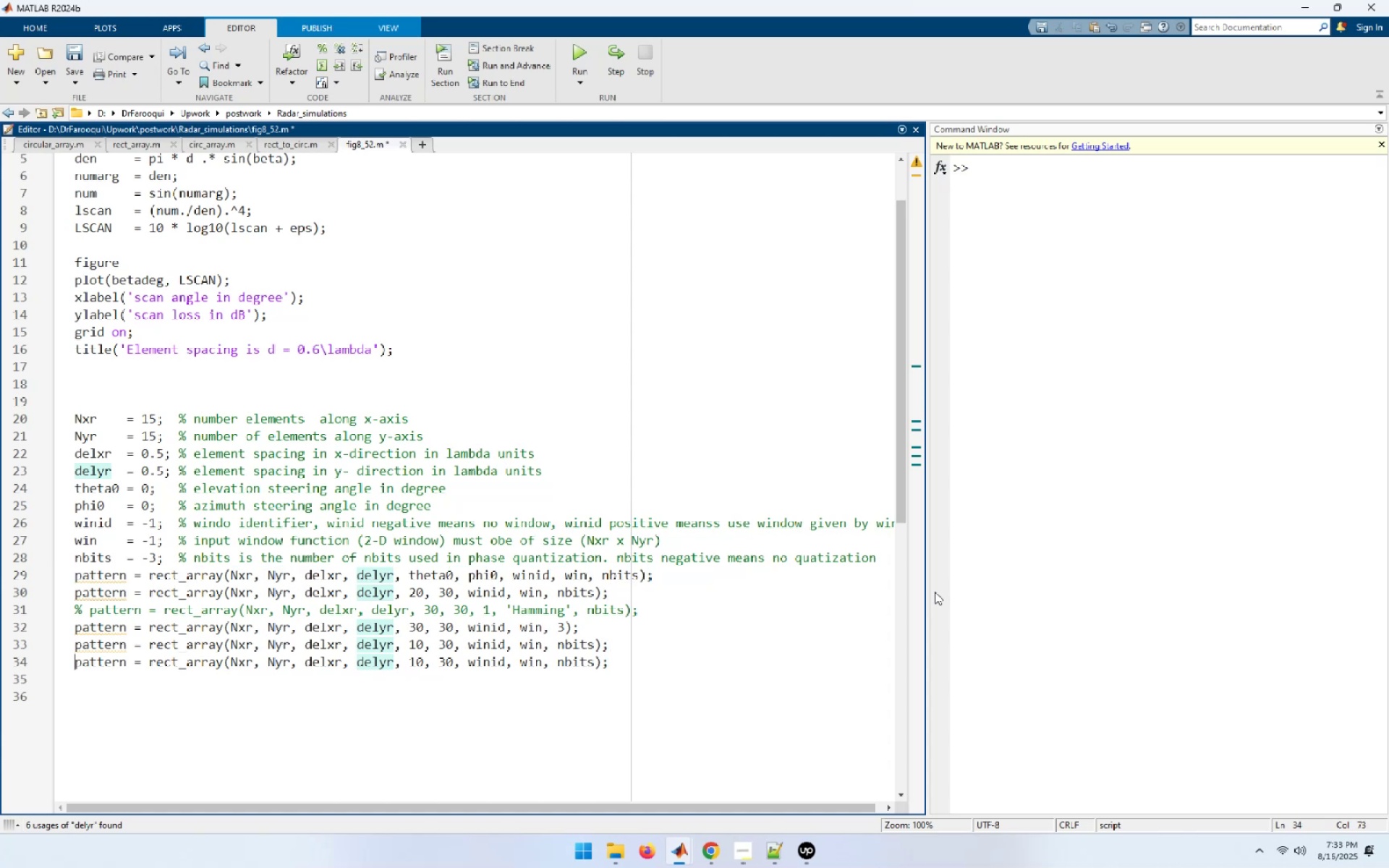 
key(Shift+ShiftLeft)
 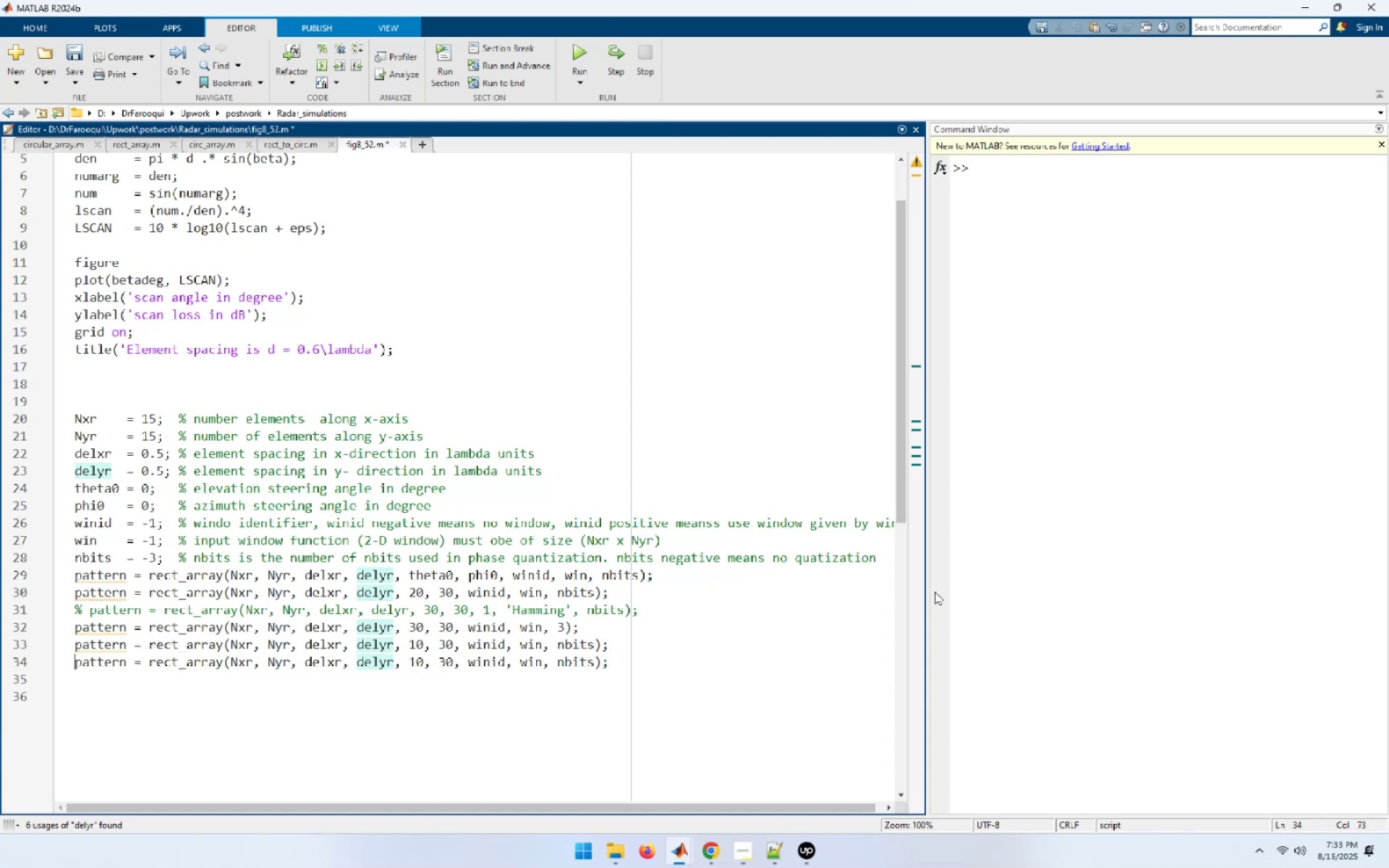 
key(Shift+End)
 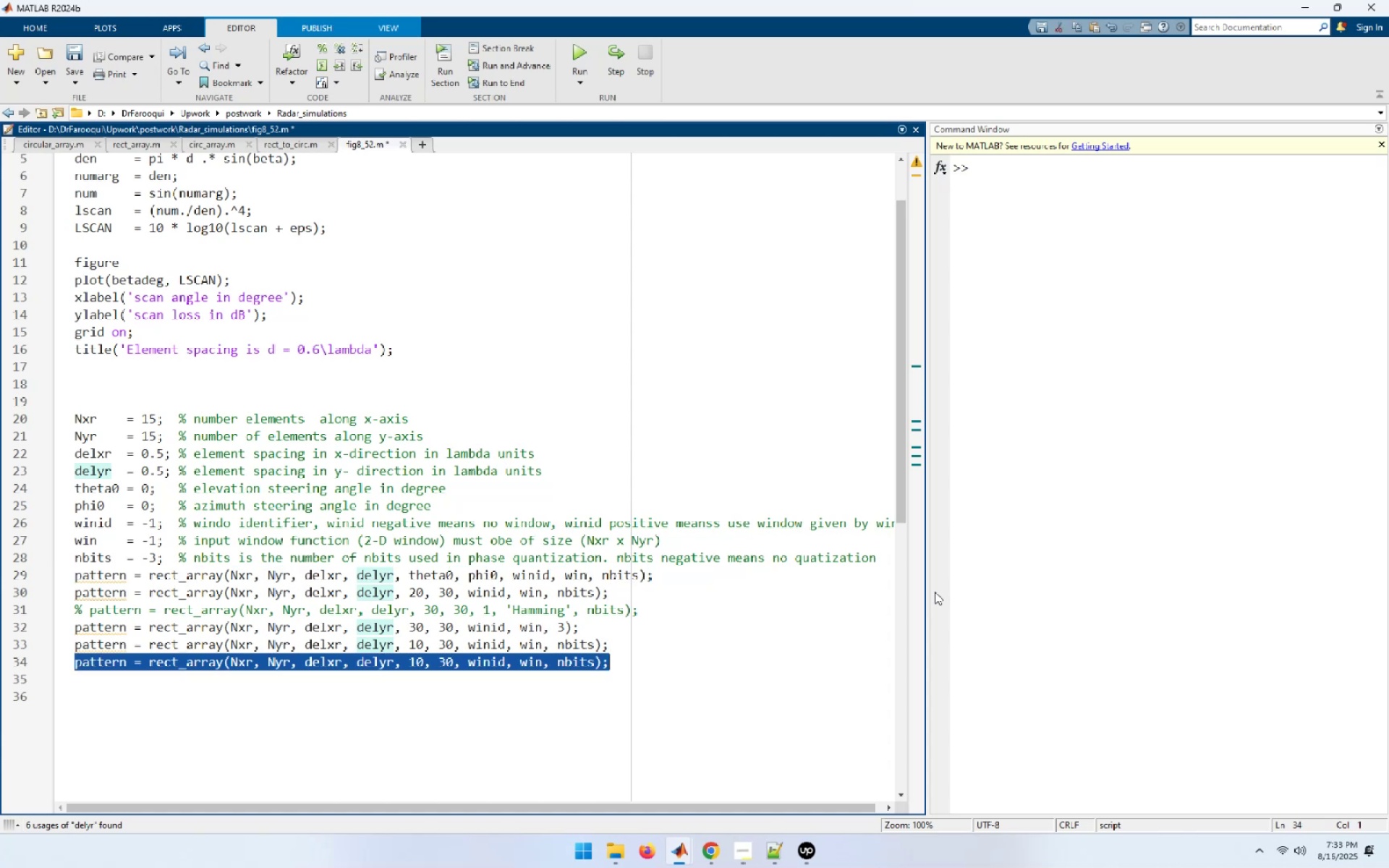 
key(Control+V)
 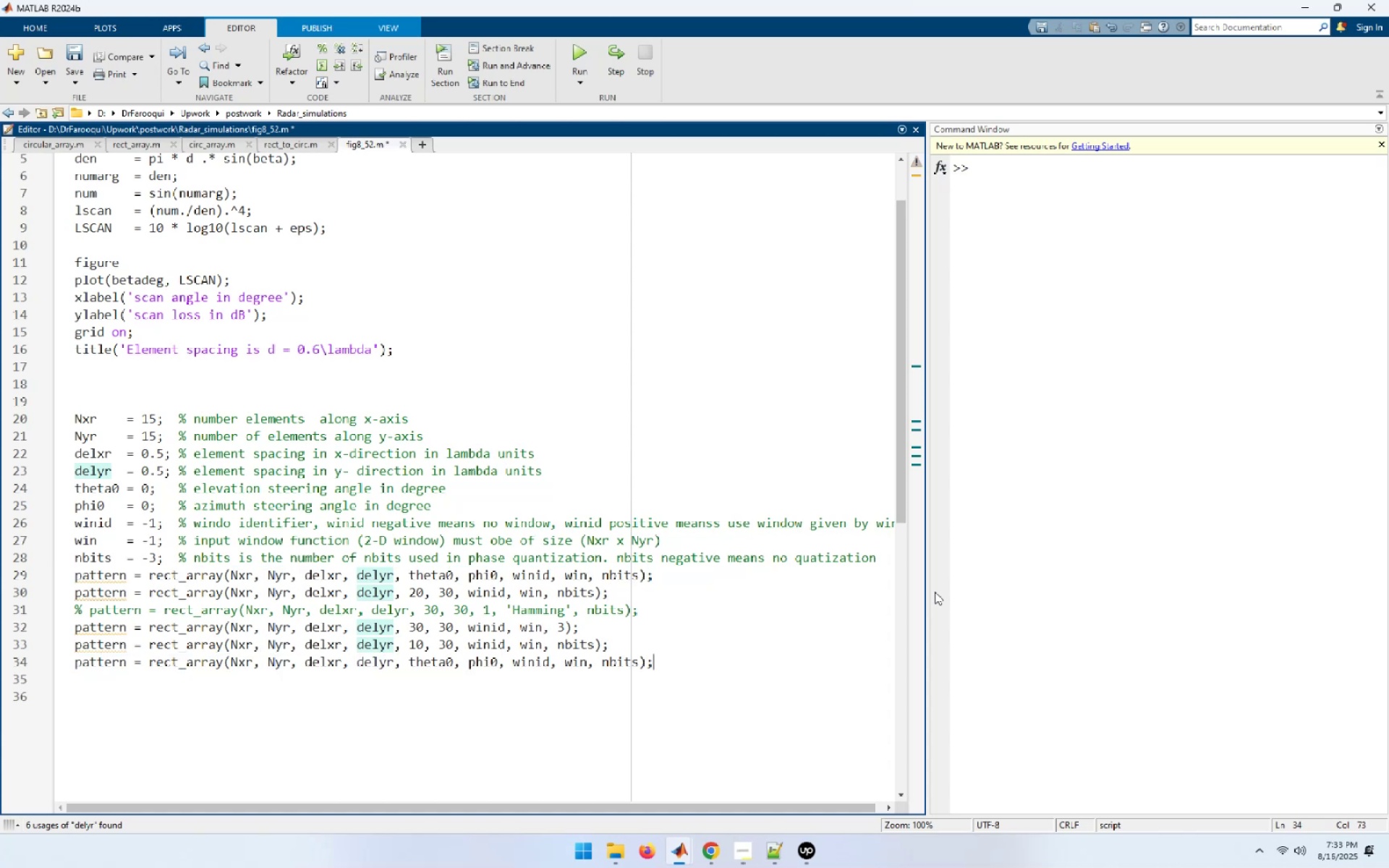 
key(Home)
 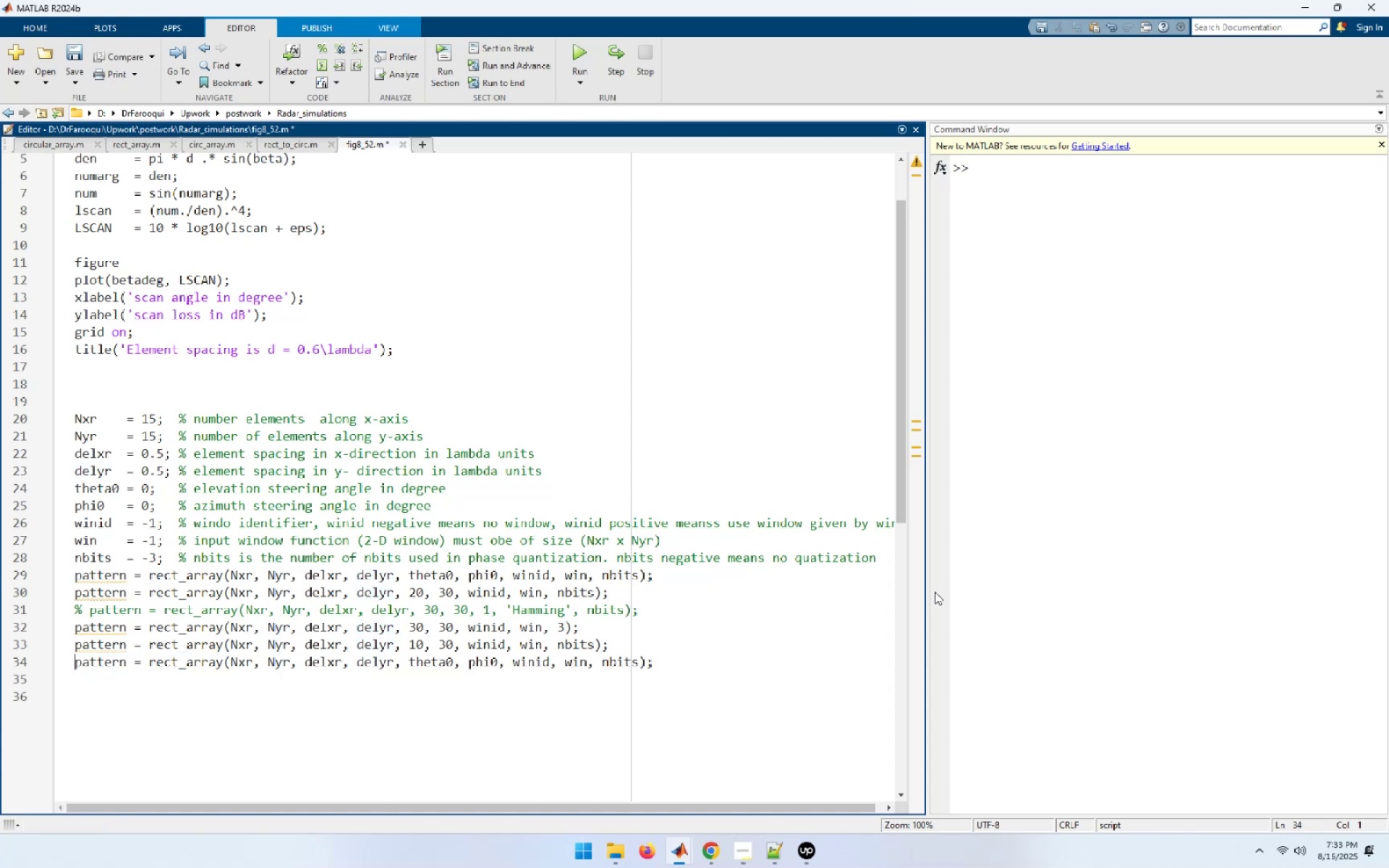 
hold_key(key=ArrowRight, duration=1.52)
 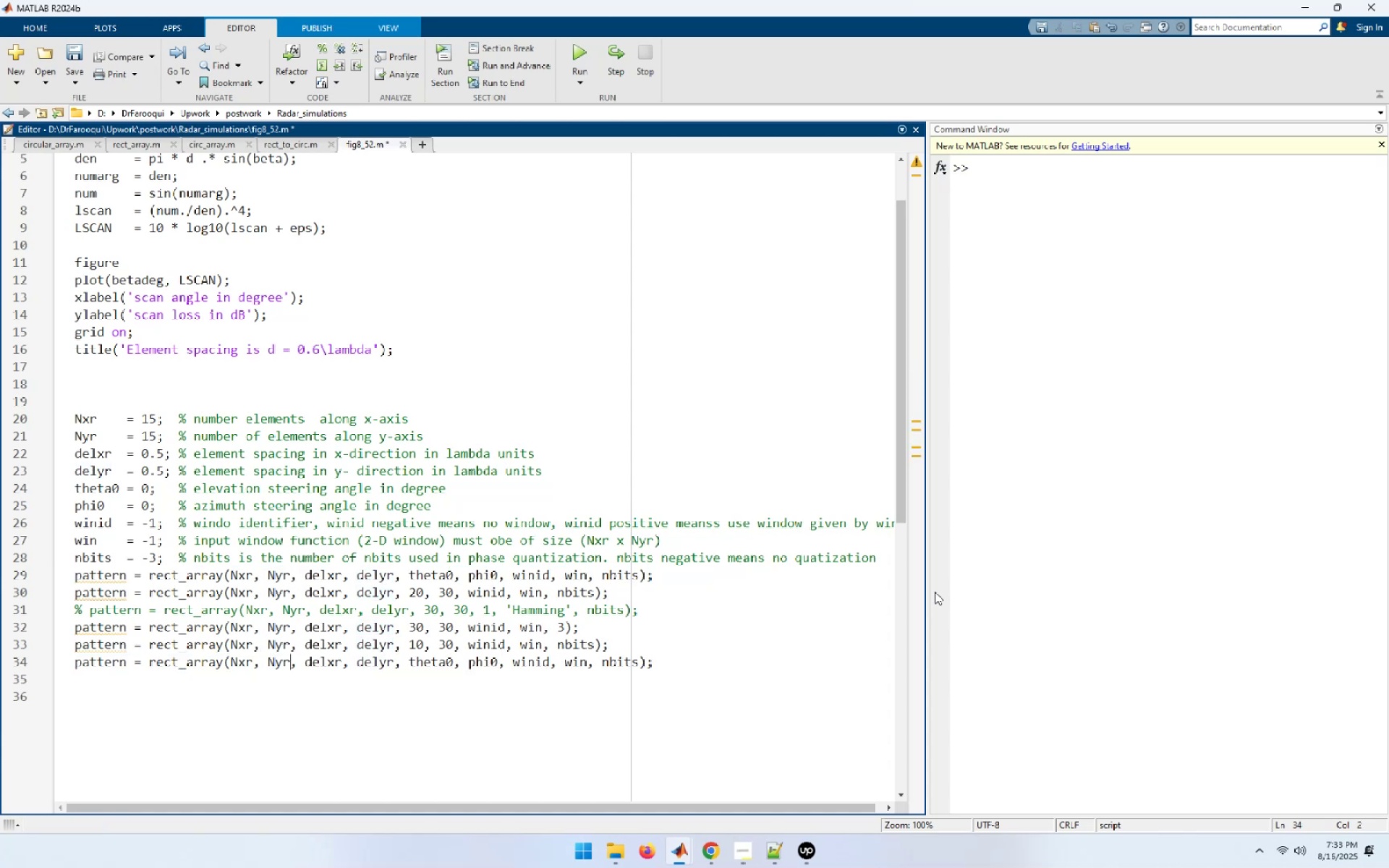 
key(ArrowRight)
 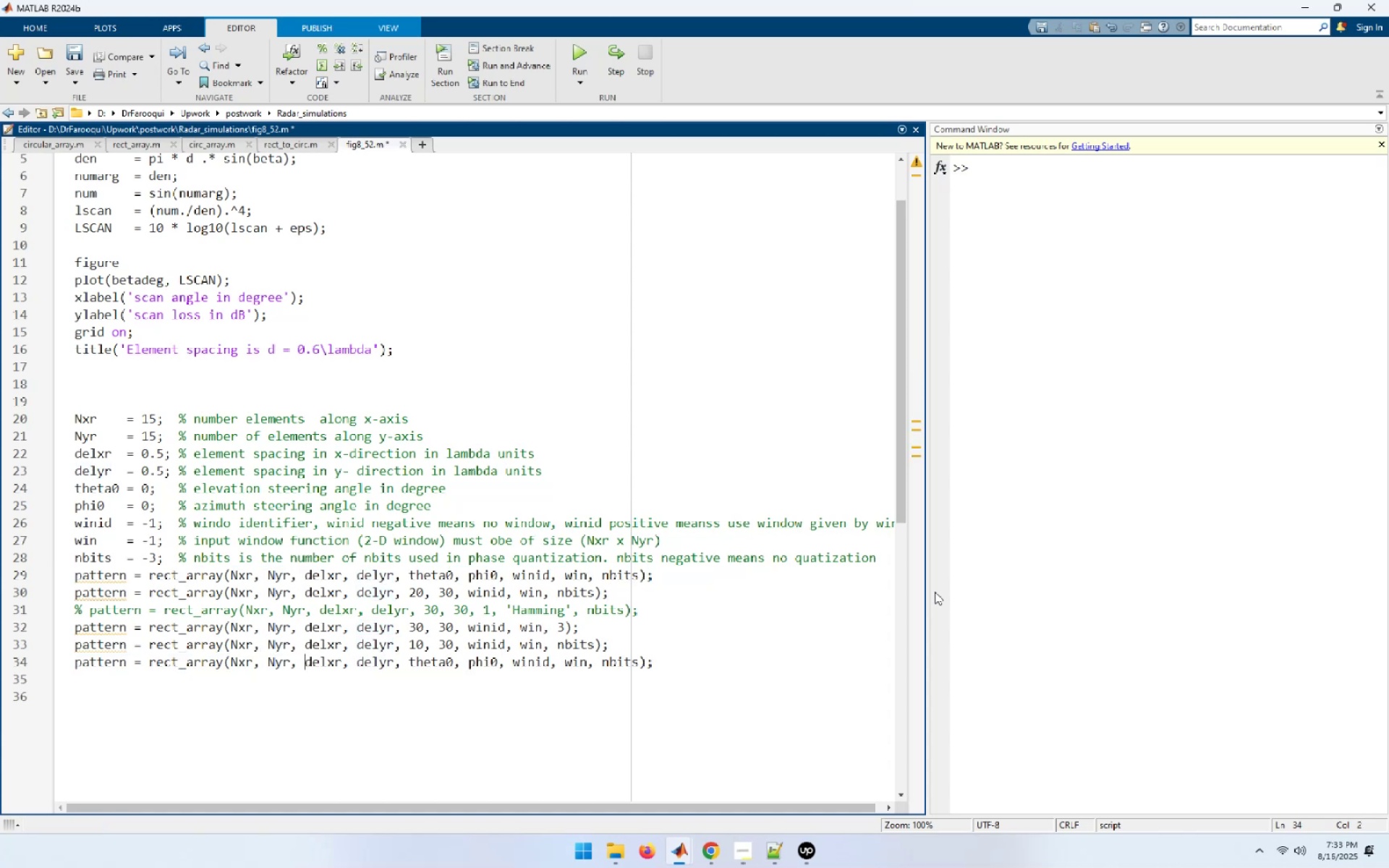 
key(ArrowRight)
 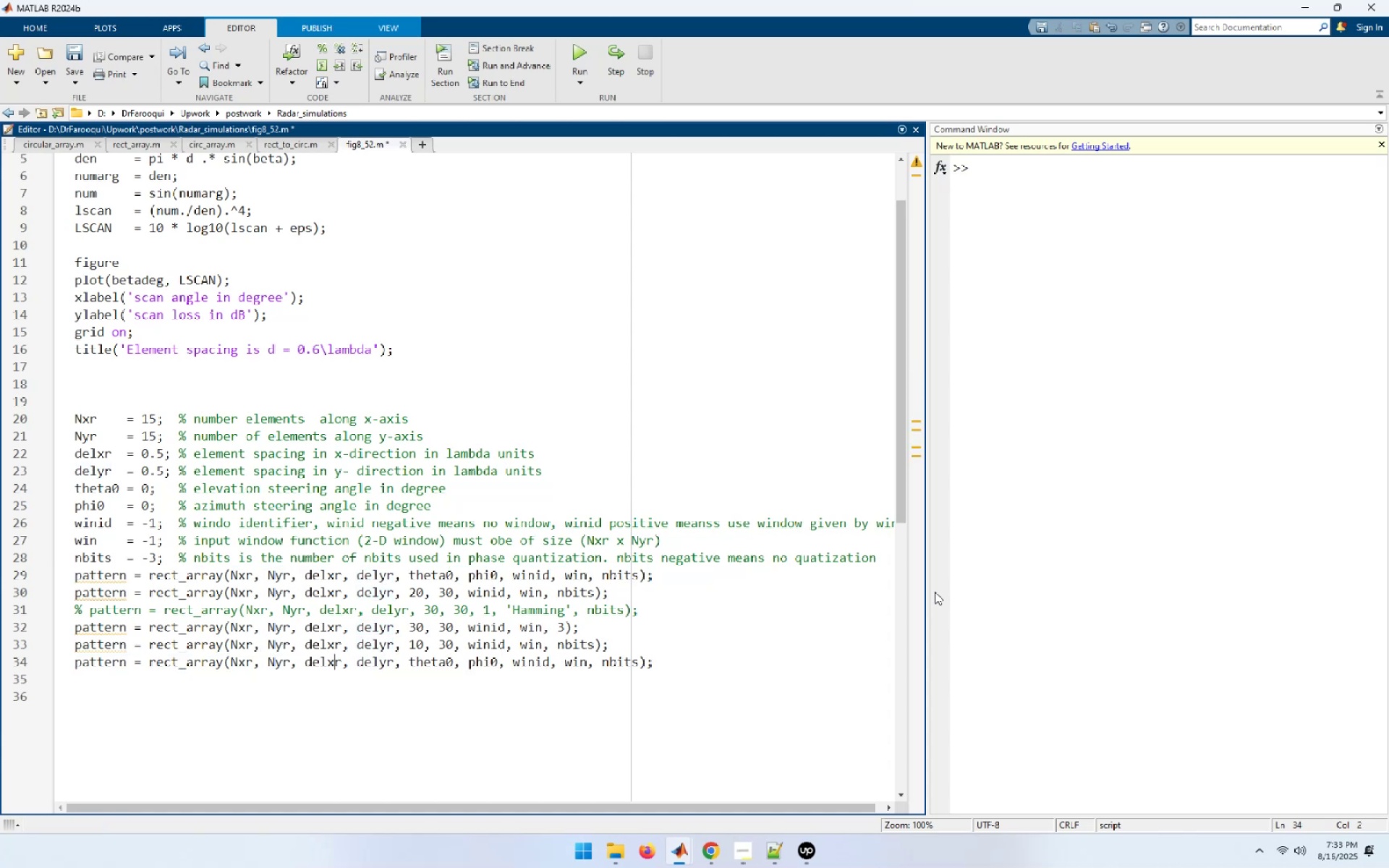 
key(ArrowLeft)
 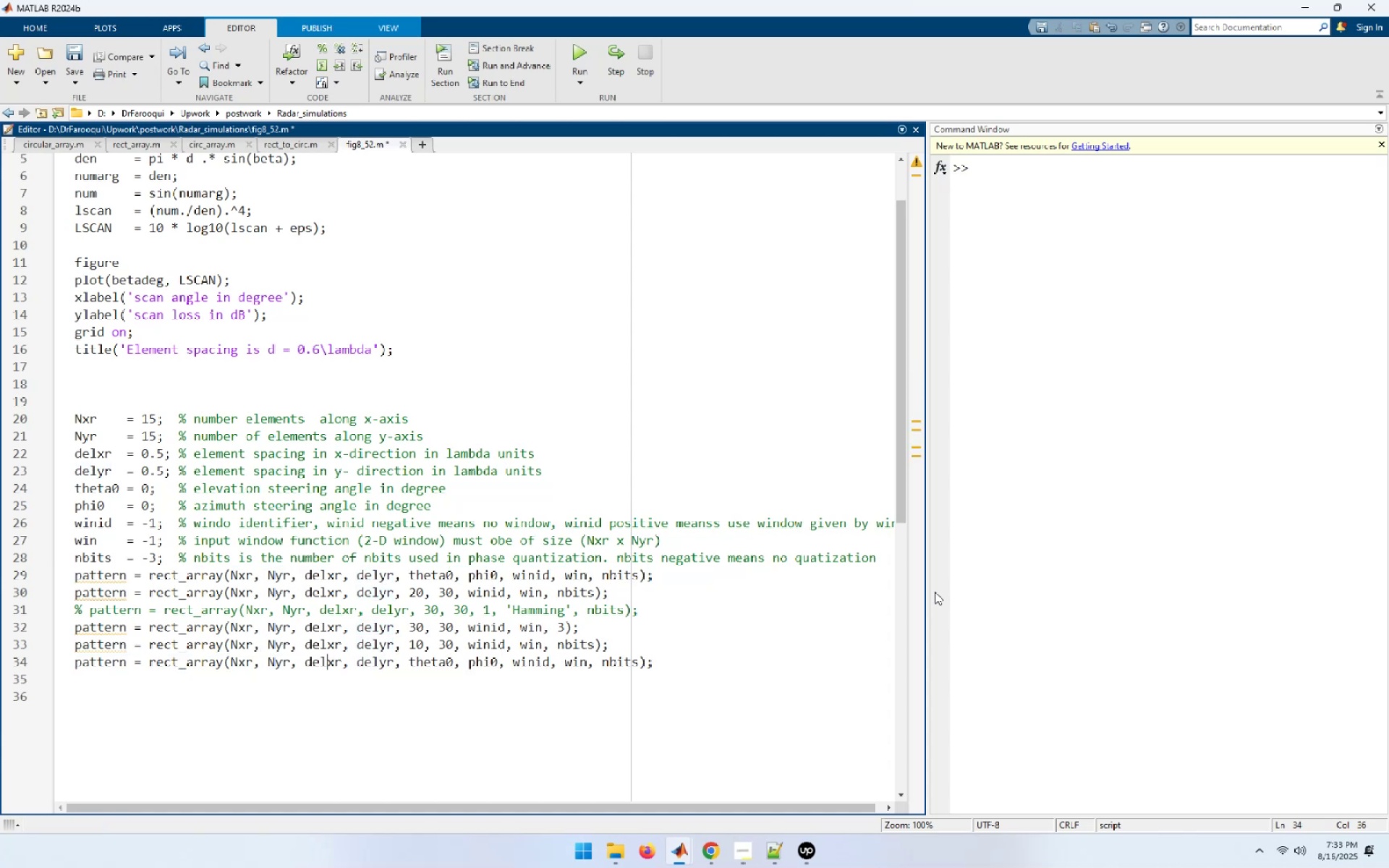 
key(ArrowLeft)
 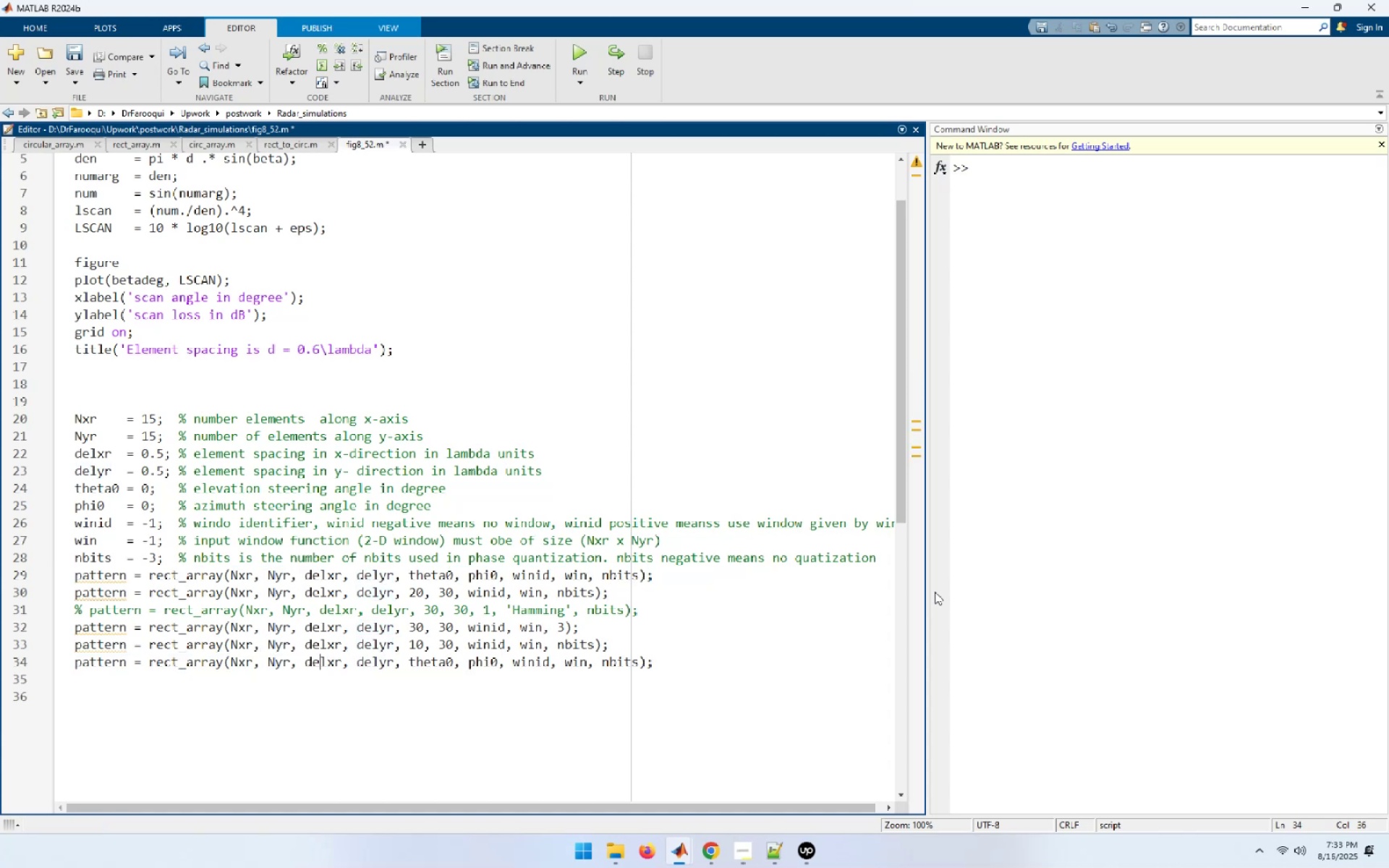 
key(ArrowLeft)
 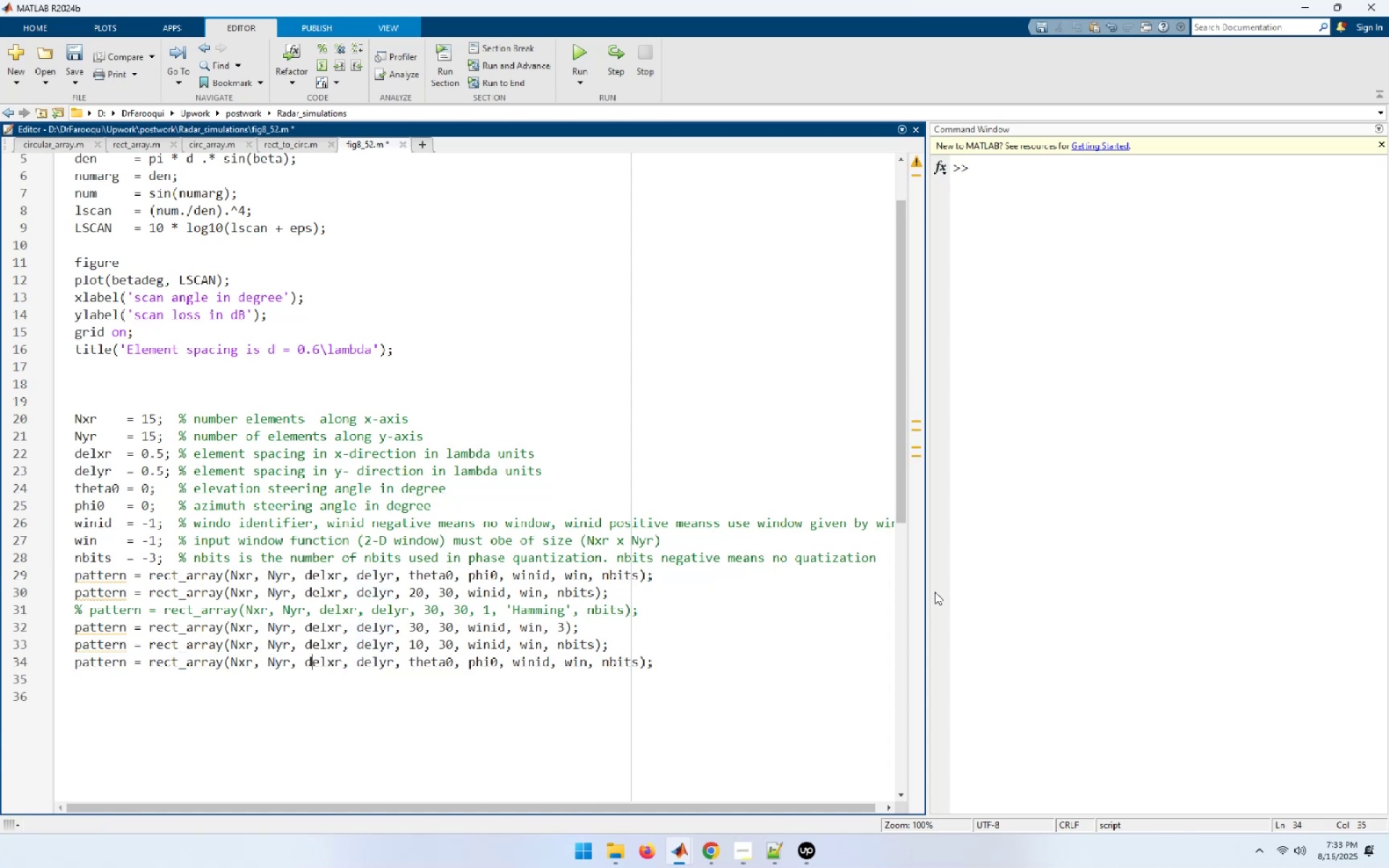 
key(ArrowLeft)
 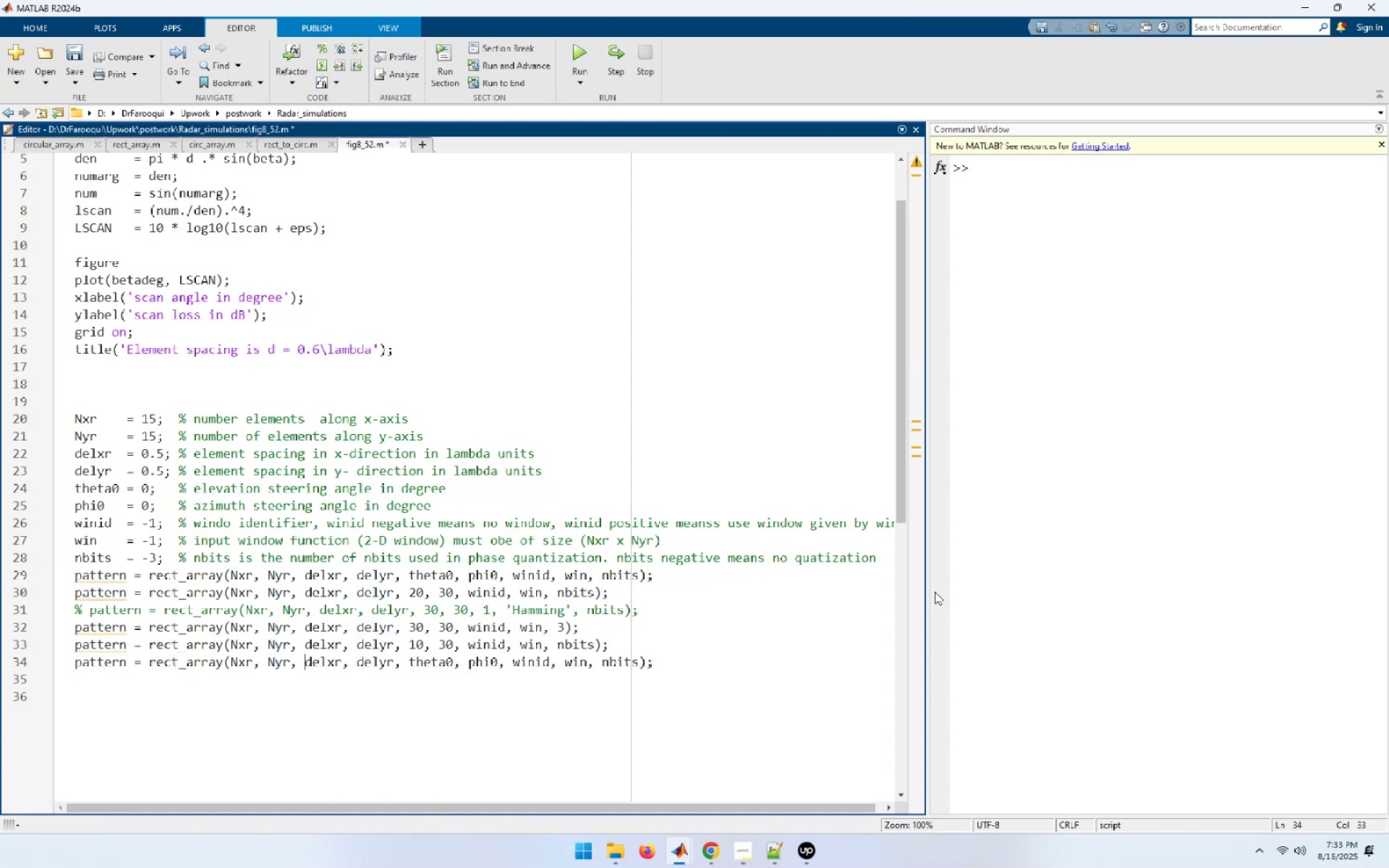 
key(Shift+ArrowRight)
 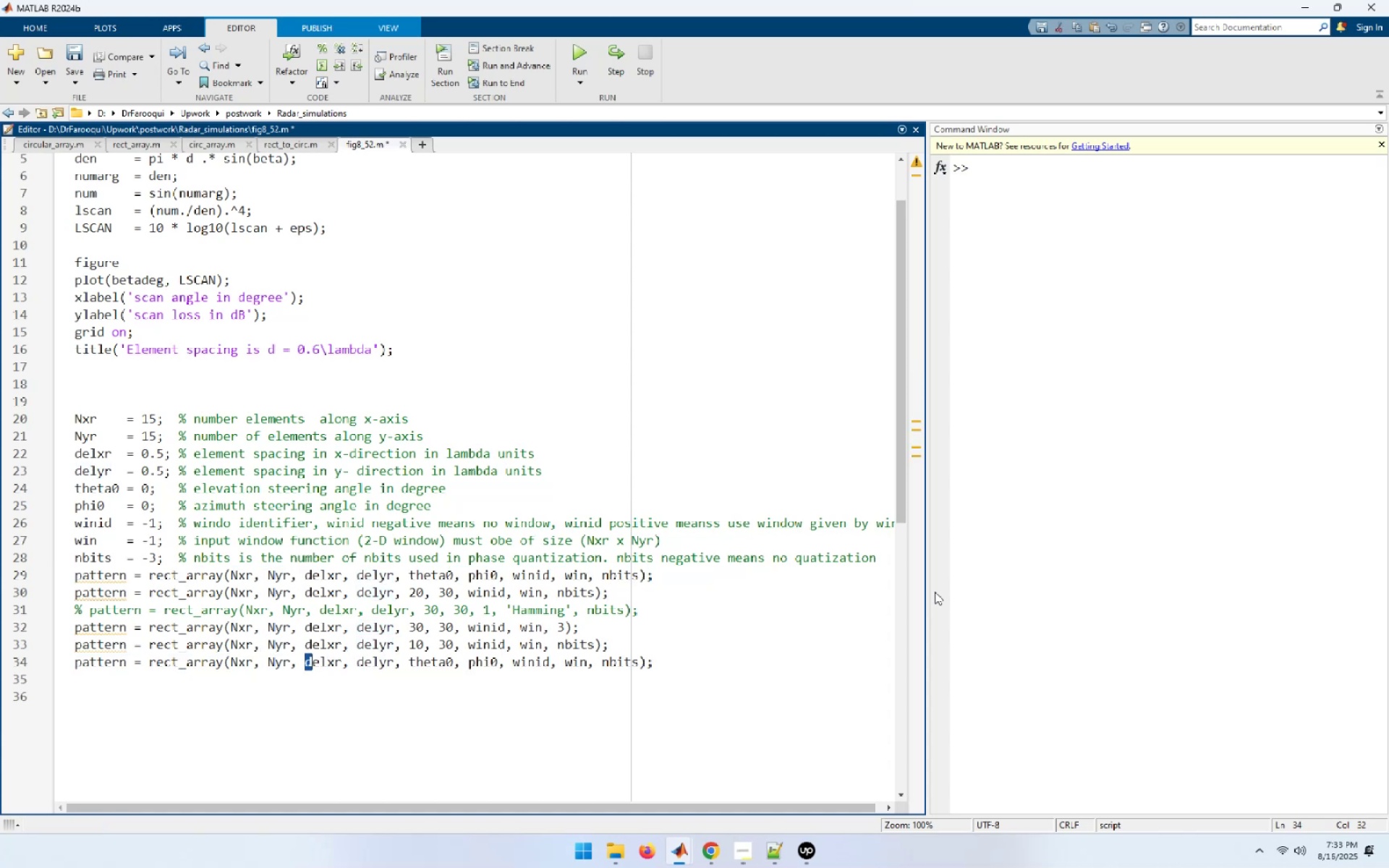 
key(Shift+ArrowRight)
 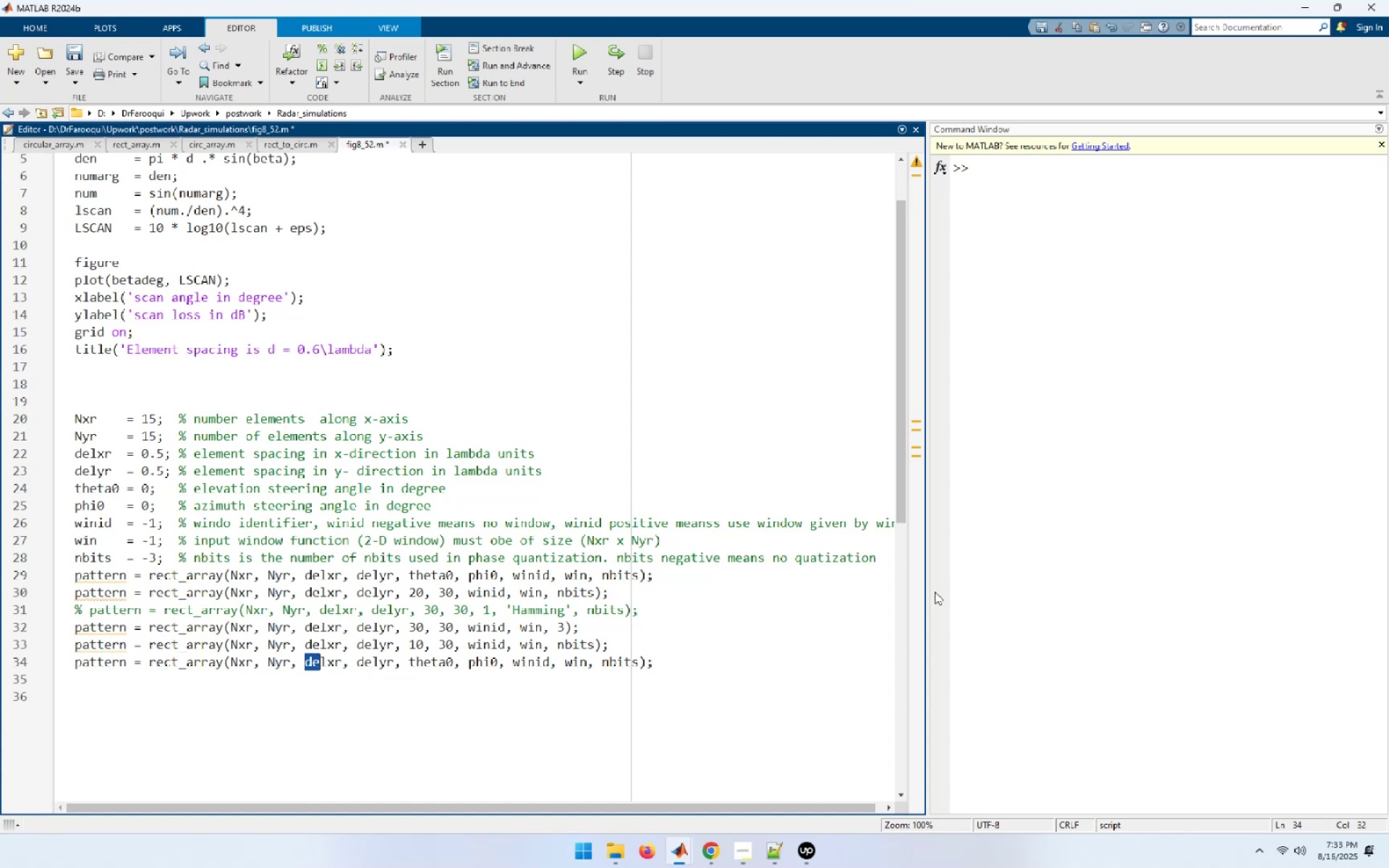 
key(Shift+ArrowRight)
 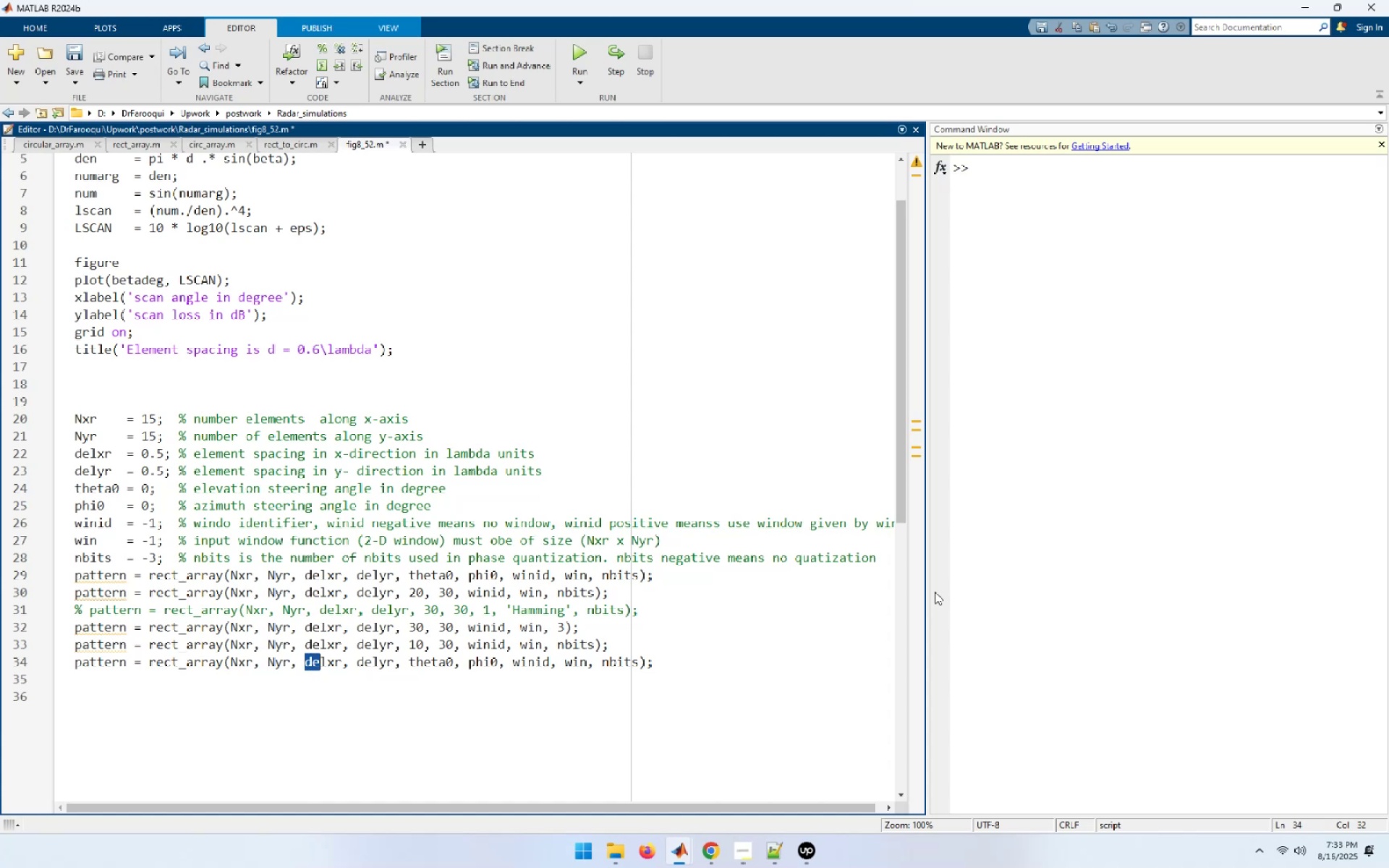 
key(Shift+ArrowRight)
 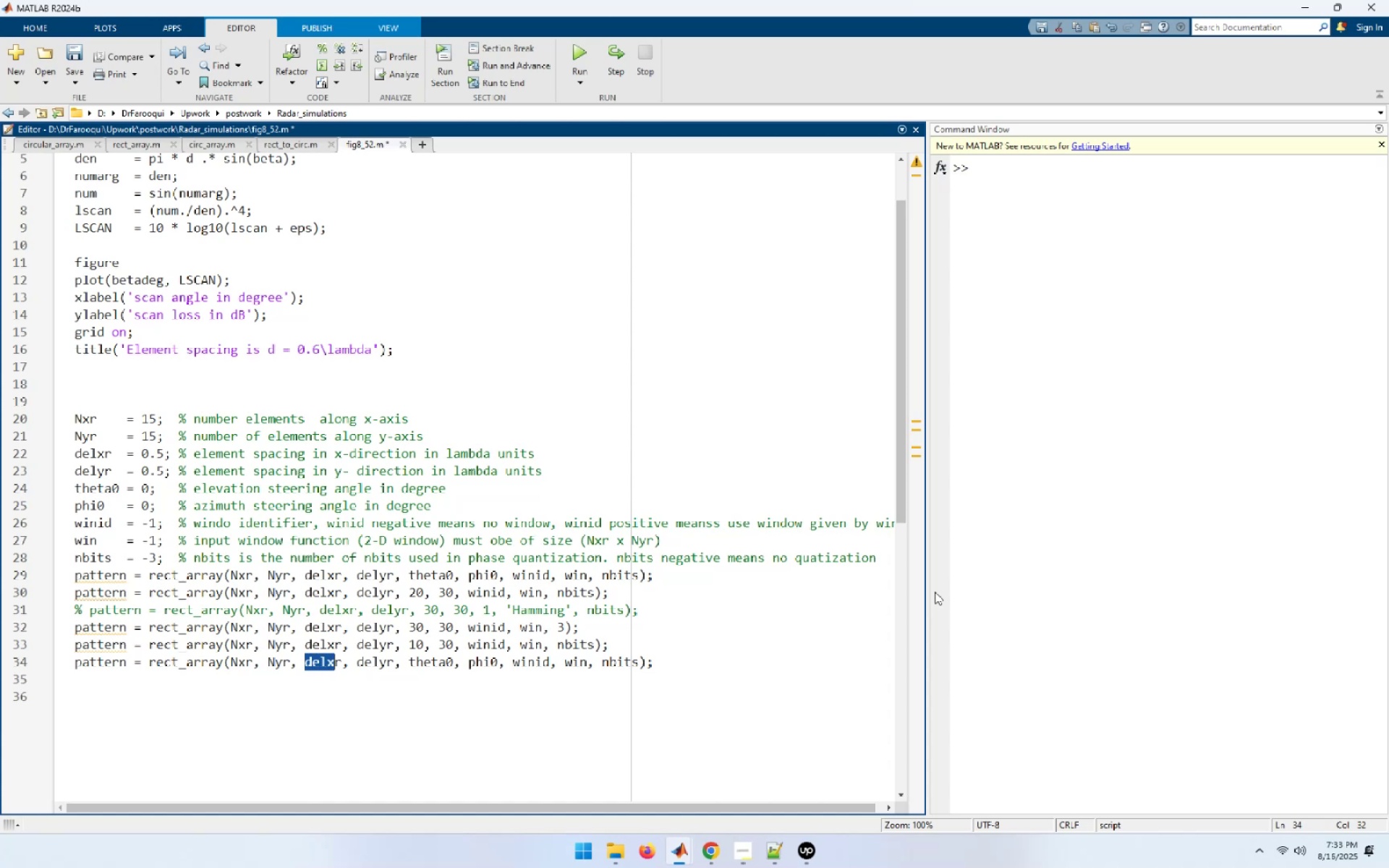 
key(Shift+ArrowRight)
 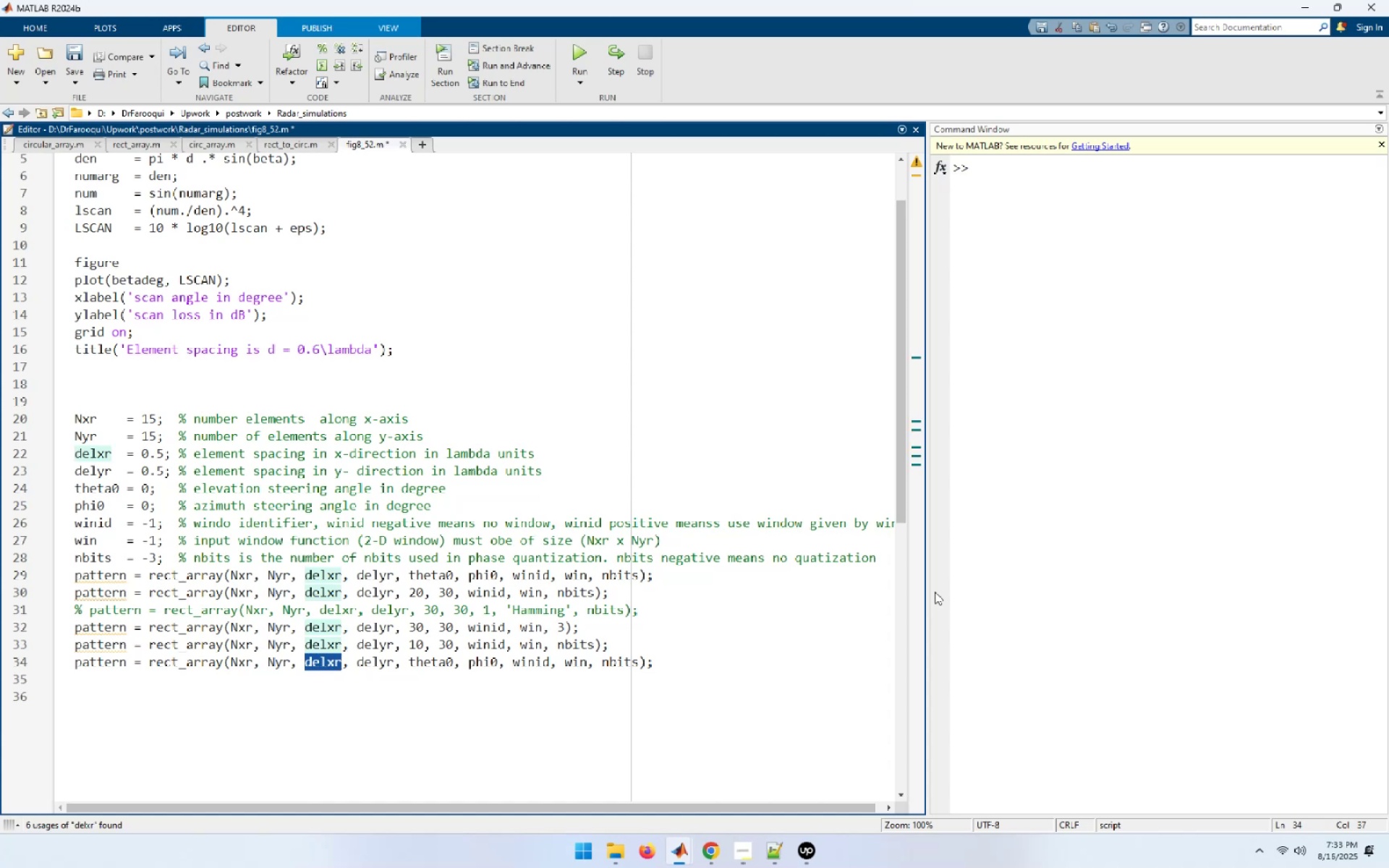 
wait(8.62)
 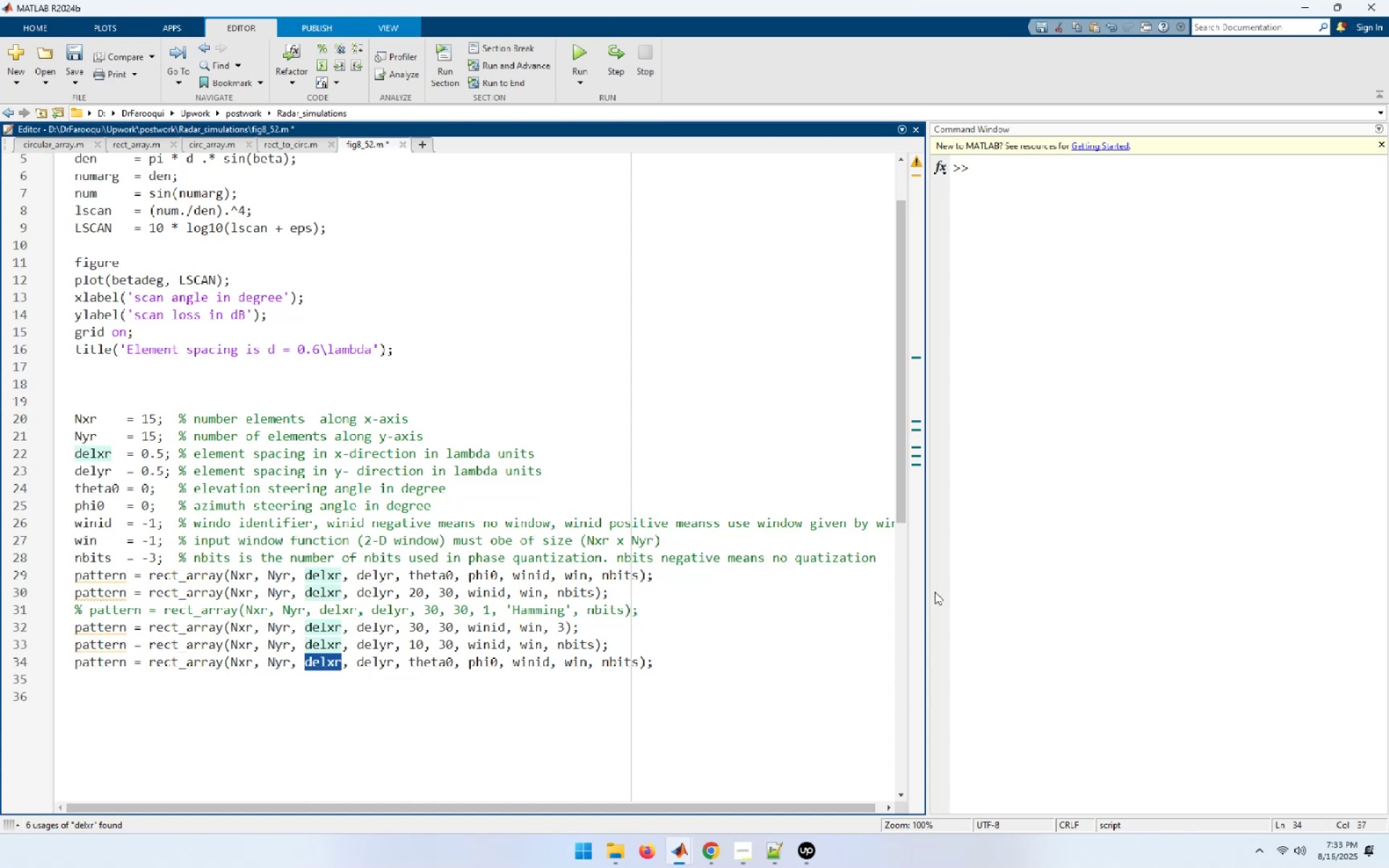 
key(Numpad1)
 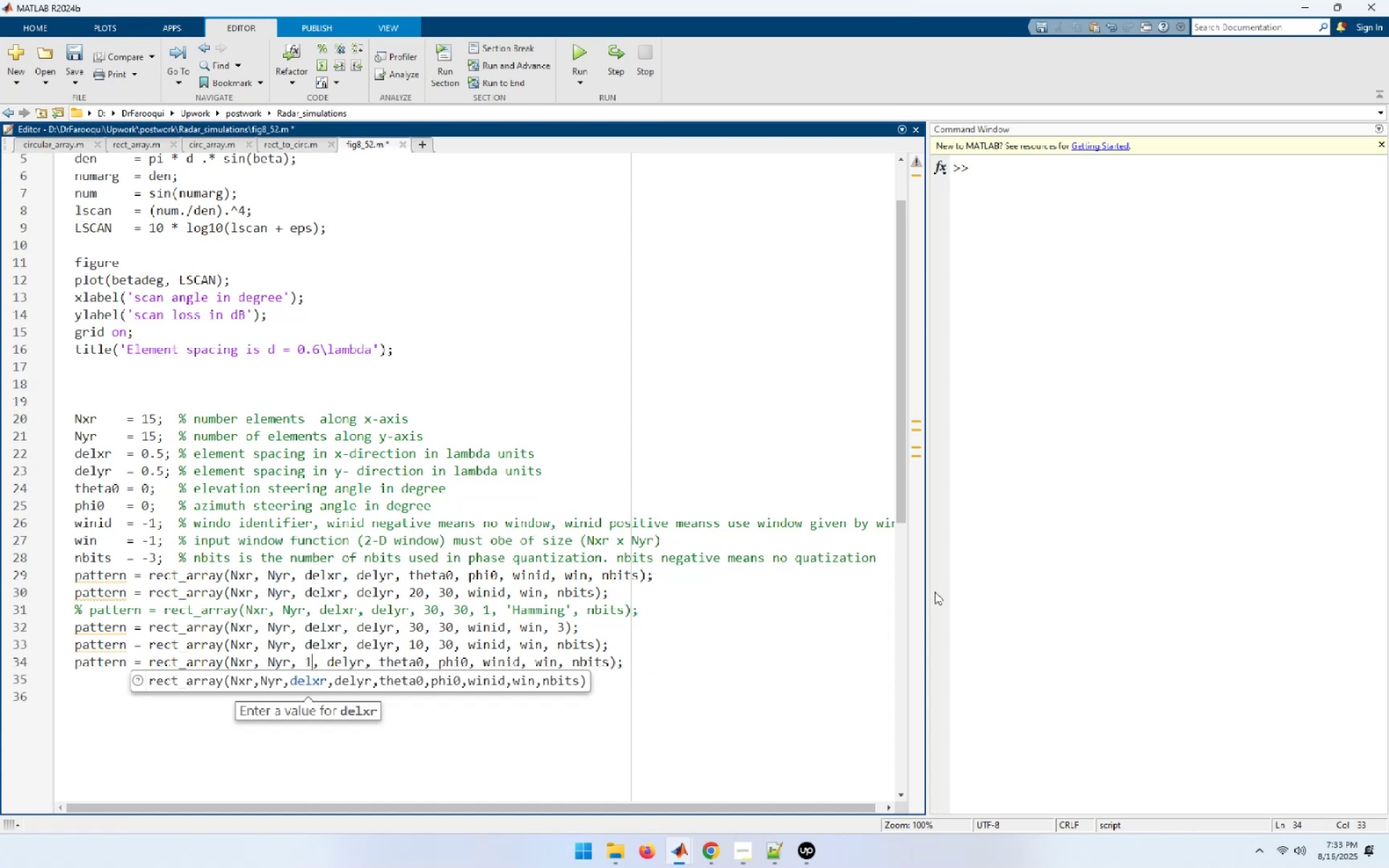 
key(ArrowRight)
 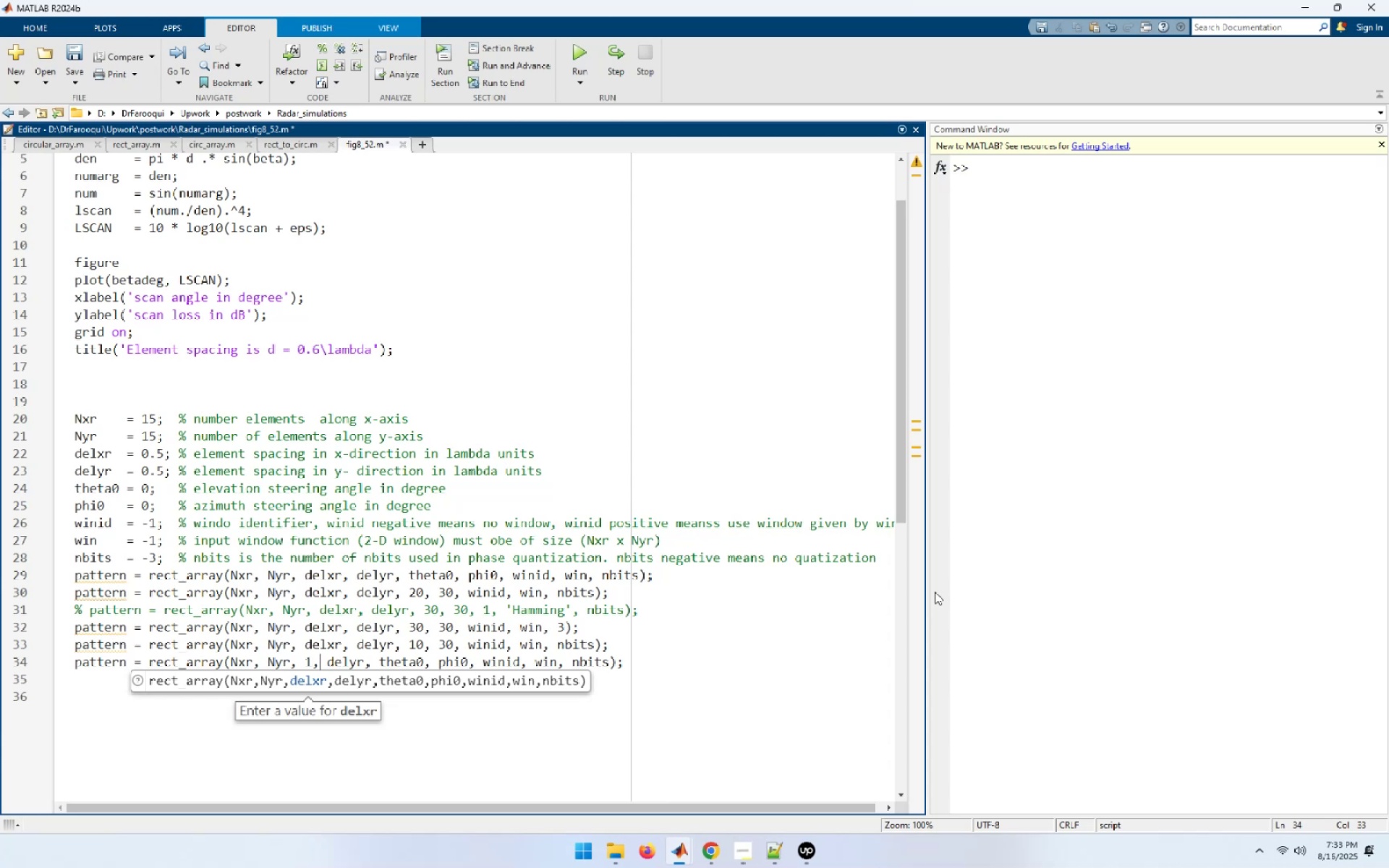 
key(ArrowRight)
 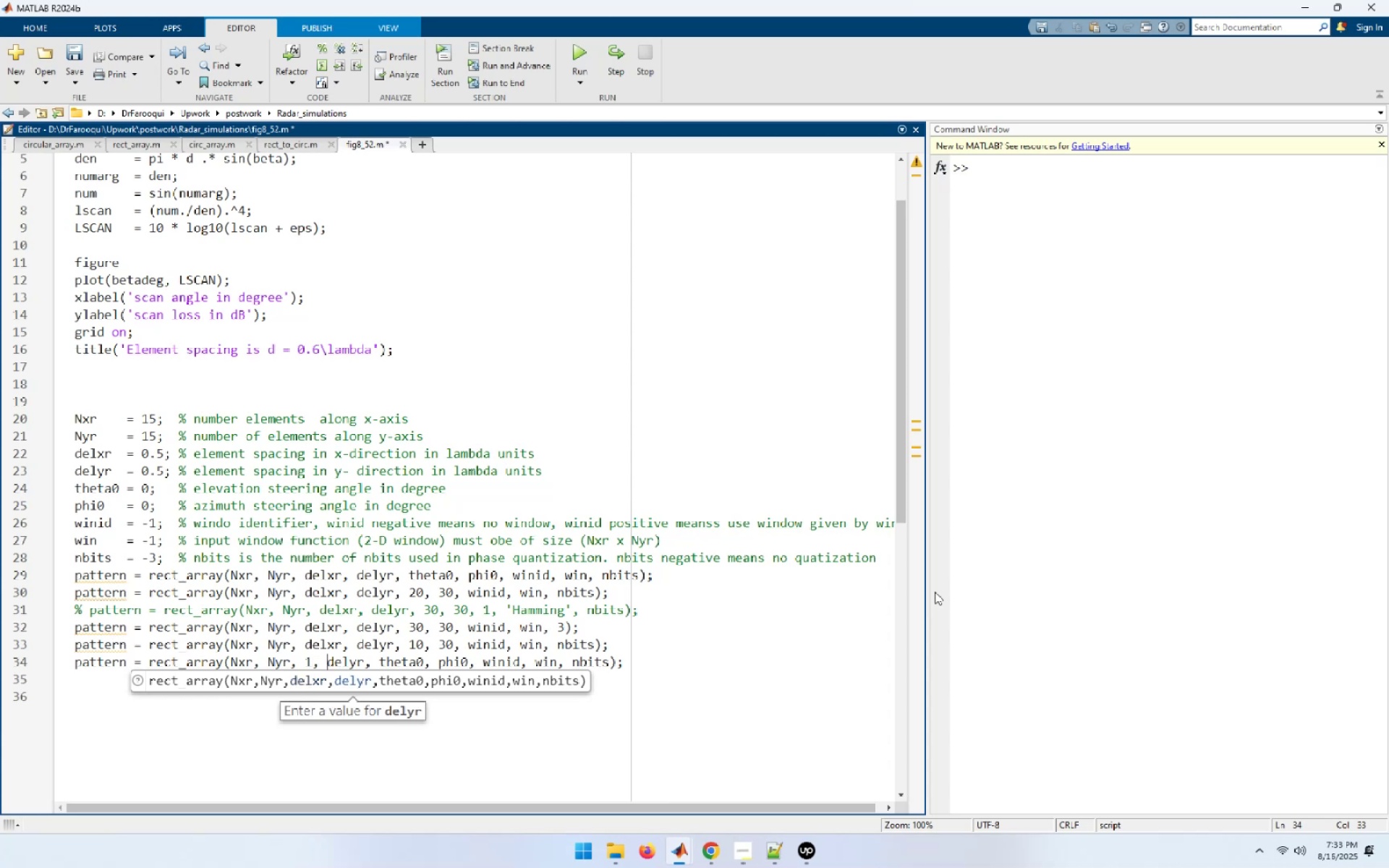 
key(Shift+ArrowRight)
 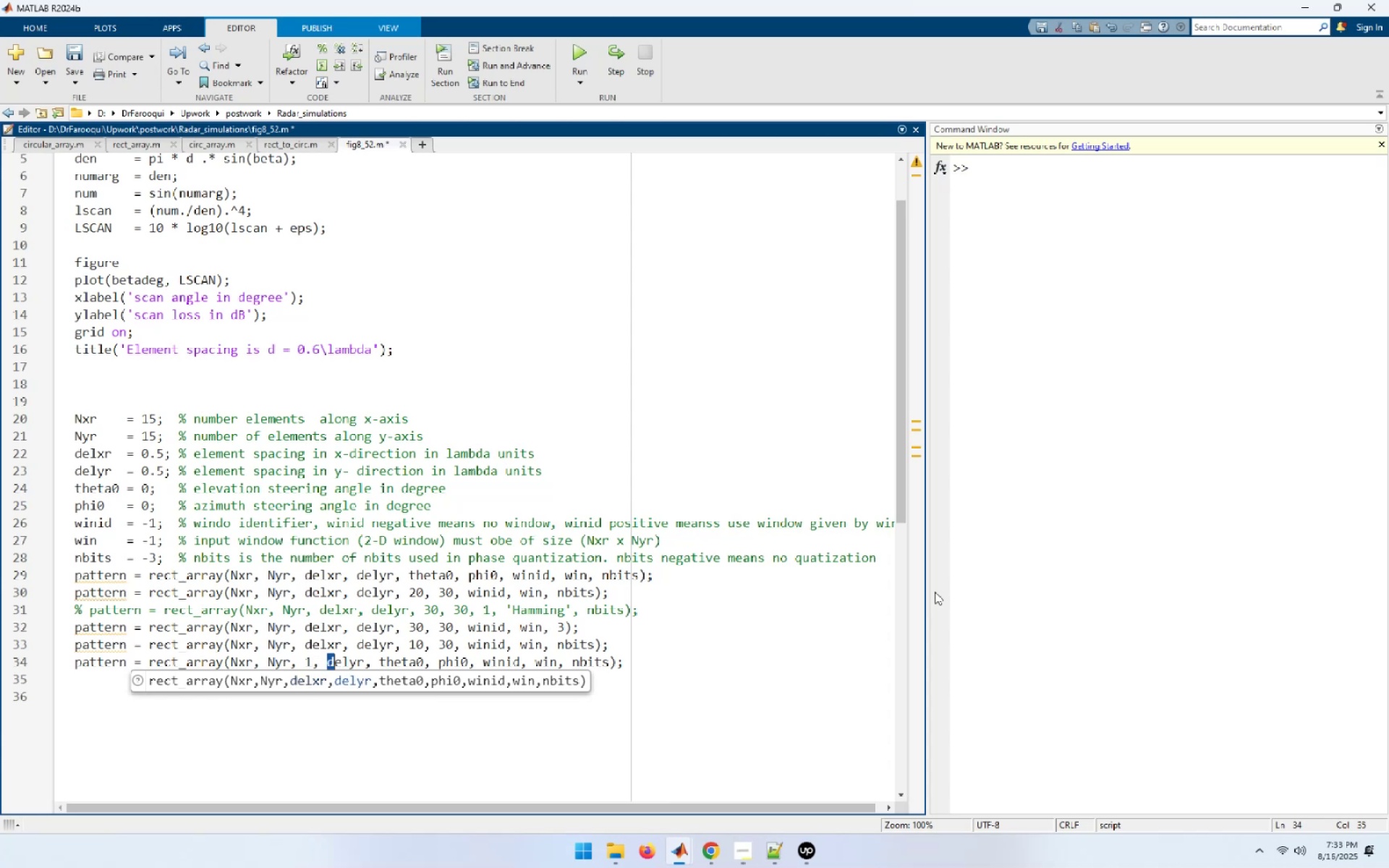 
key(Shift+ArrowRight)
 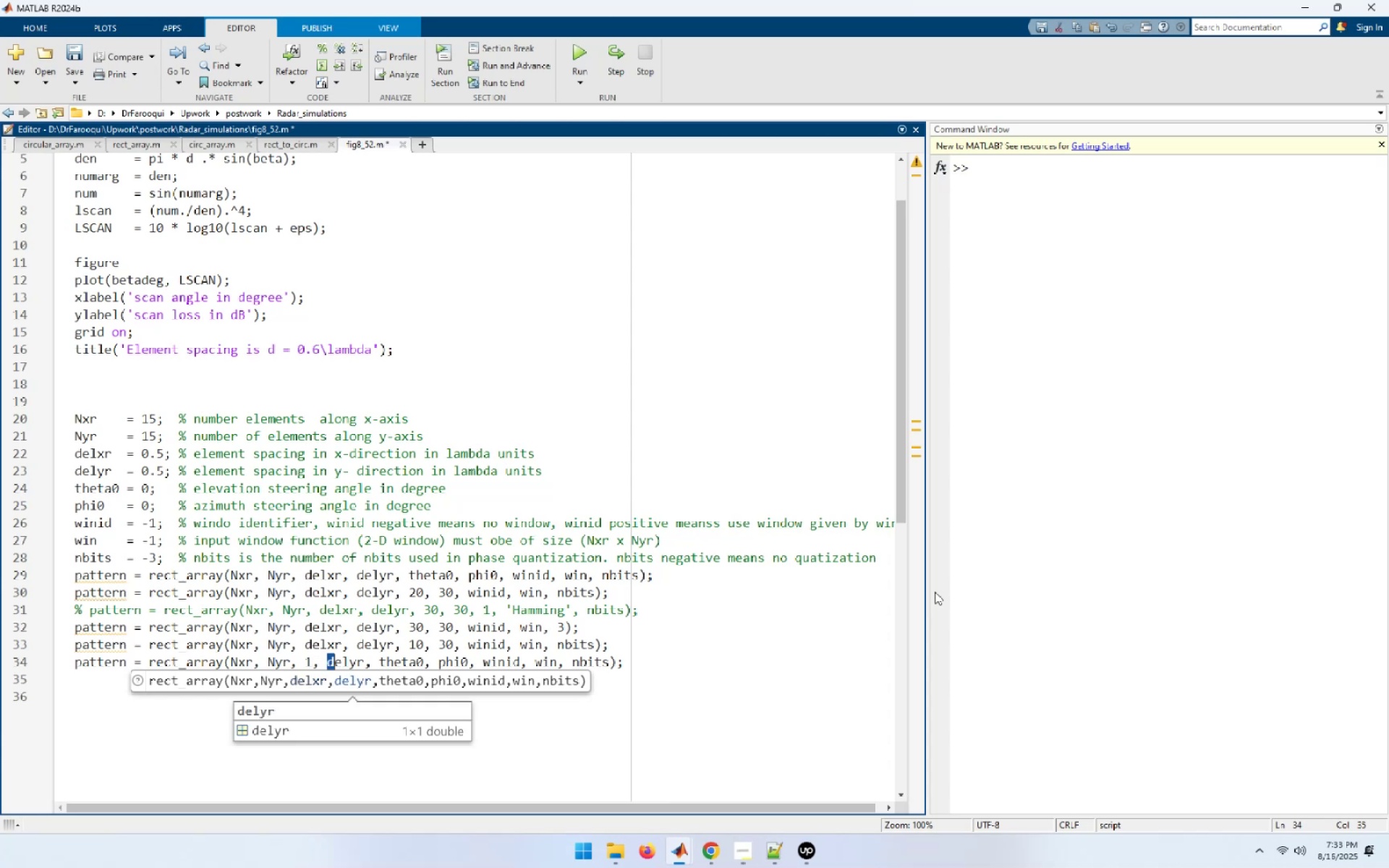 
key(Shift+ArrowRight)
 